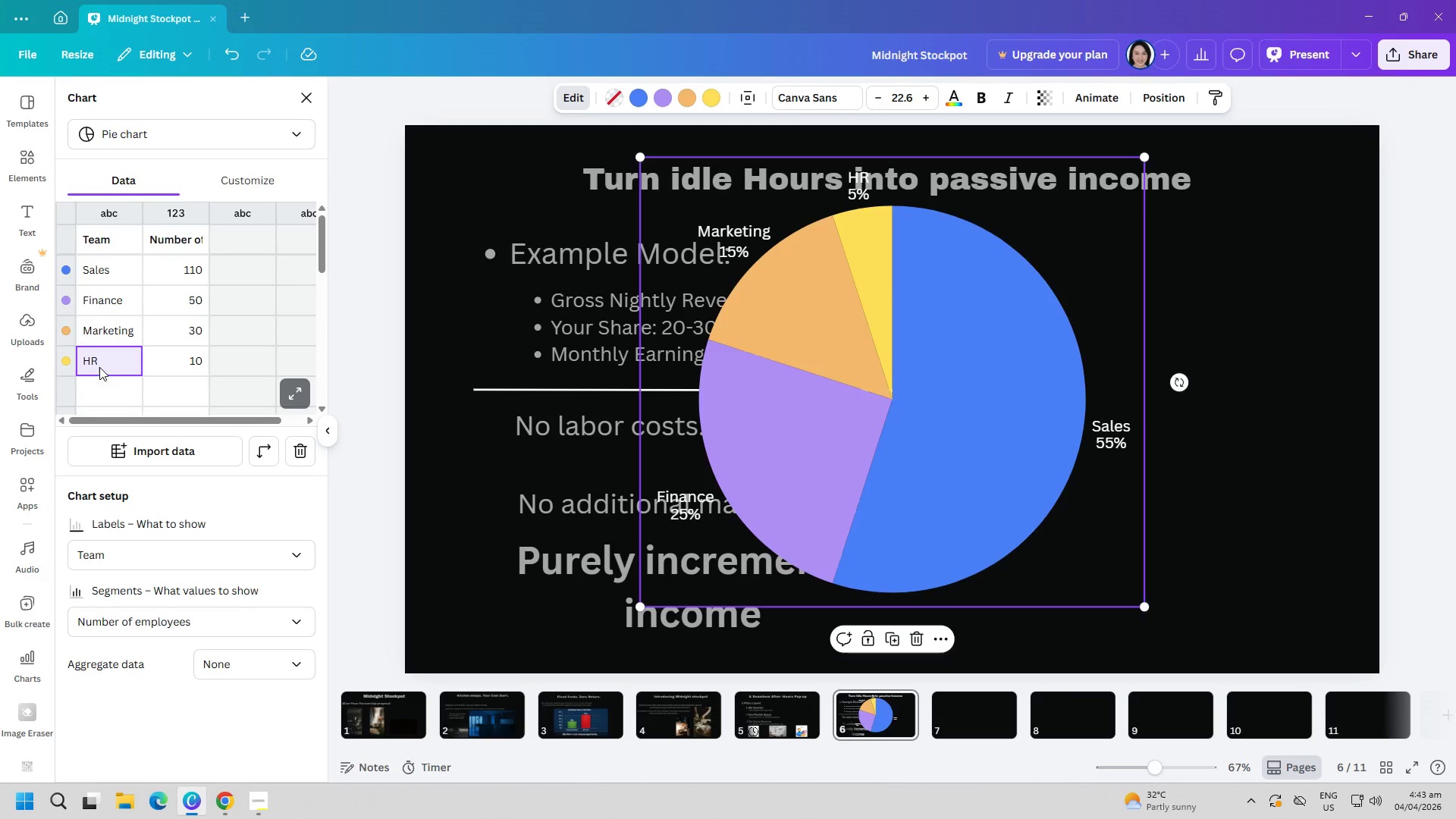 
left_click([111, 334])
 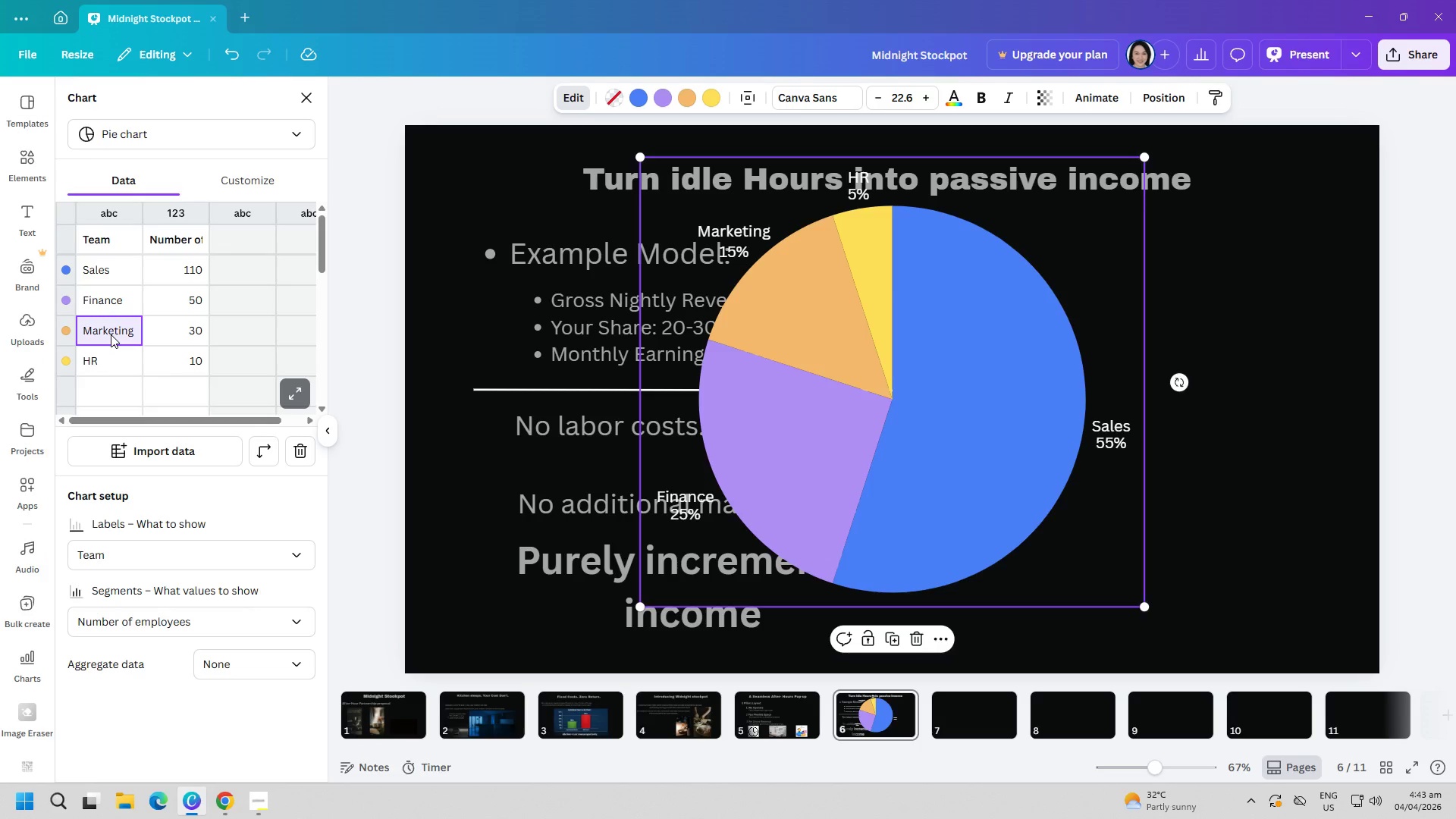 
double_click([111, 334])
 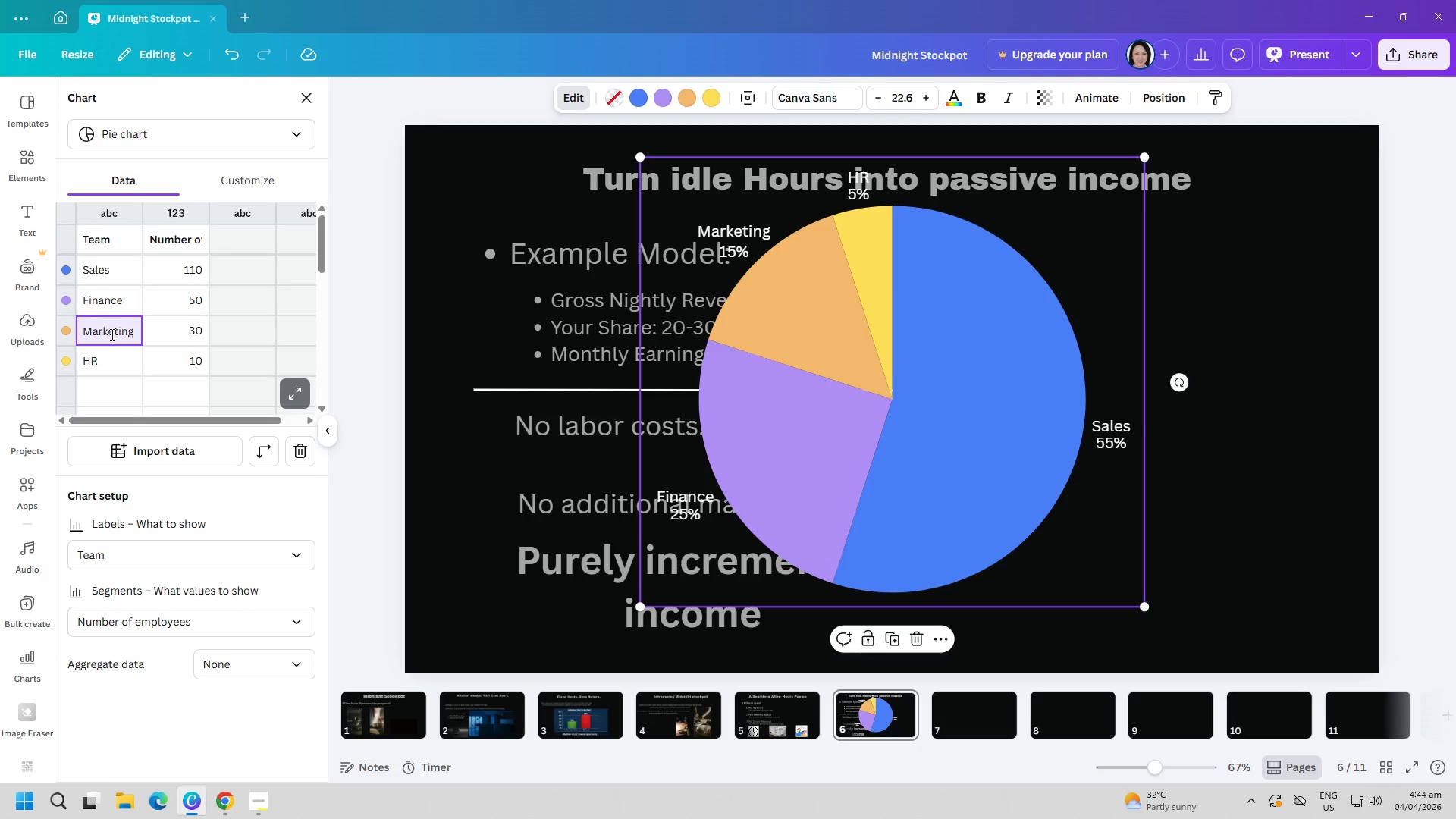 
key(Backspace)
key(Backspace)
key(Backspace)
key(Backspace)
key(Backspace)
key(Backspace)
key(Backspace)
key(Backspace)
key(Backspace)
type(your share)
 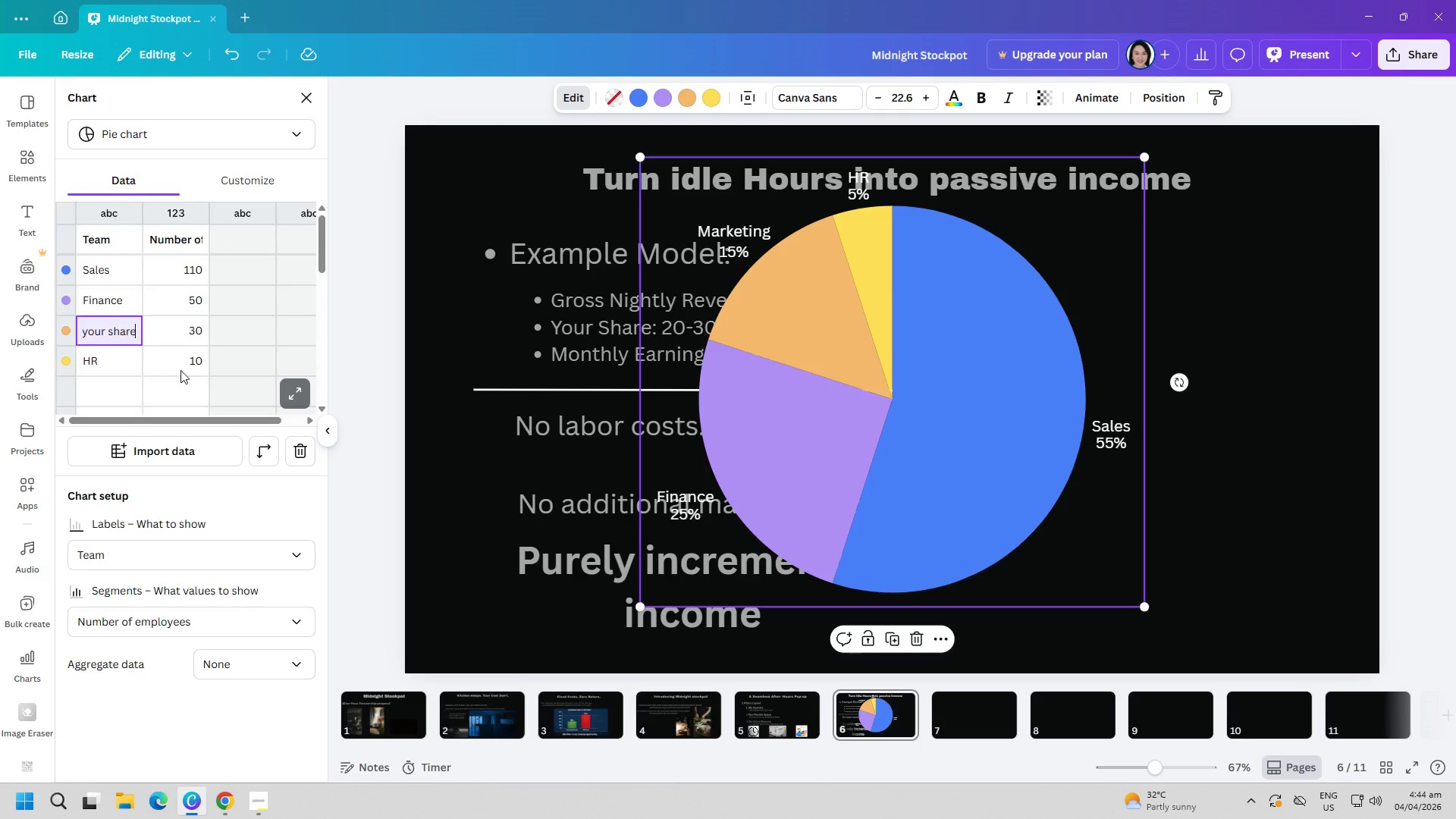 
left_click([206, 333])
 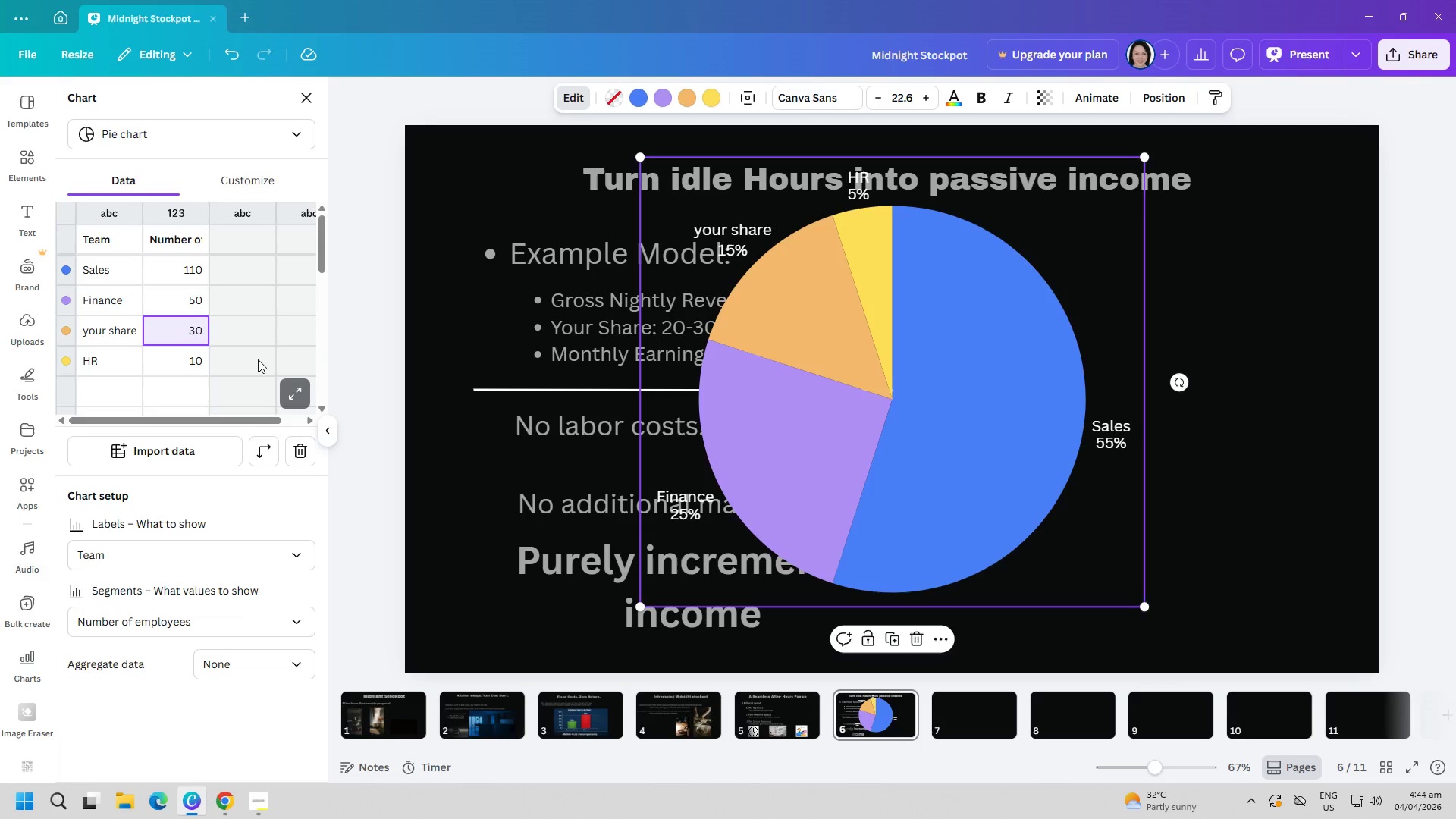 
wait(10.25)
 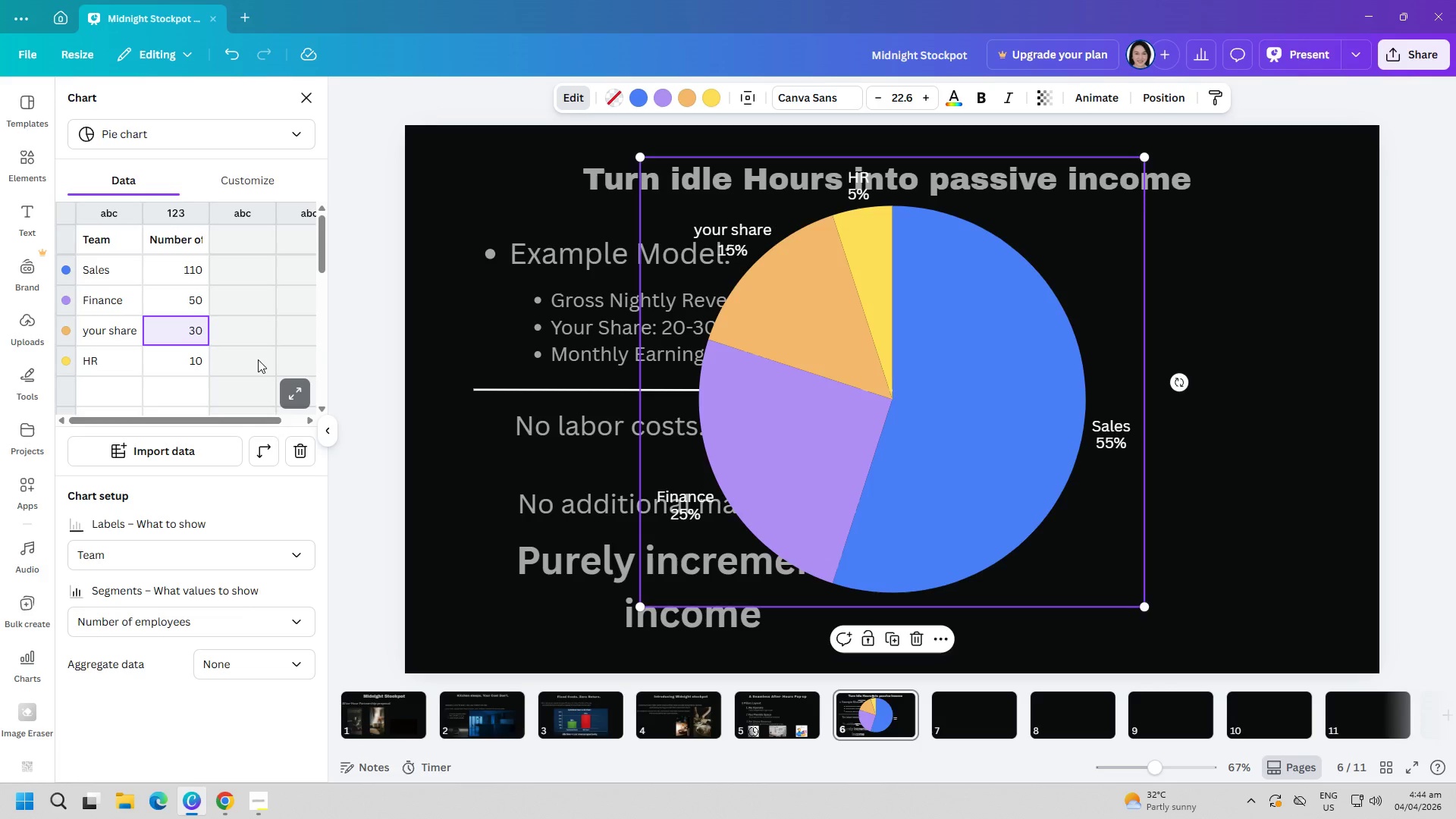 
left_click([88, 300])
 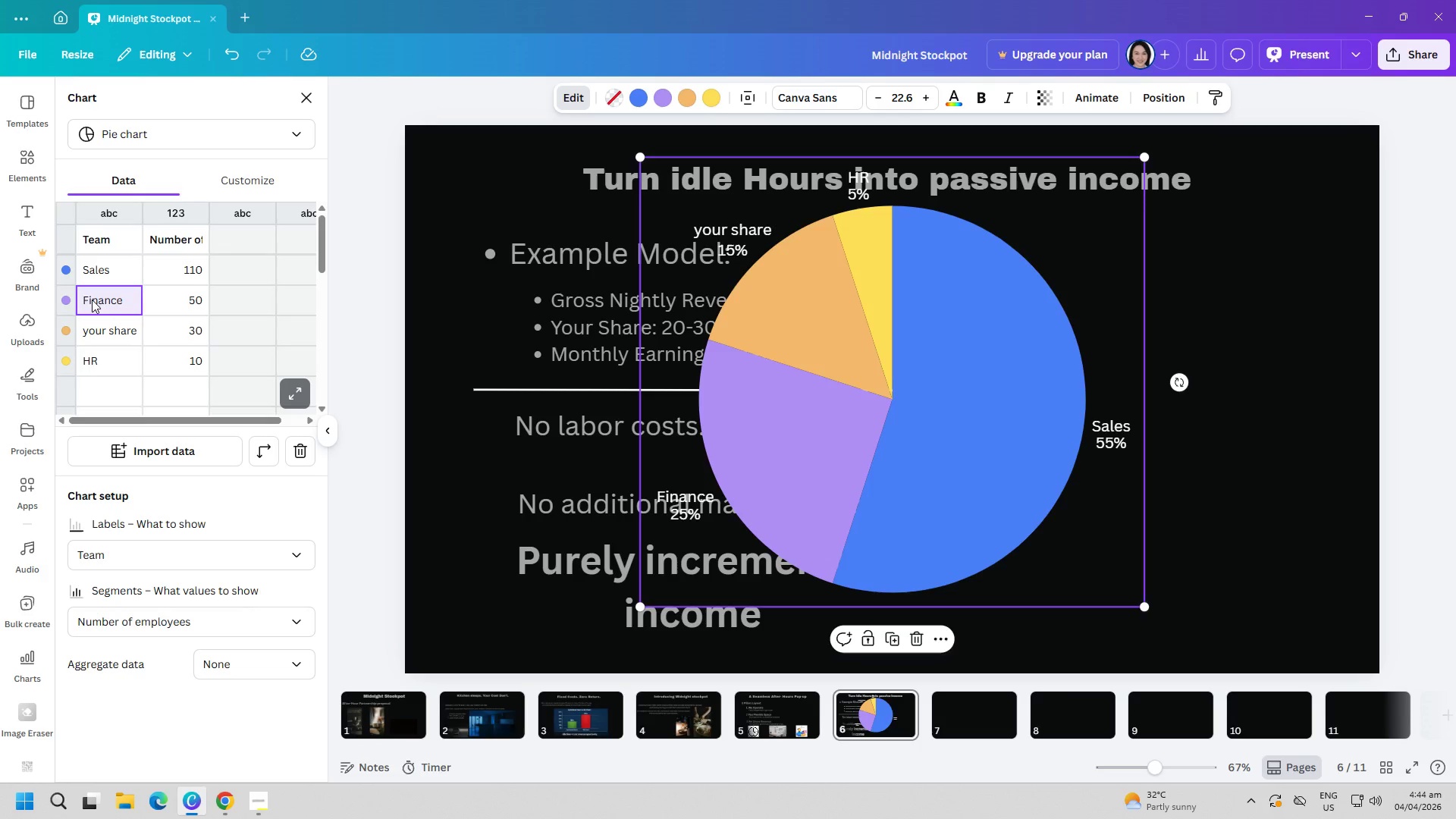 
key(Backspace)
 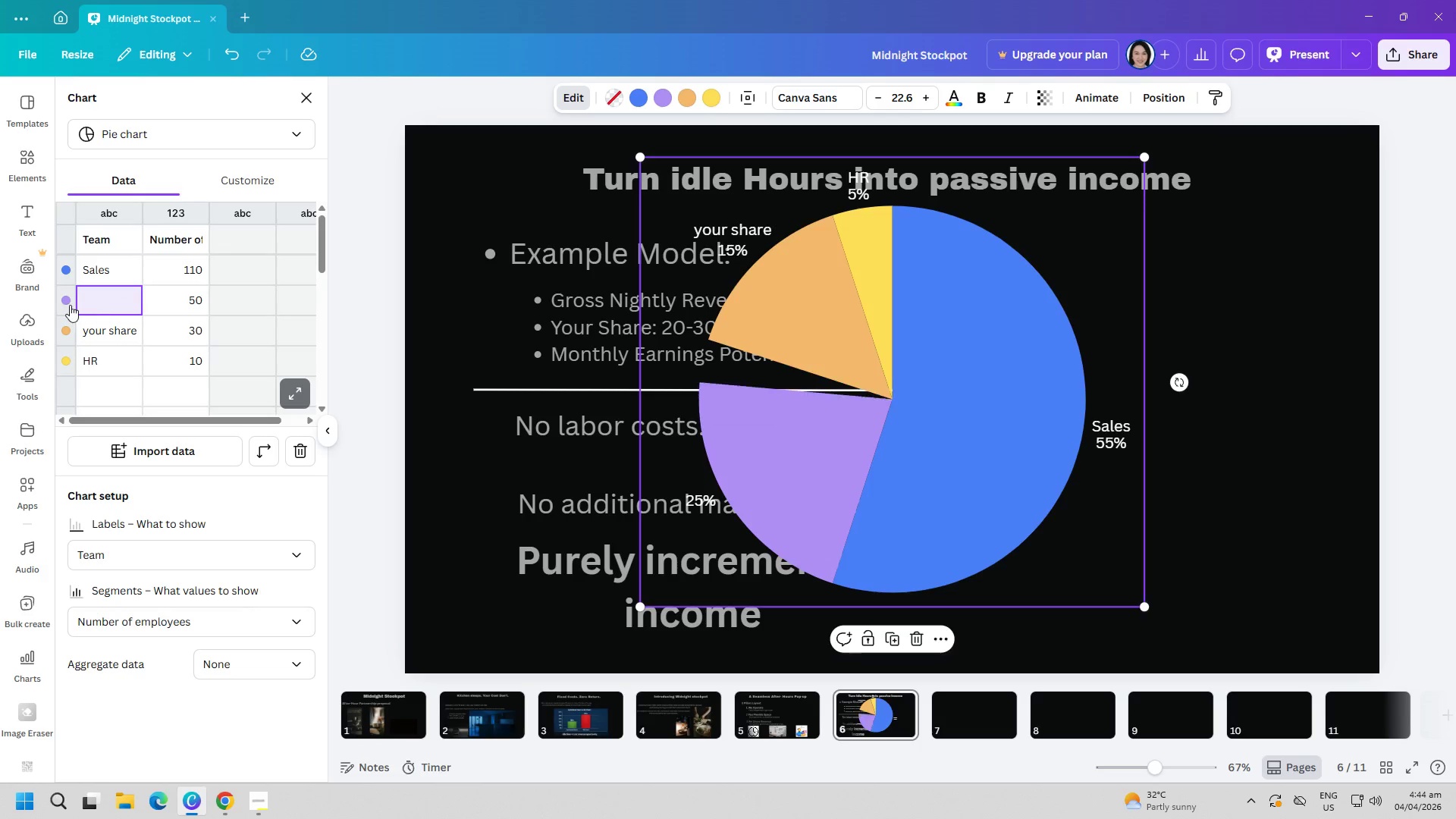 
left_click([67, 305])
 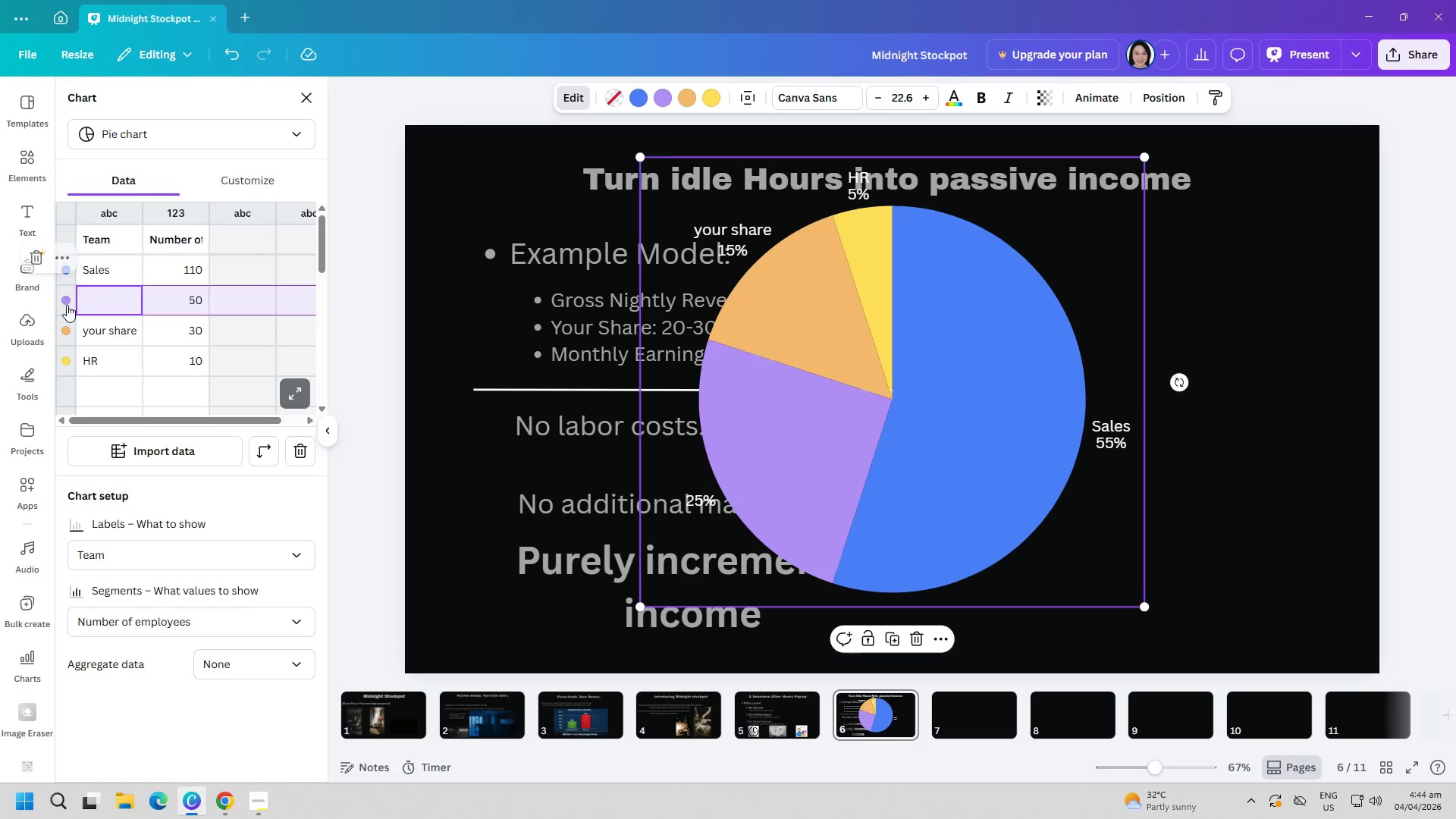 
key(Backspace)
 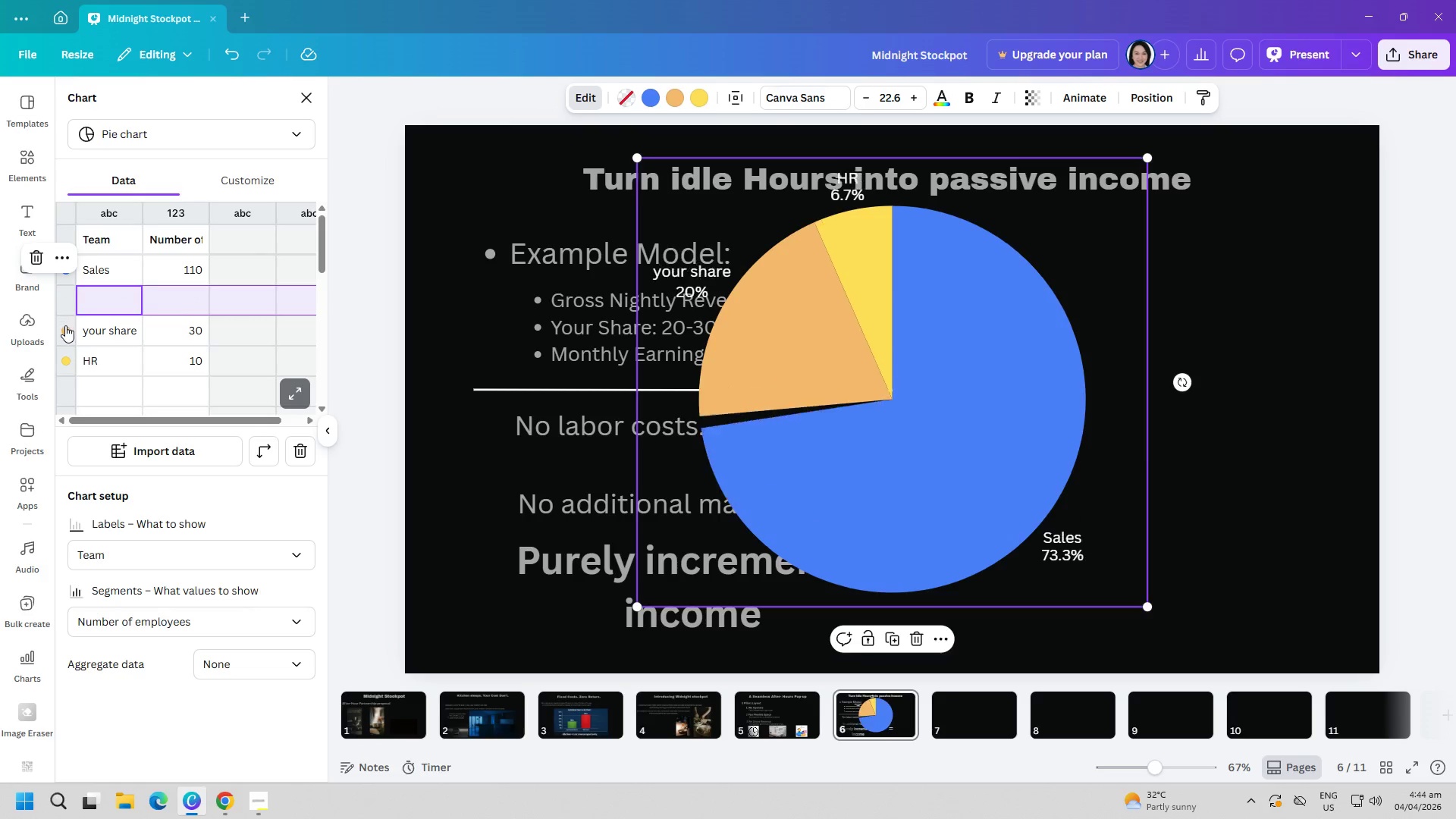 
left_click([63, 327])
 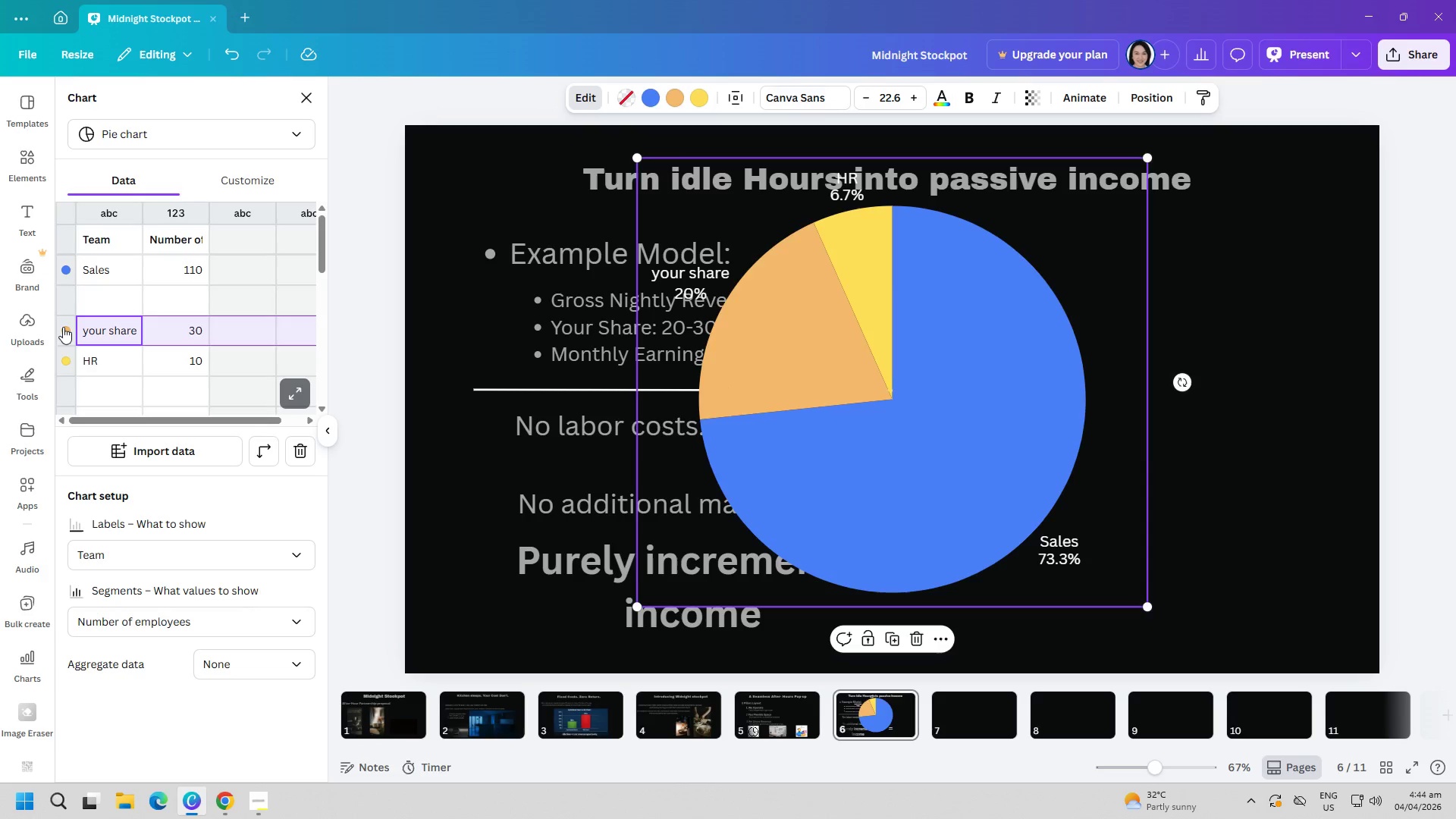 
key(Backspace)
 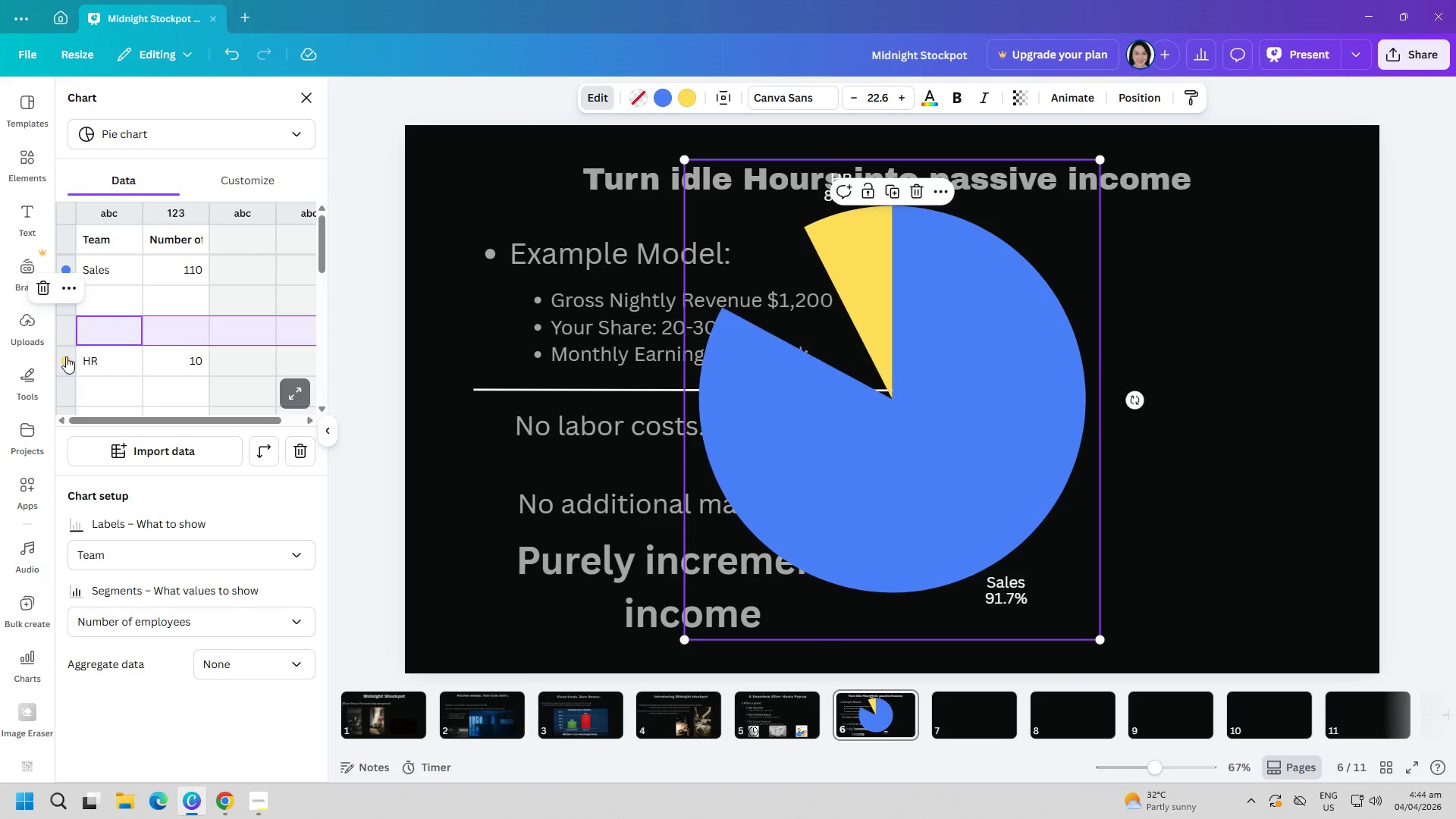 
left_click([66, 359])
 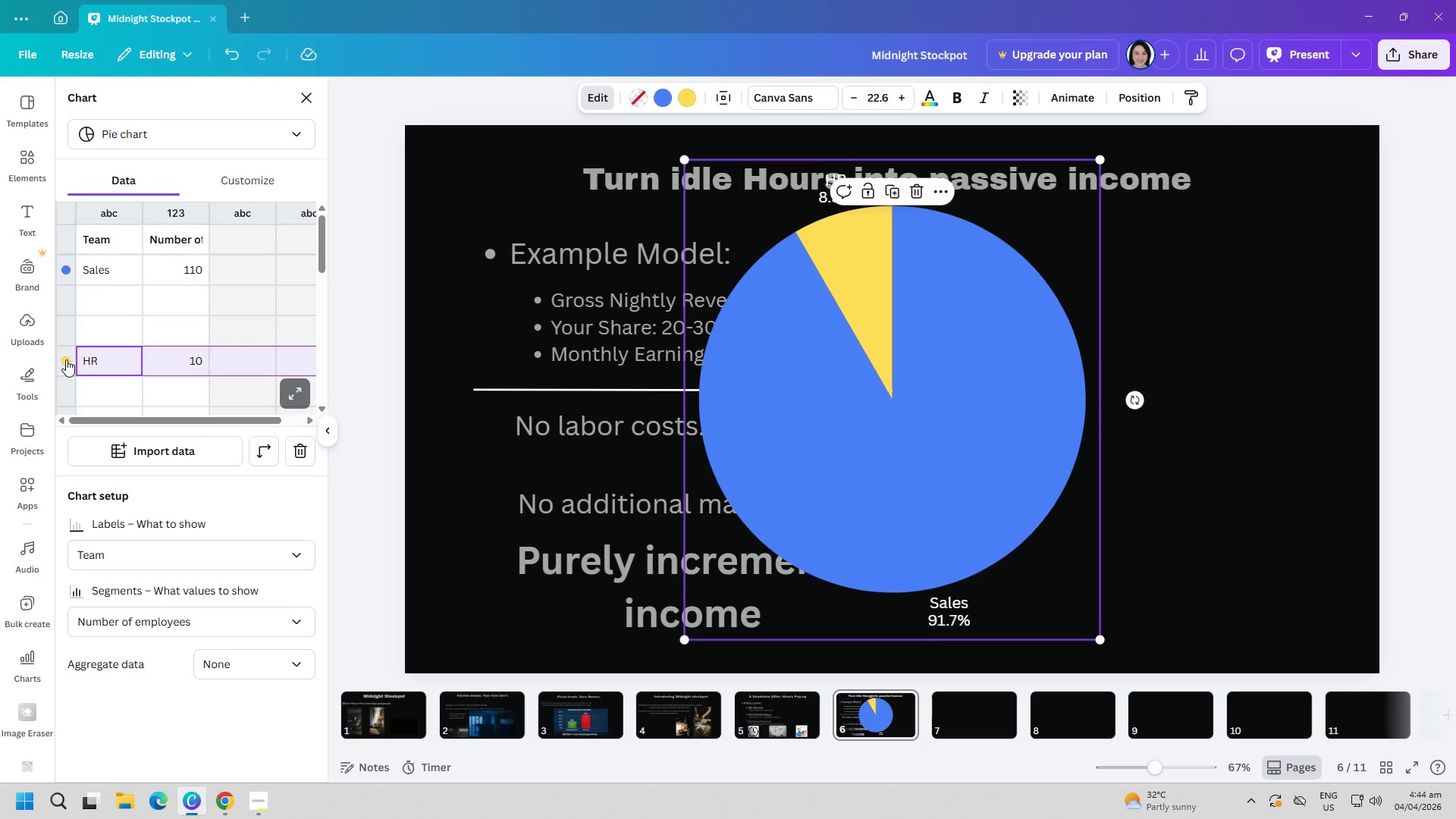 
key(Backspace)
 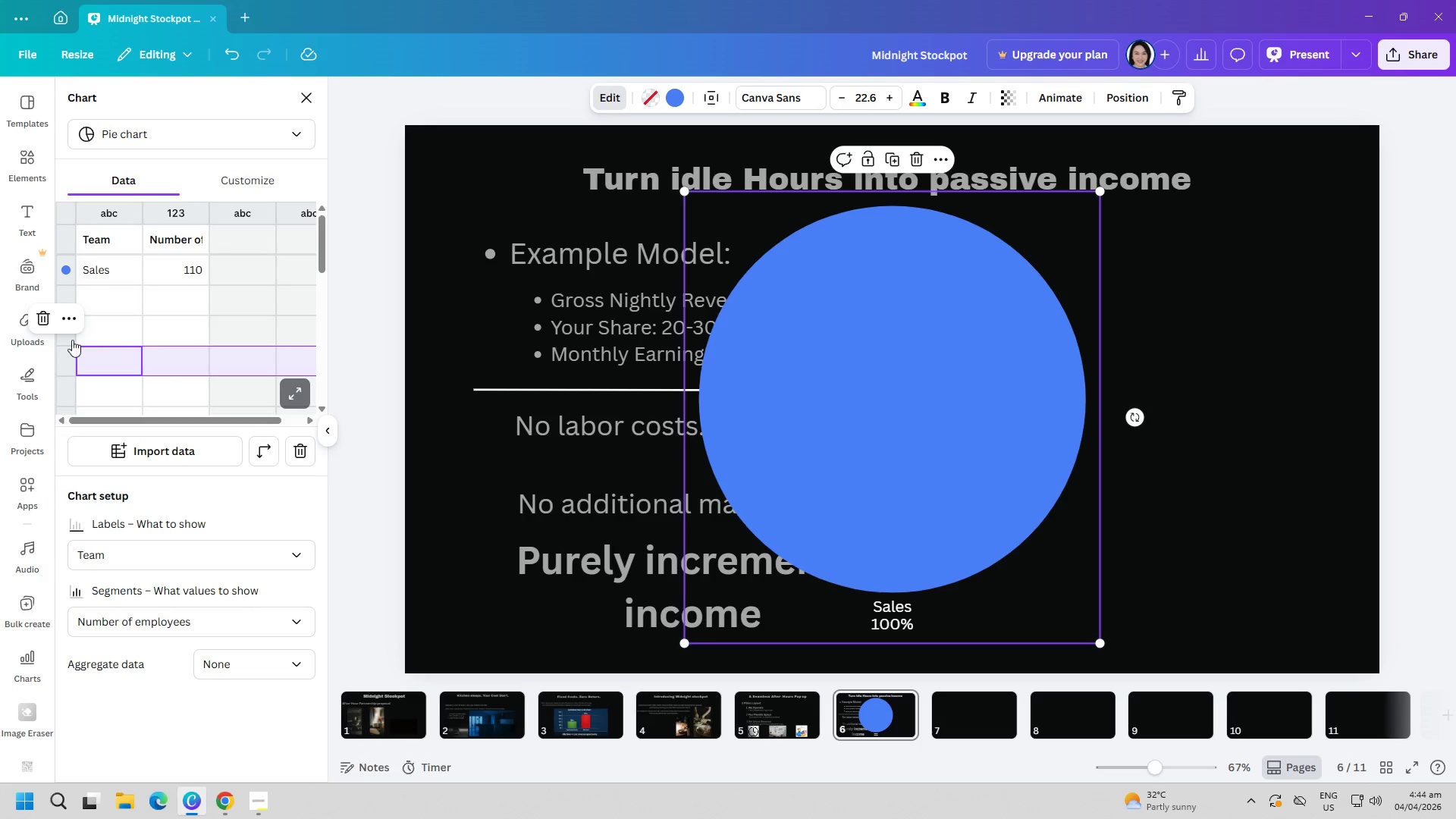 
left_click([134, 325])
 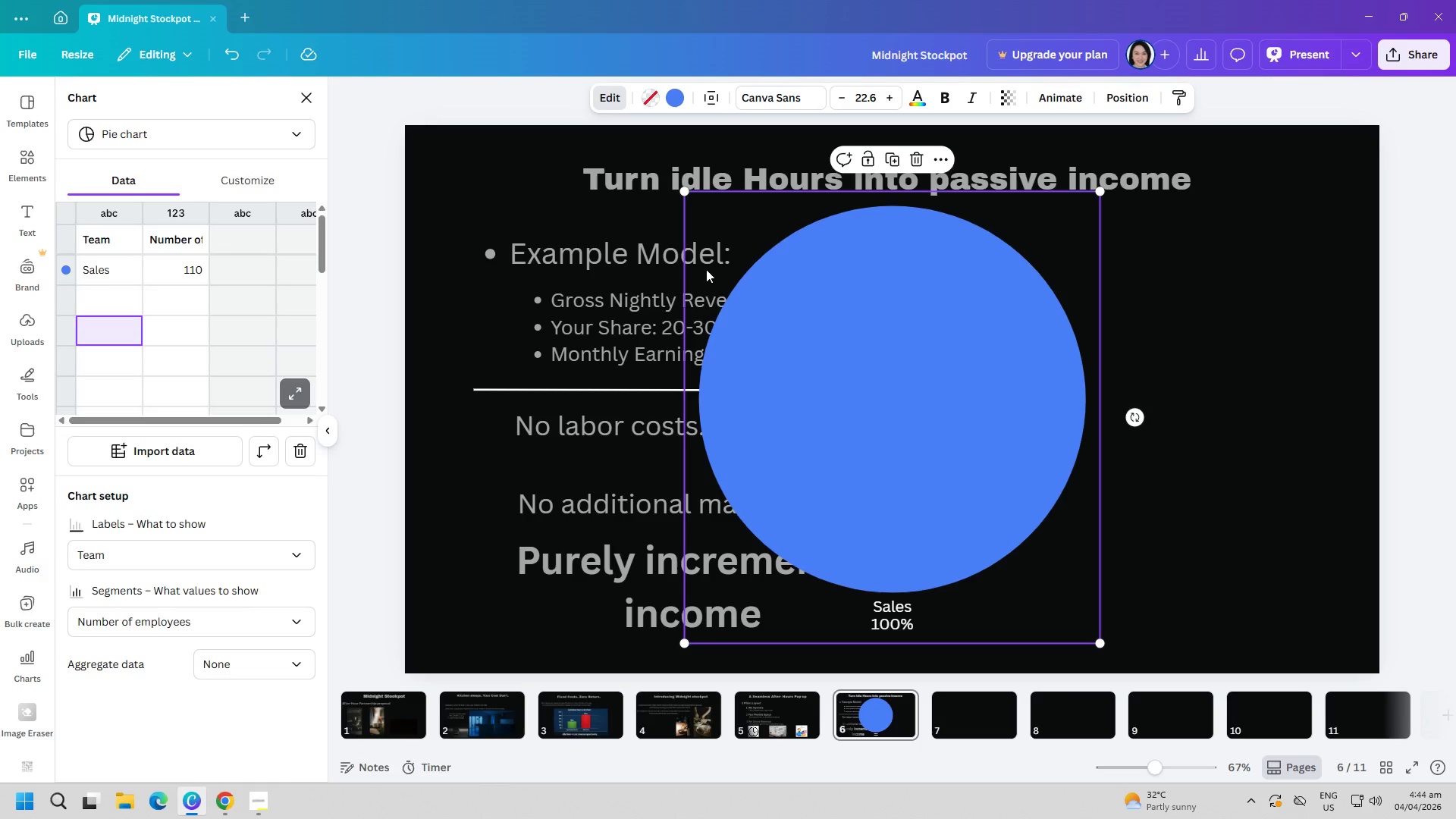 
left_click([788, 337])
 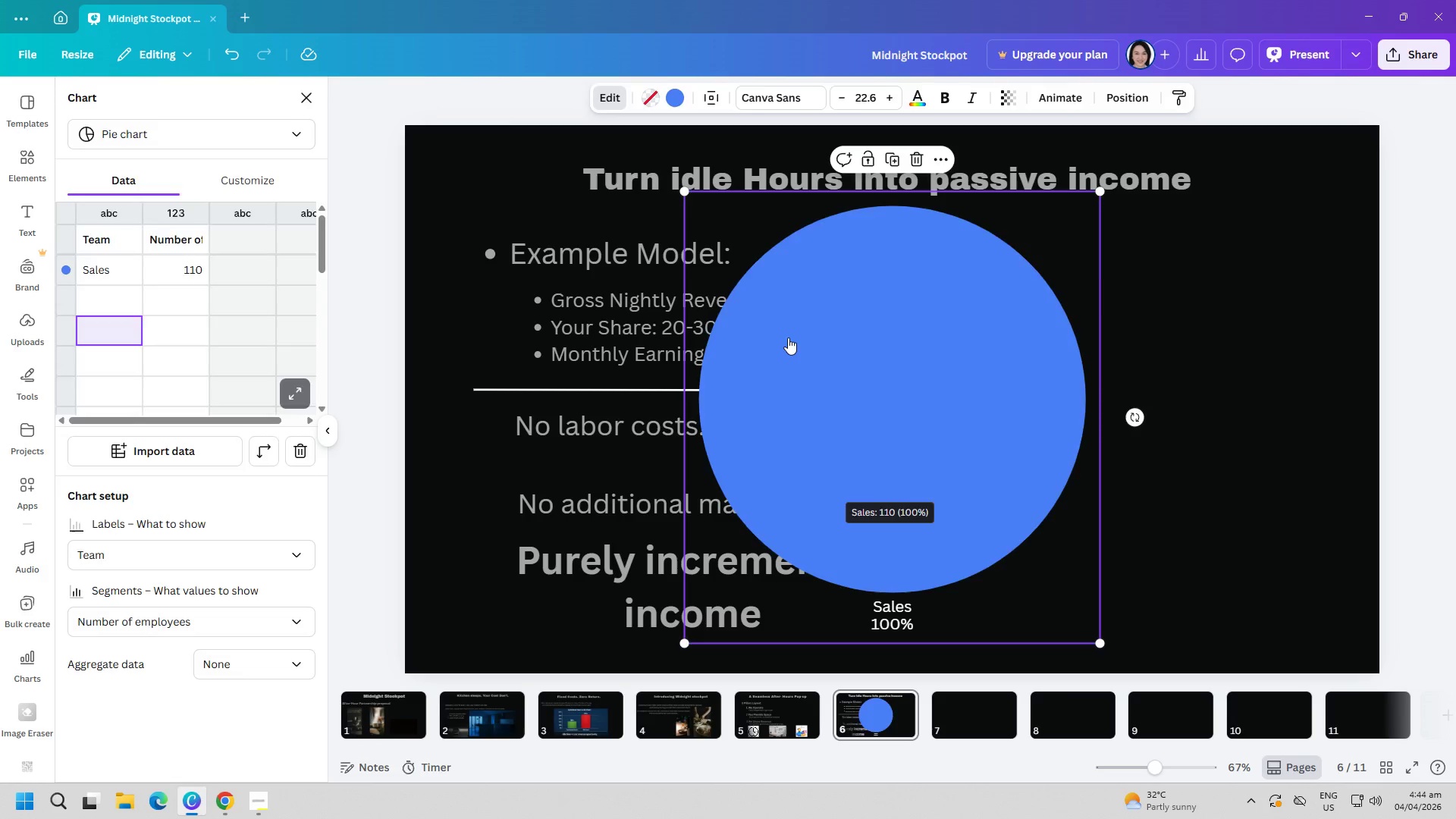 
key(Delete)
 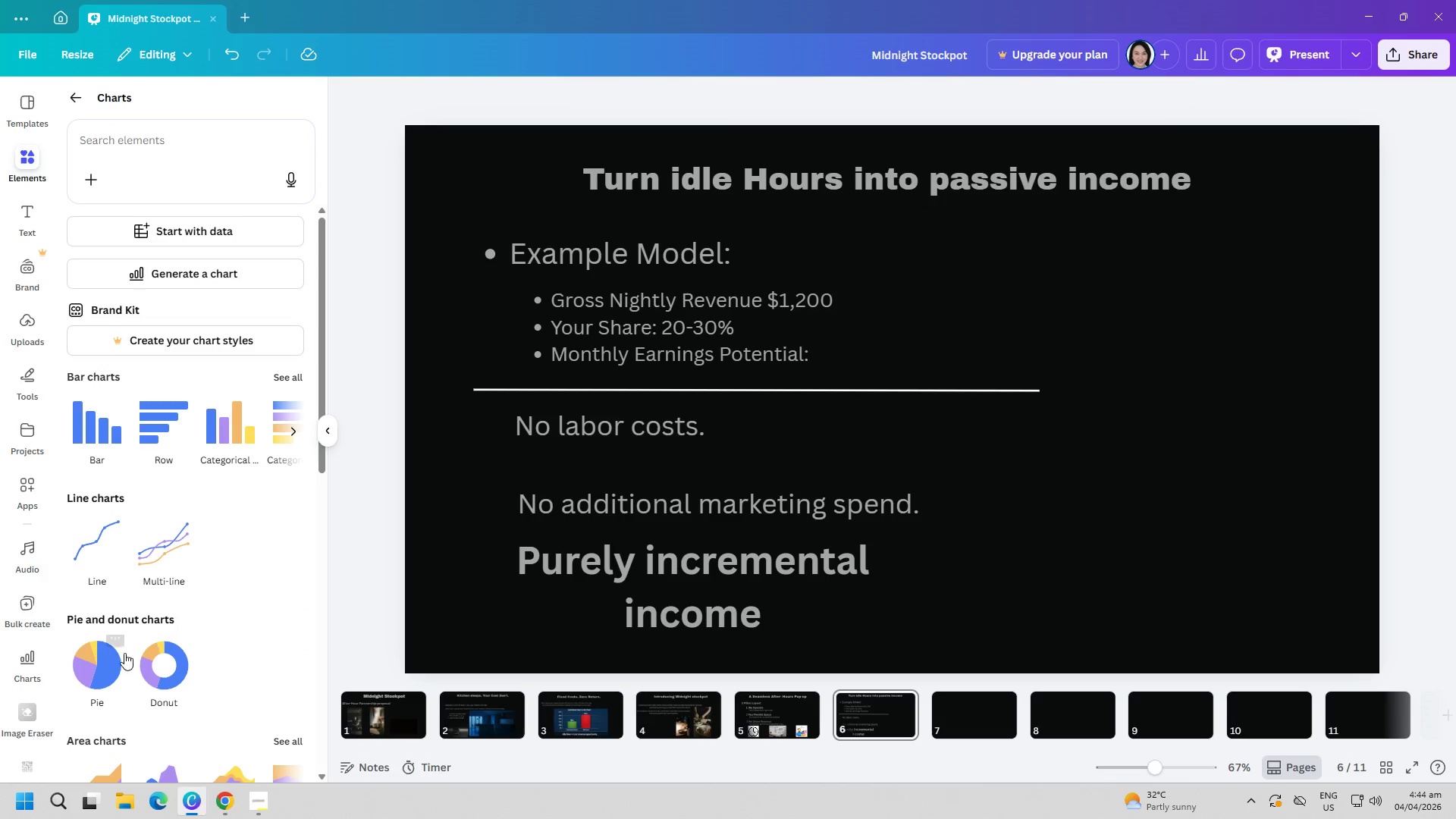 
left_click([104, 665])
 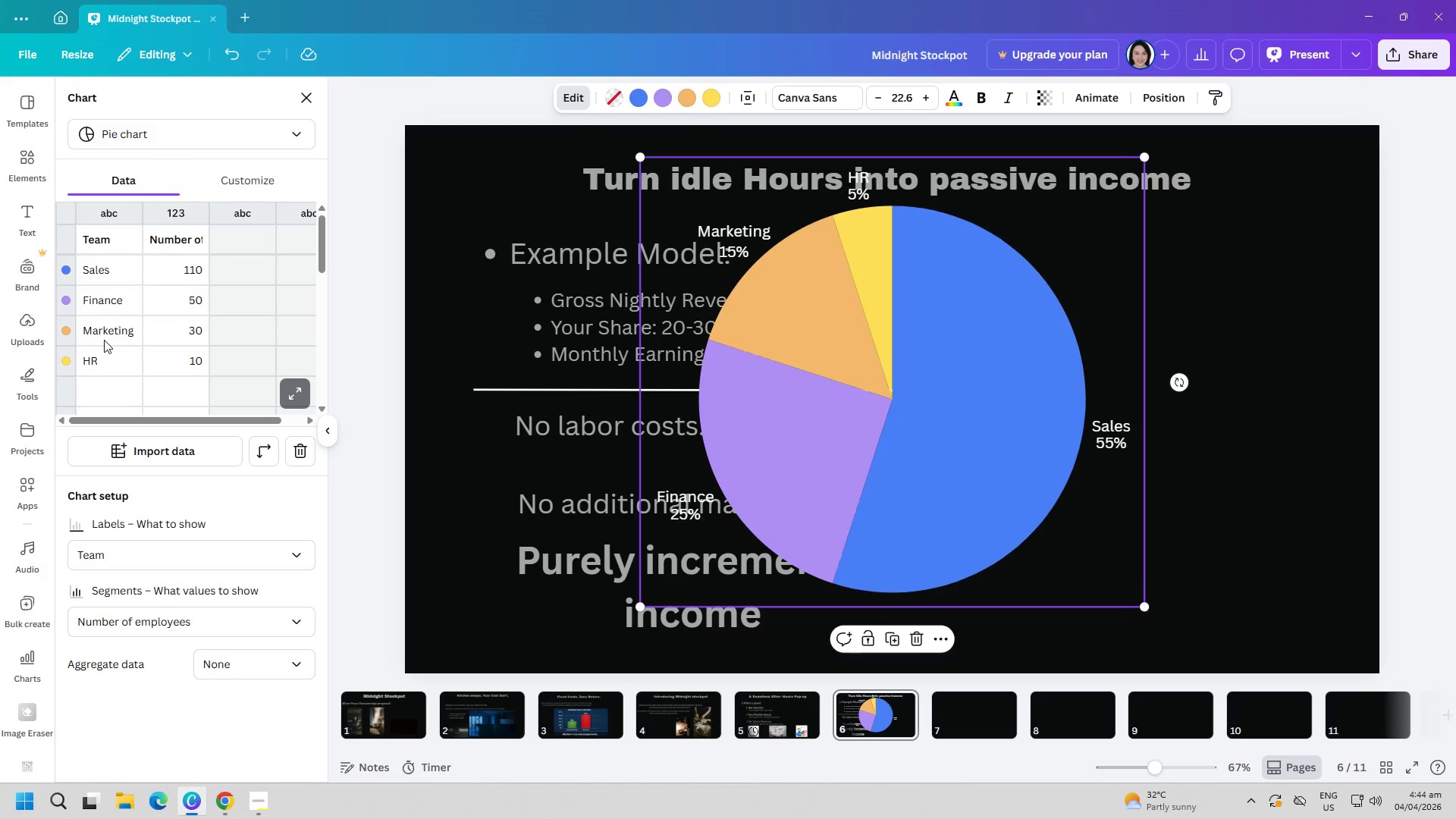 
left_click([66, 304])
 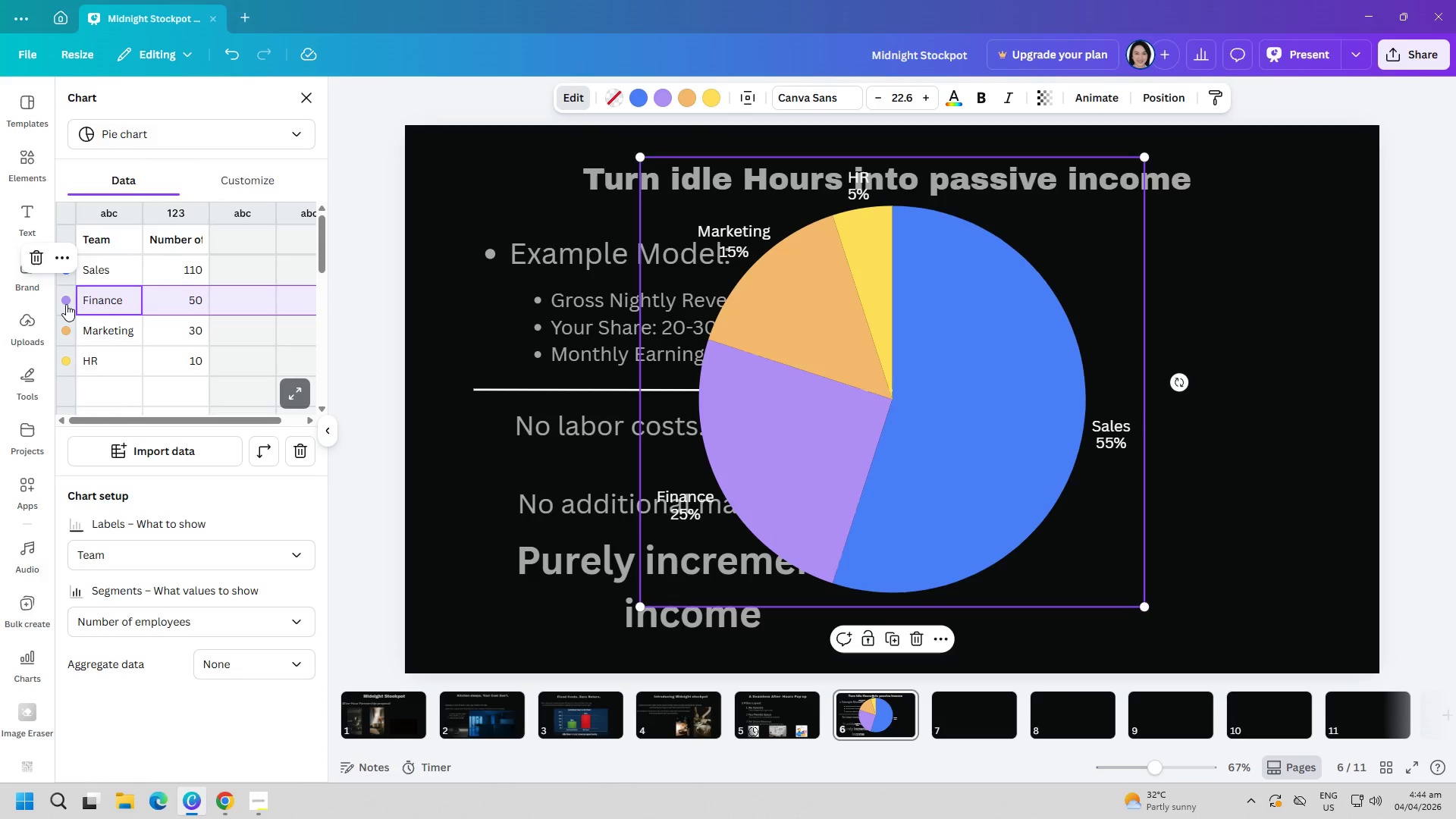 
key(Backspace)
 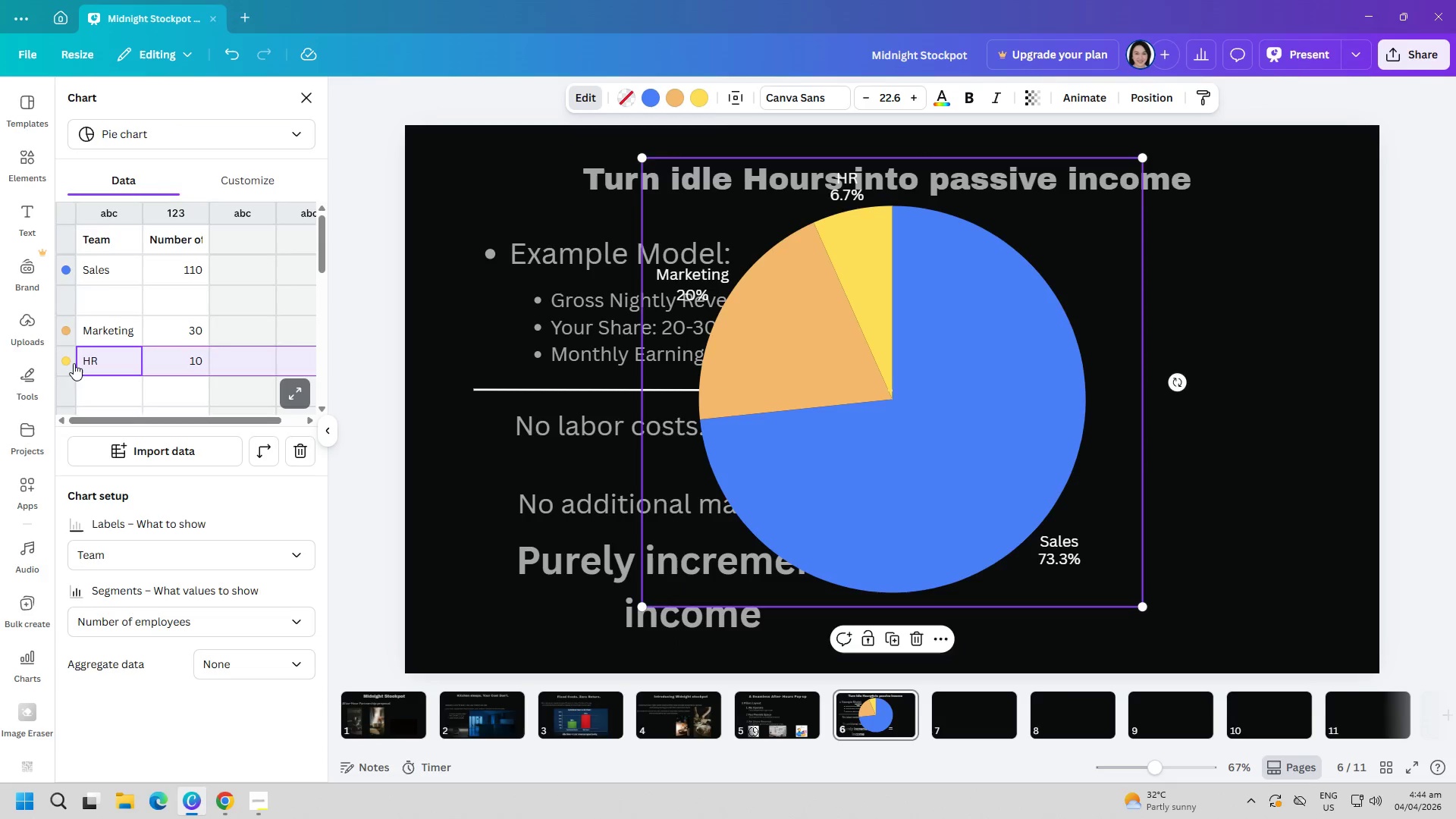 
double_click([65, 365])
 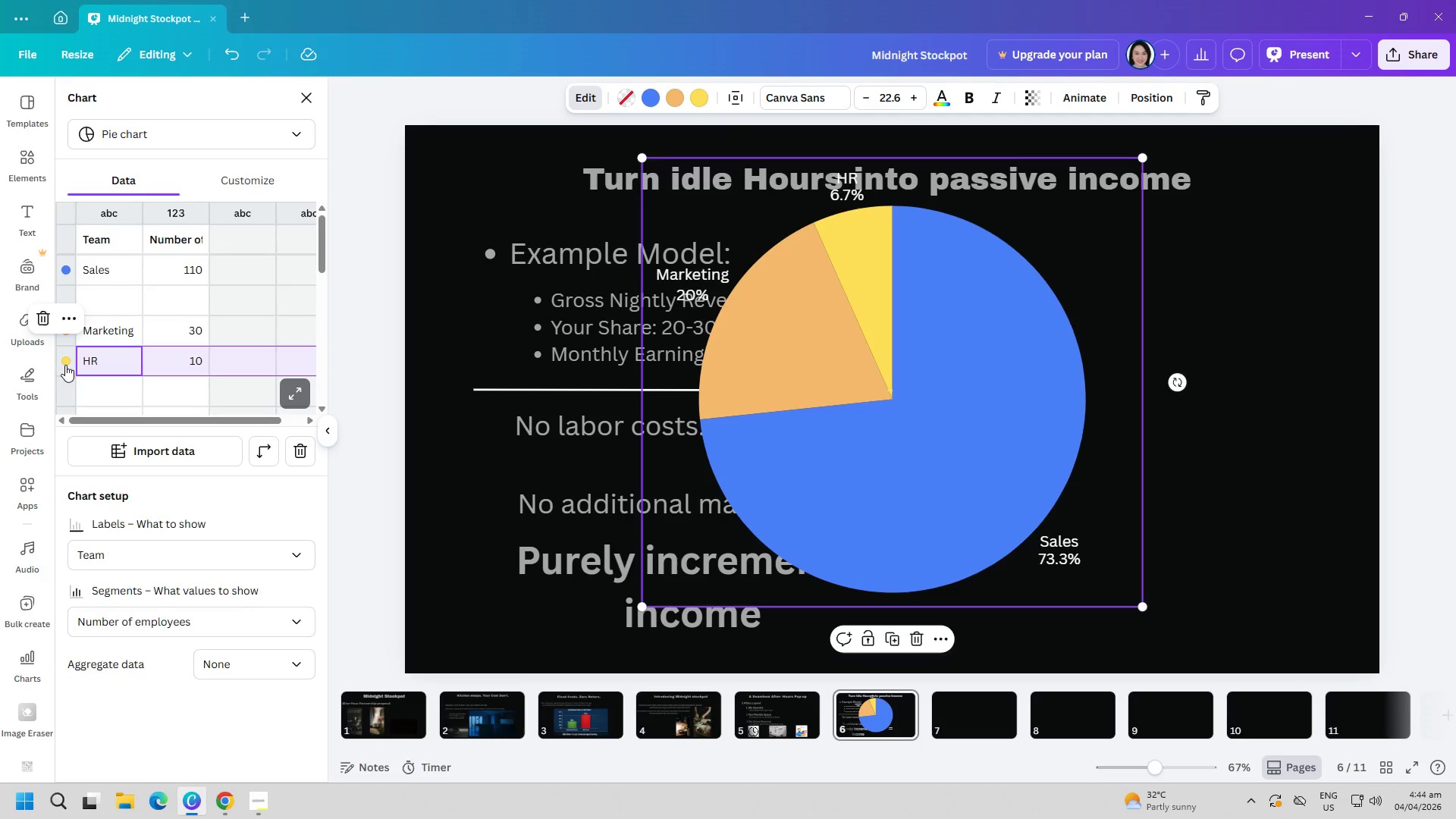 
left_click([65, 365])
 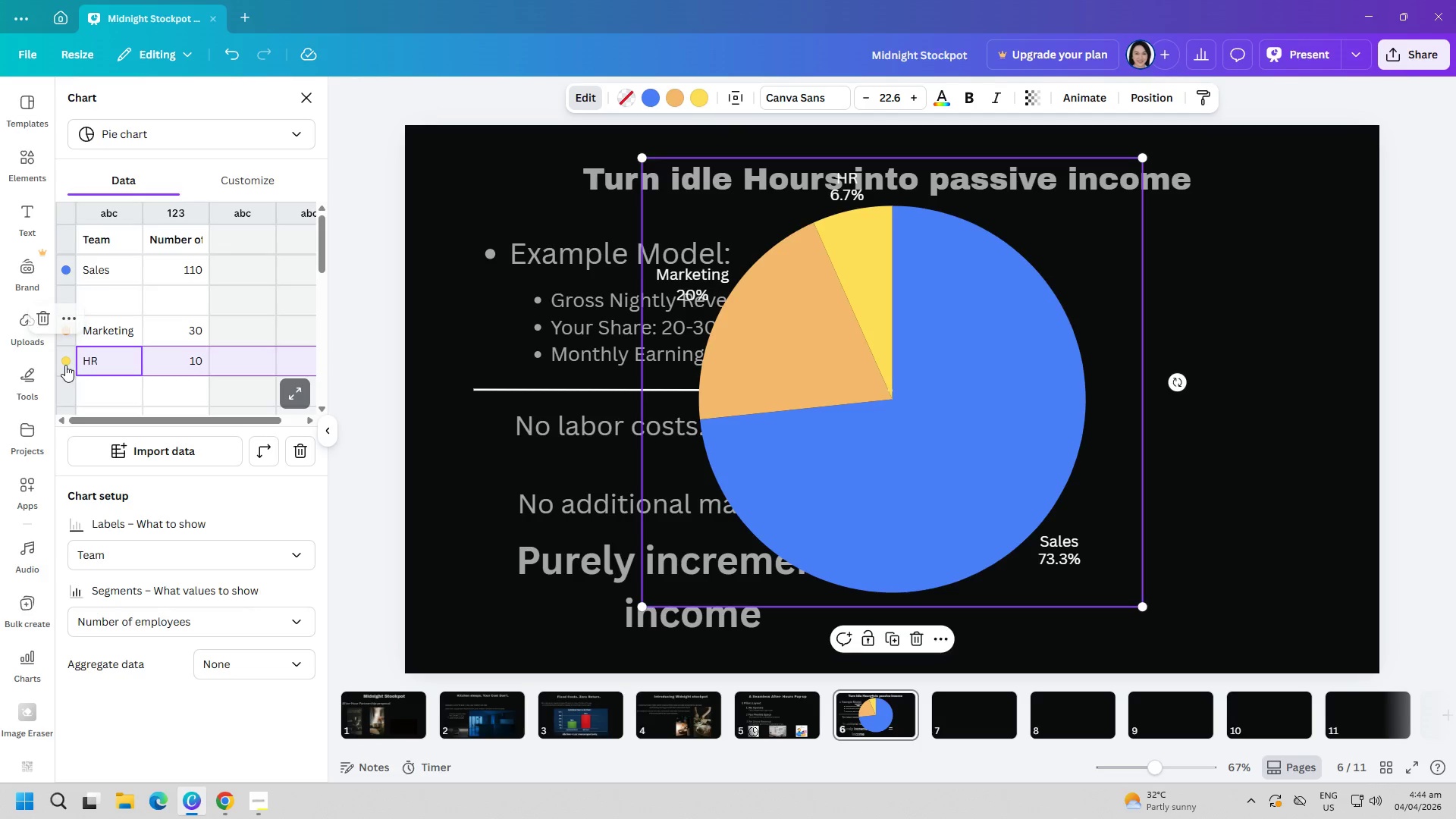 
key(Backspace)
 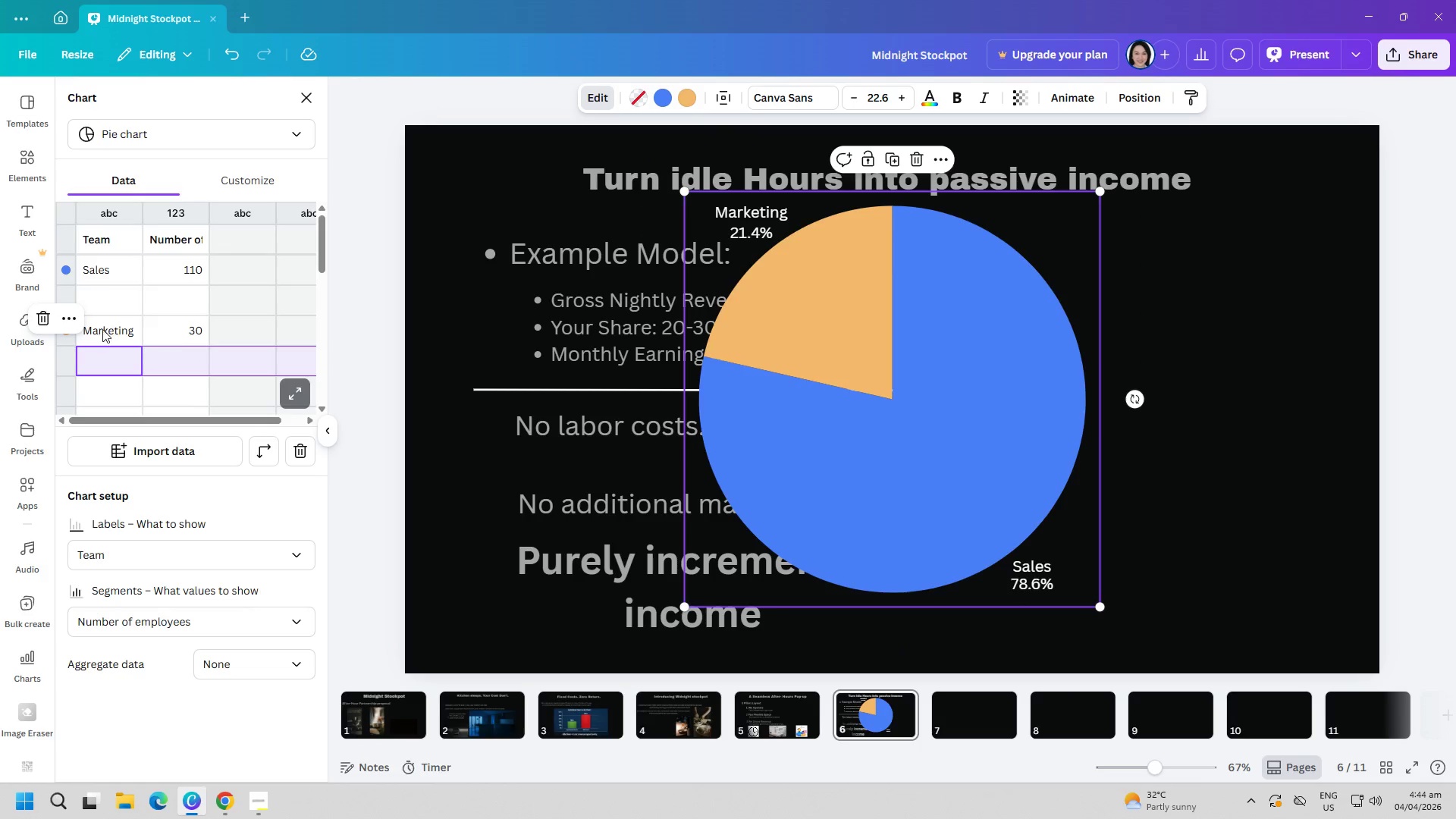 
left_click([111, 329])
 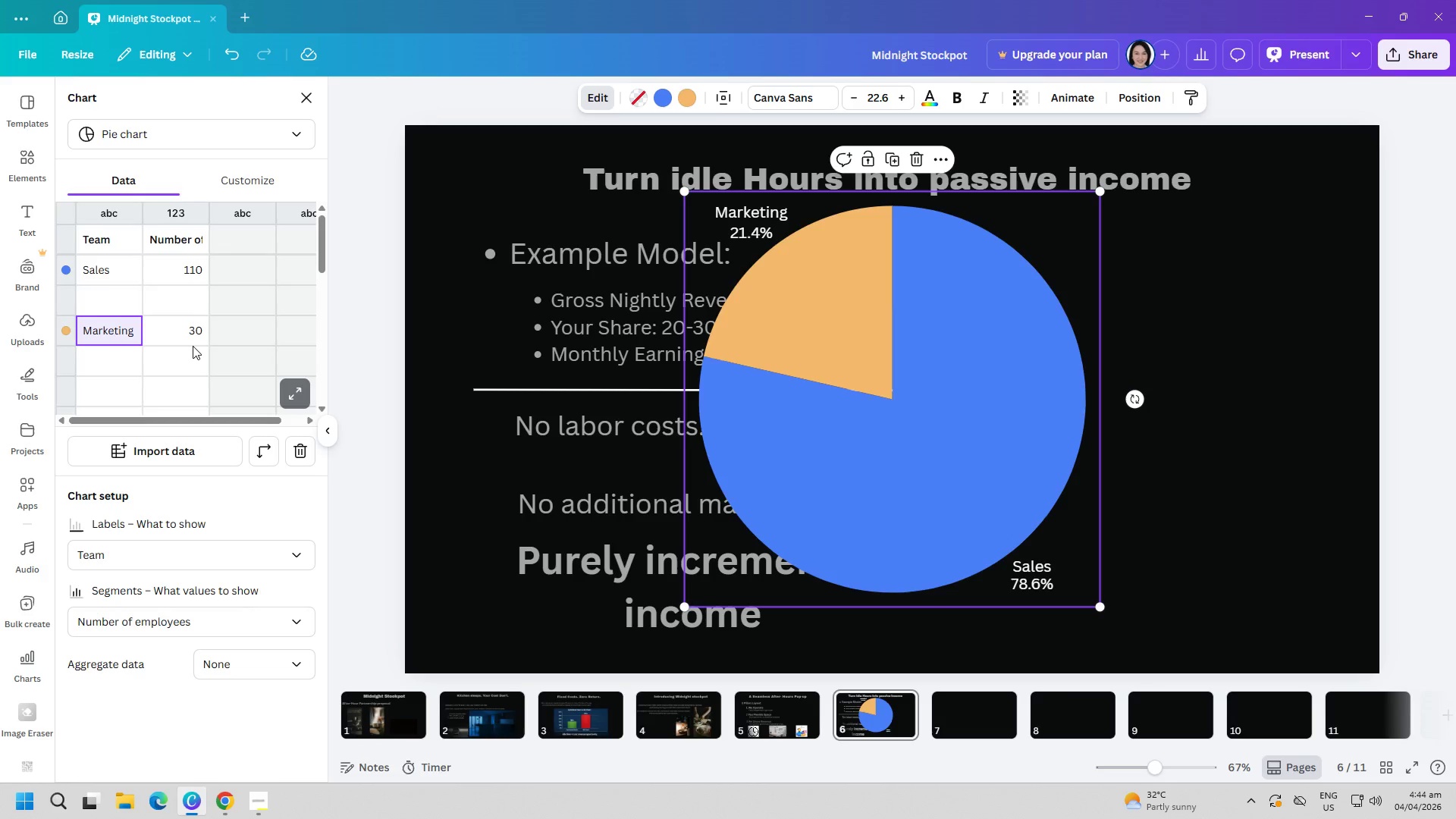 
wait(13.66)
 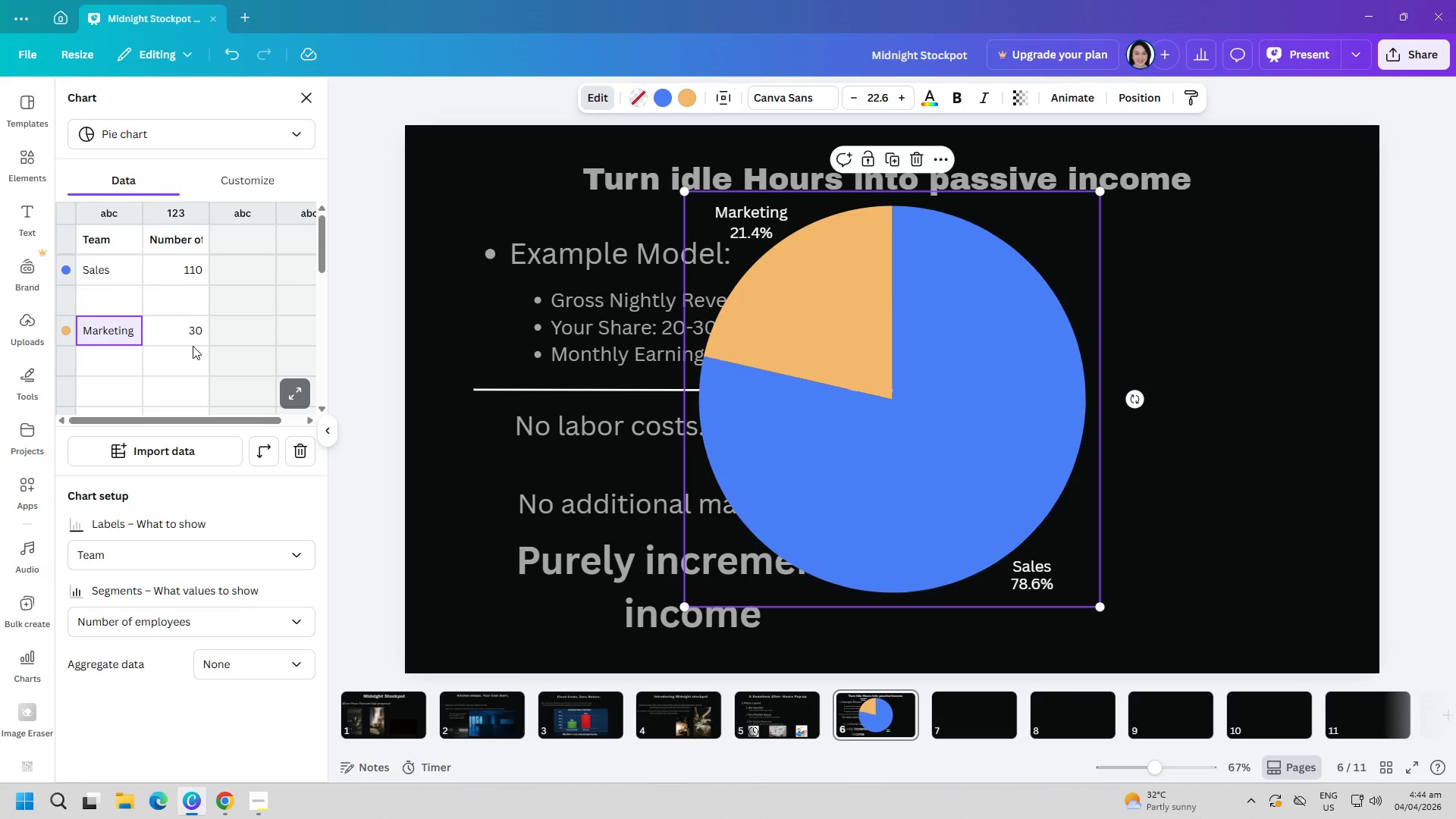 
key(Backspace)
type(yo)
key(Backspace)
key(Backspace)
type(Your share)
 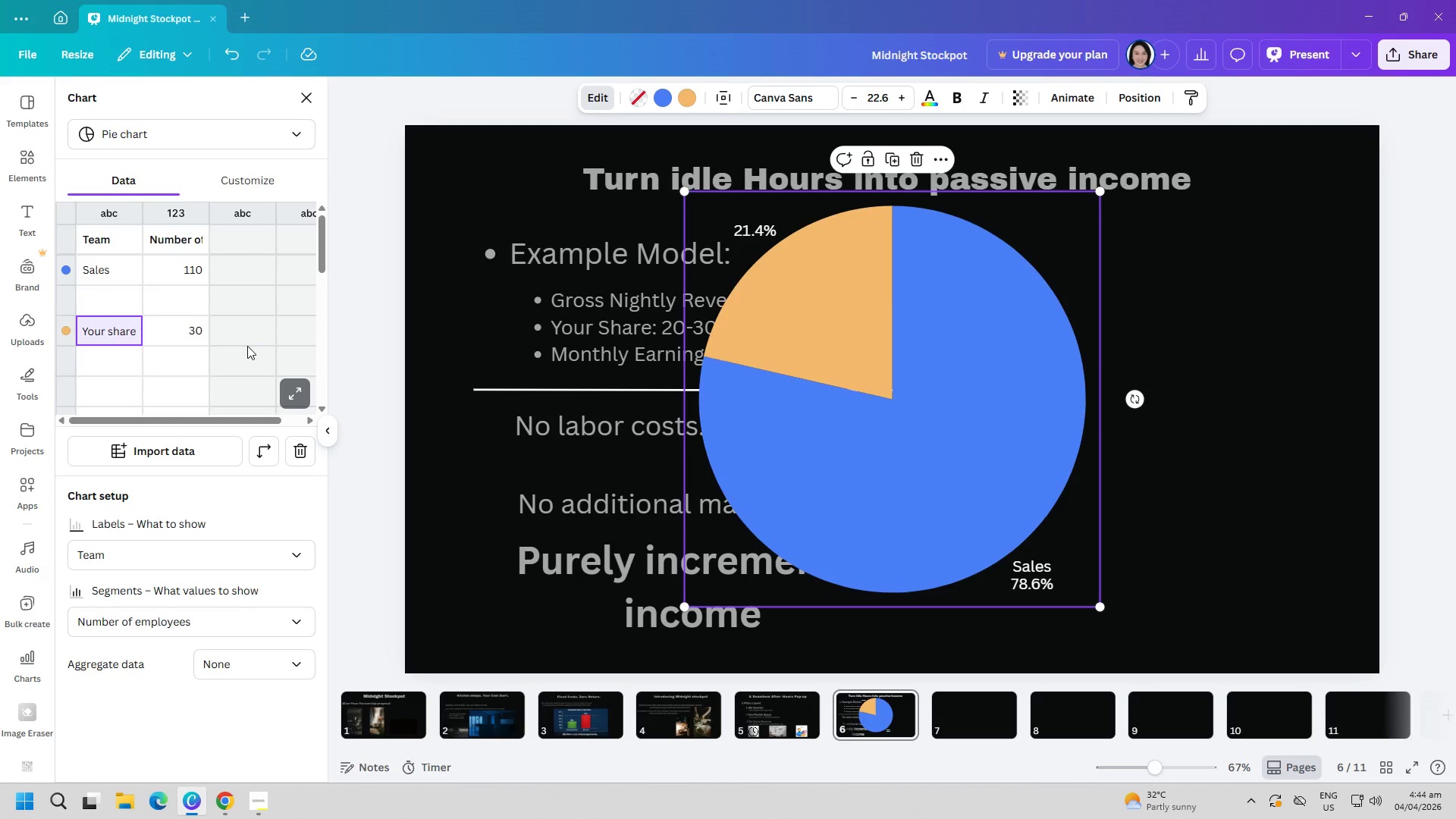 
left_click([196, 336])
 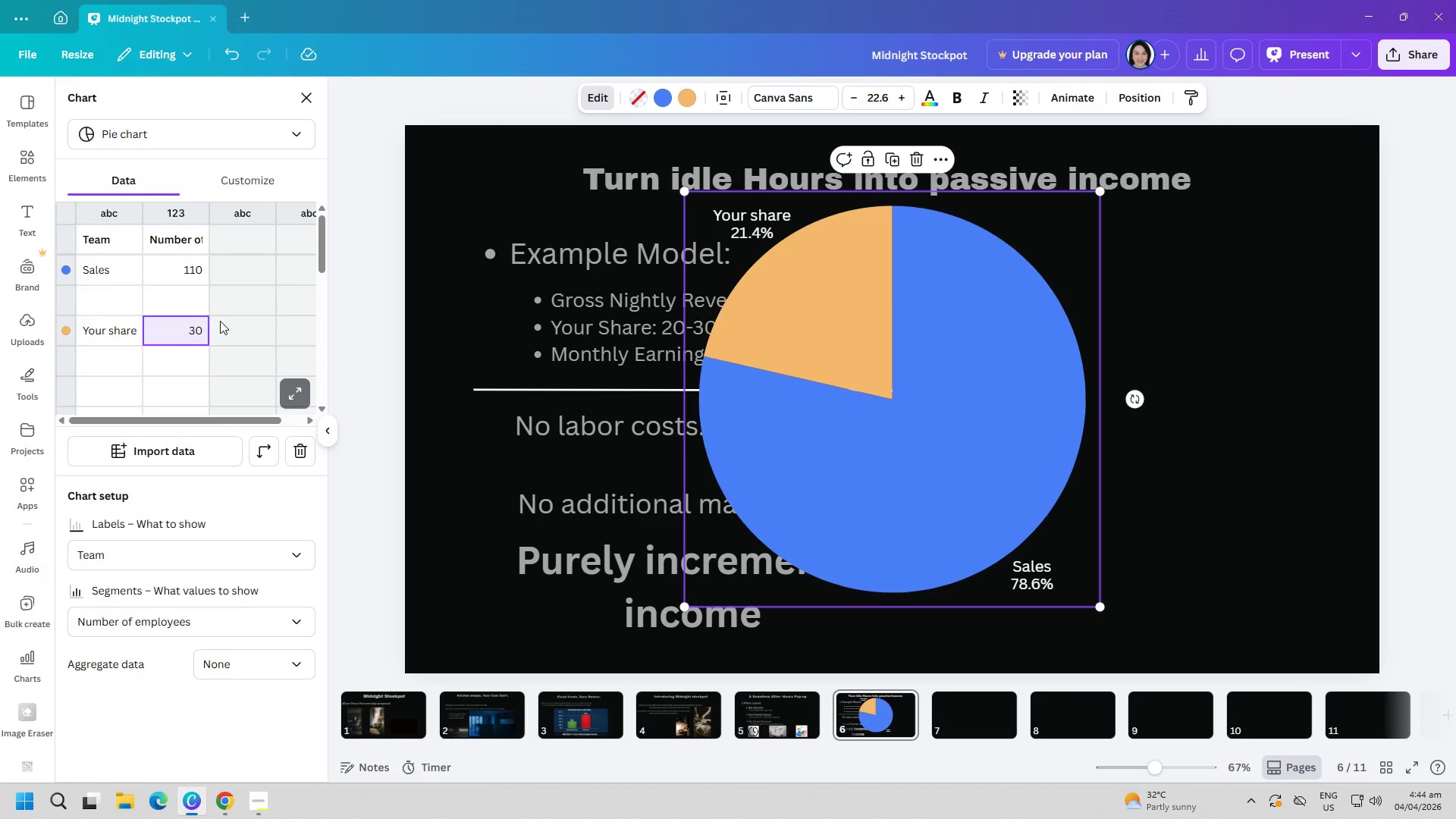 
type(20-30%)
 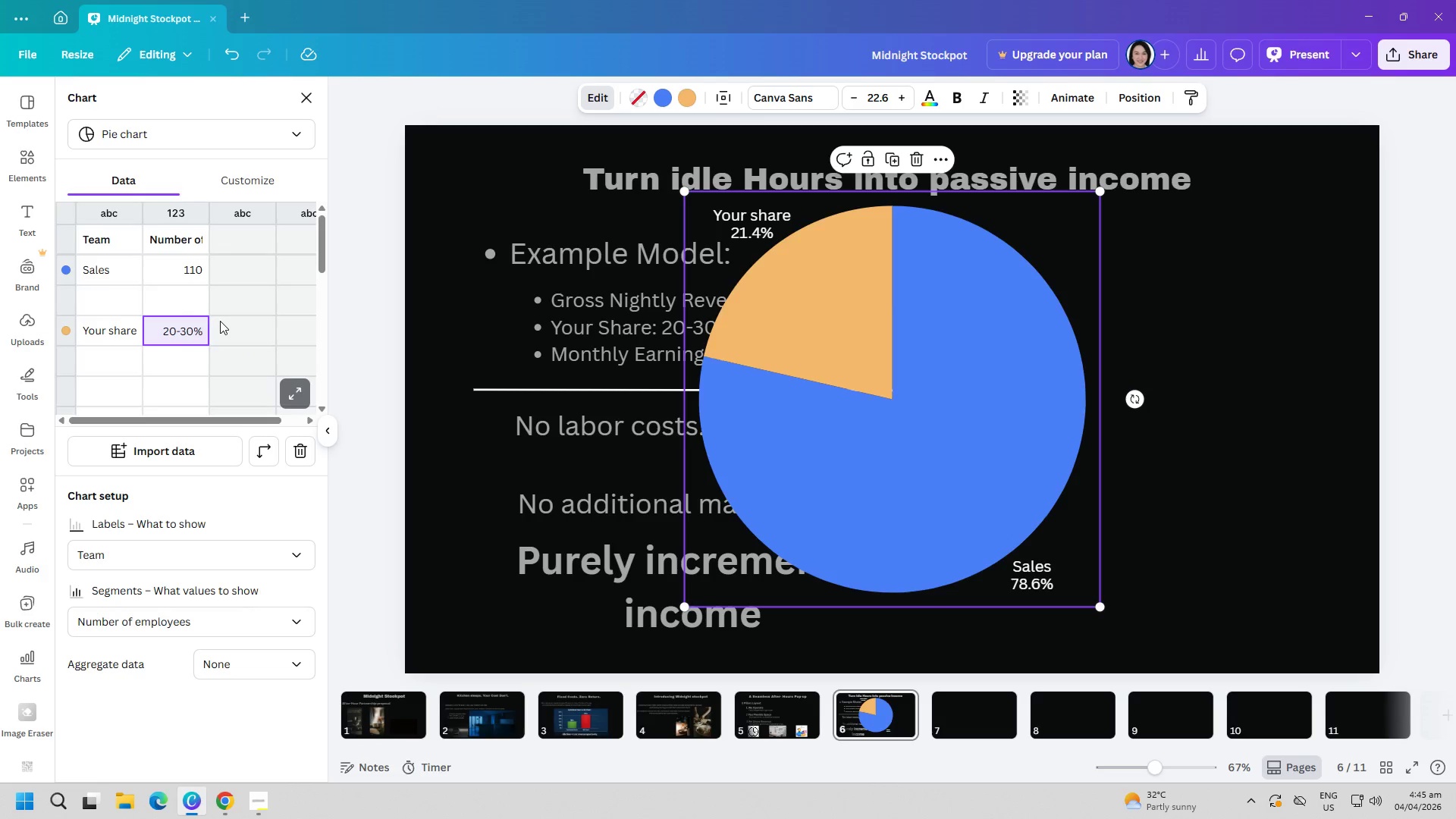 
left_click([99, 266])
 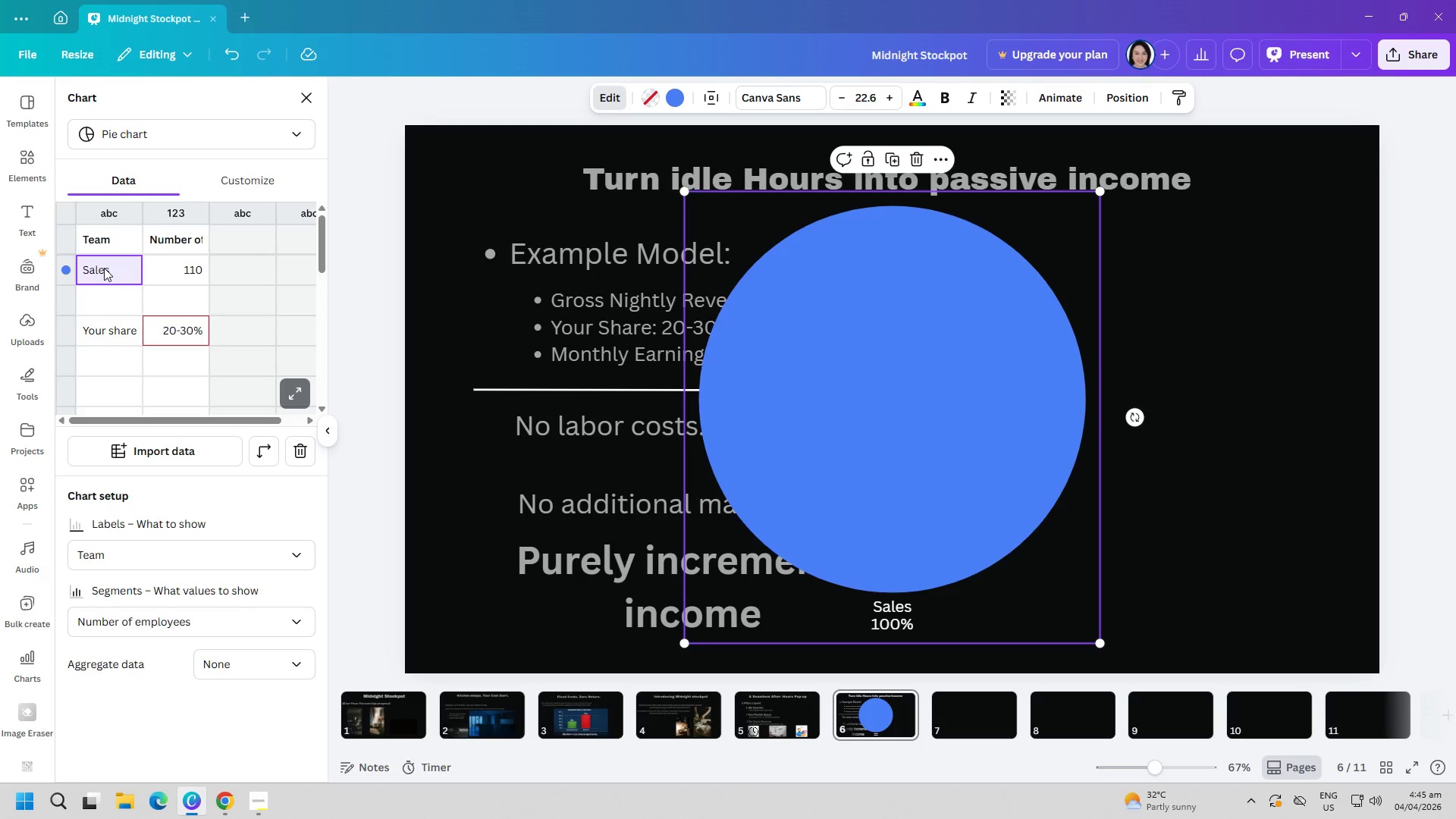 
double_click([104, 268])
 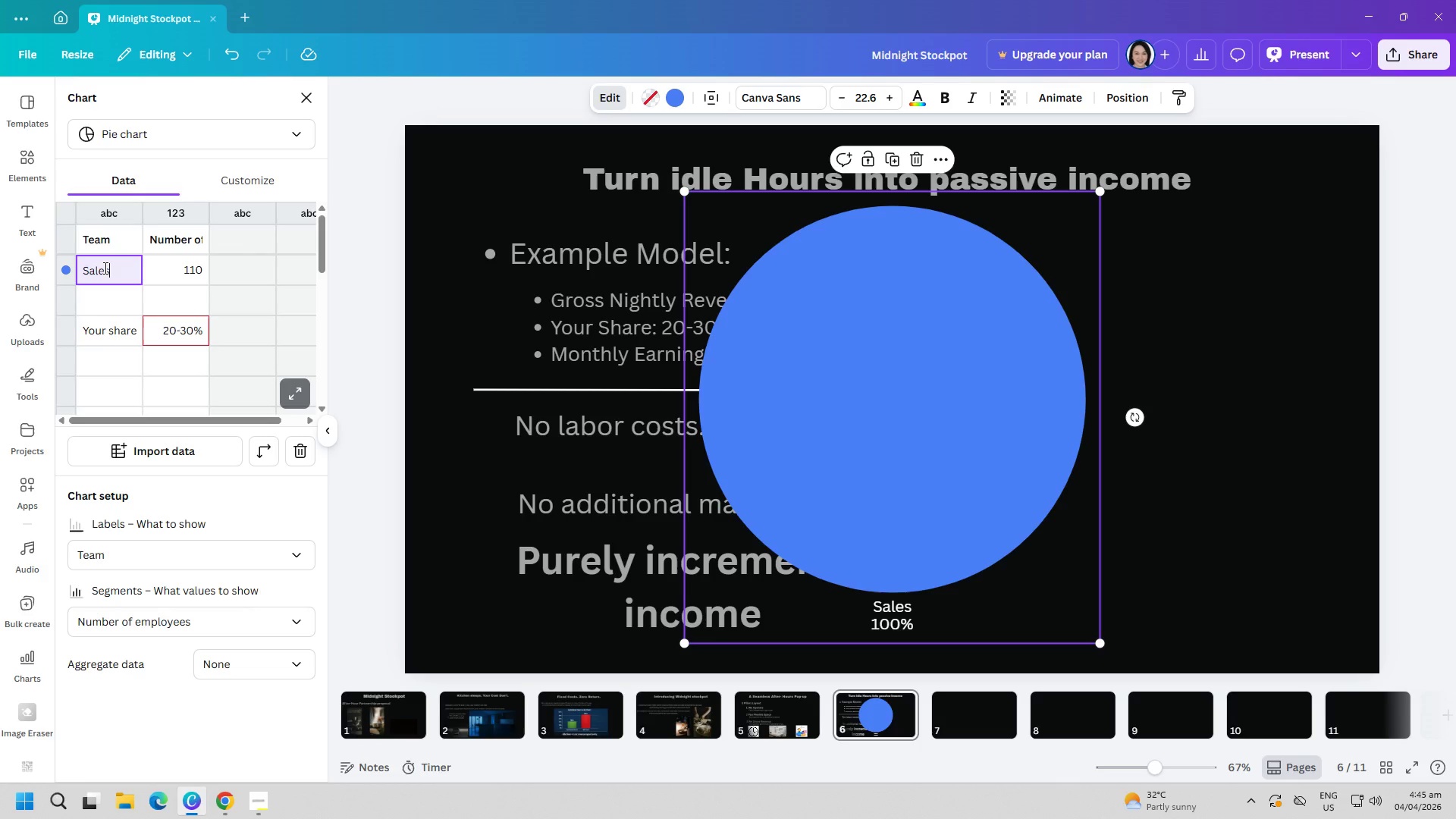 
type(p)
key(Backspace)
key(Backspace)
key(Backspace)
key(Backspace)
key(Backspace)
key(Backspace)
type(Partner share)
 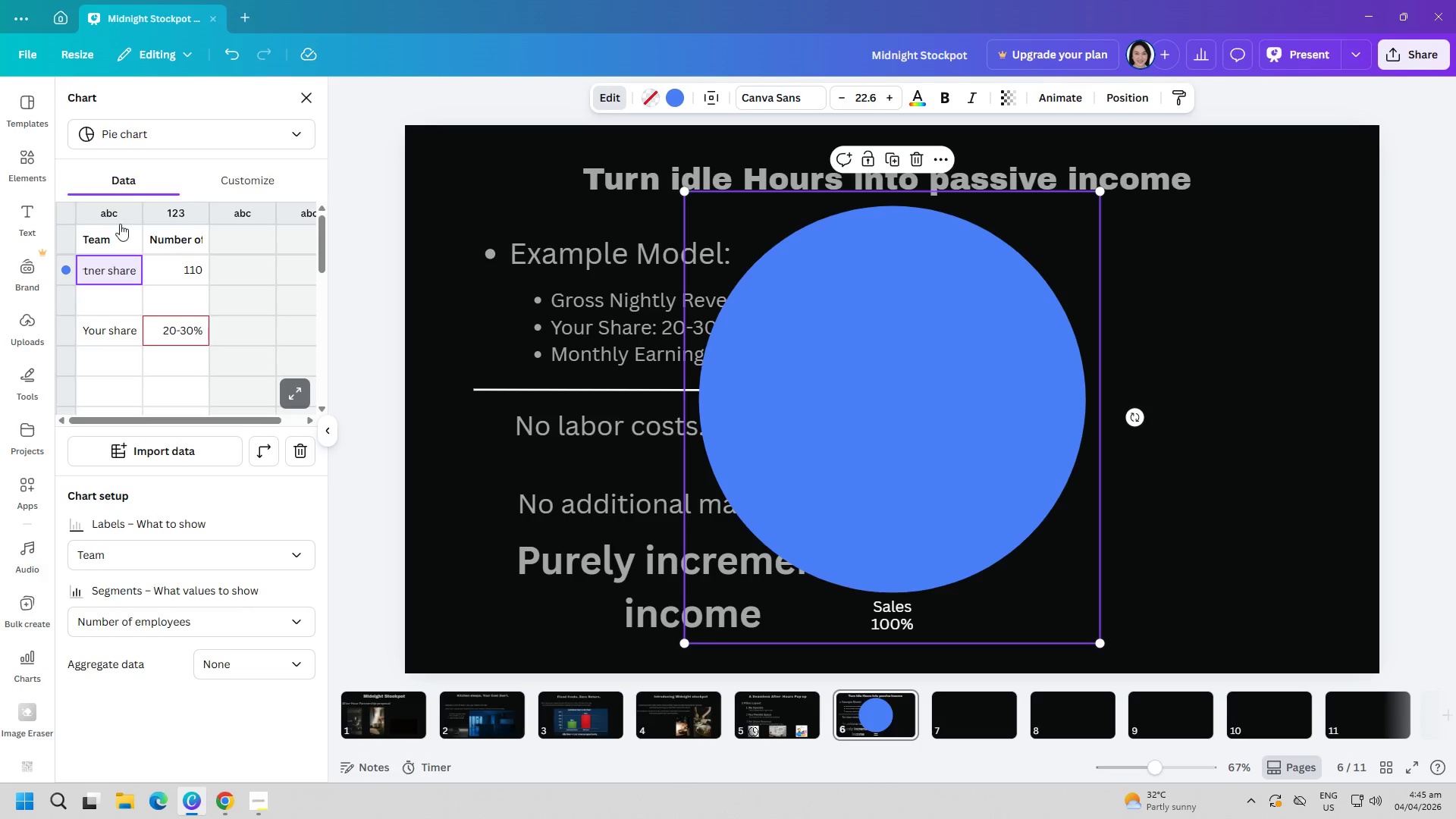 
double_click([190, 265])
 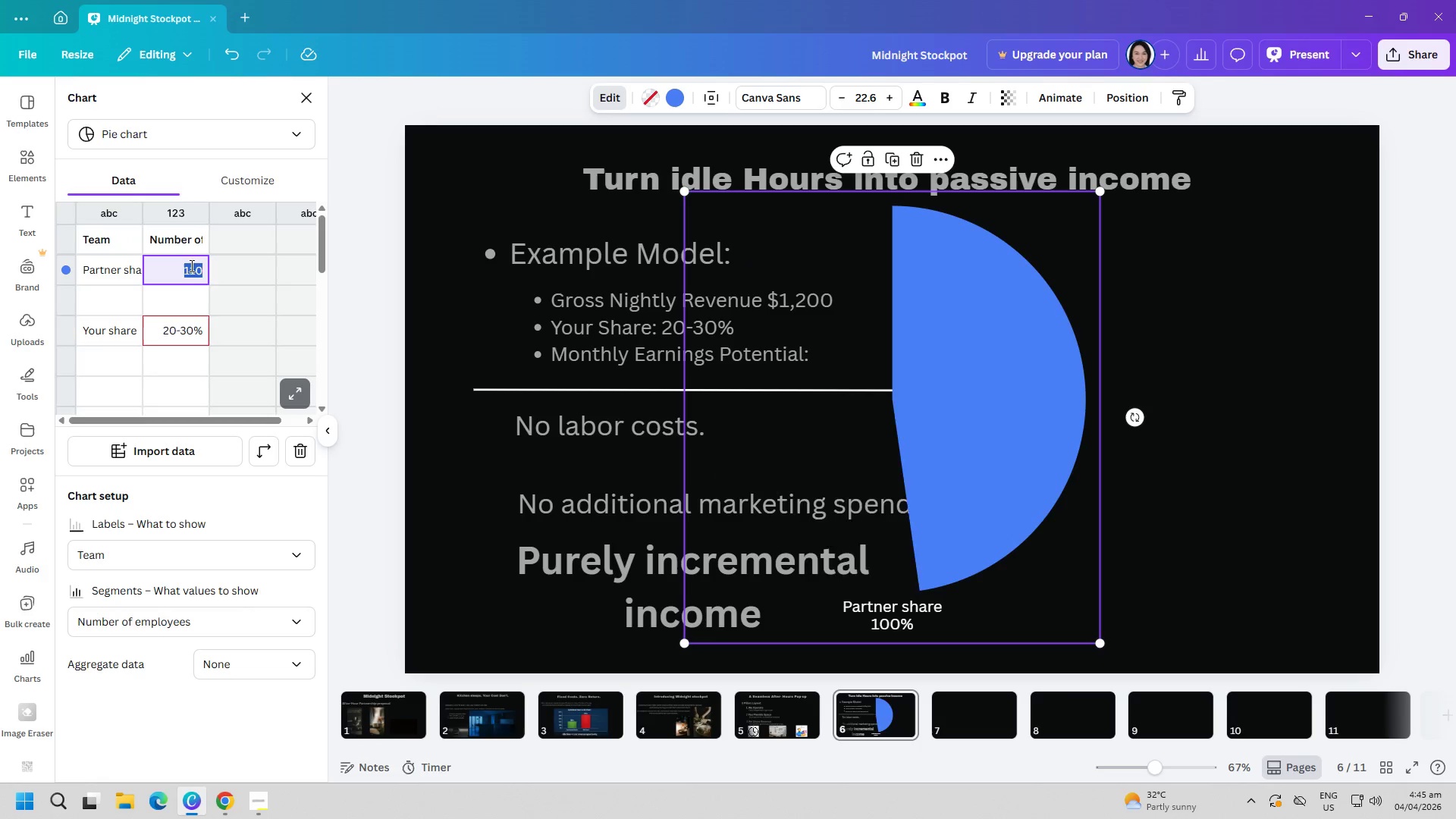 
triple_click([190, 265])
 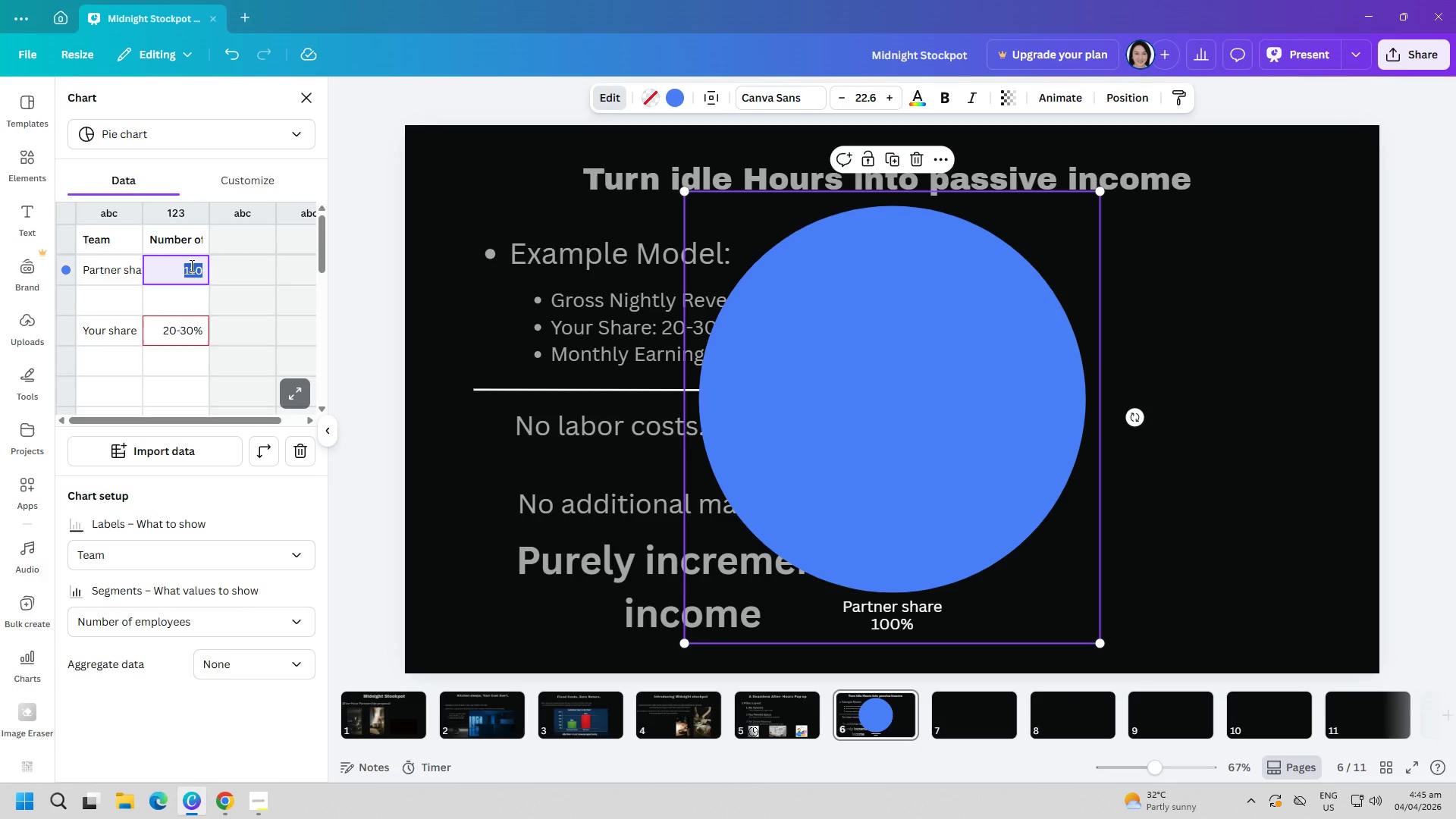 
type(70-80%)
 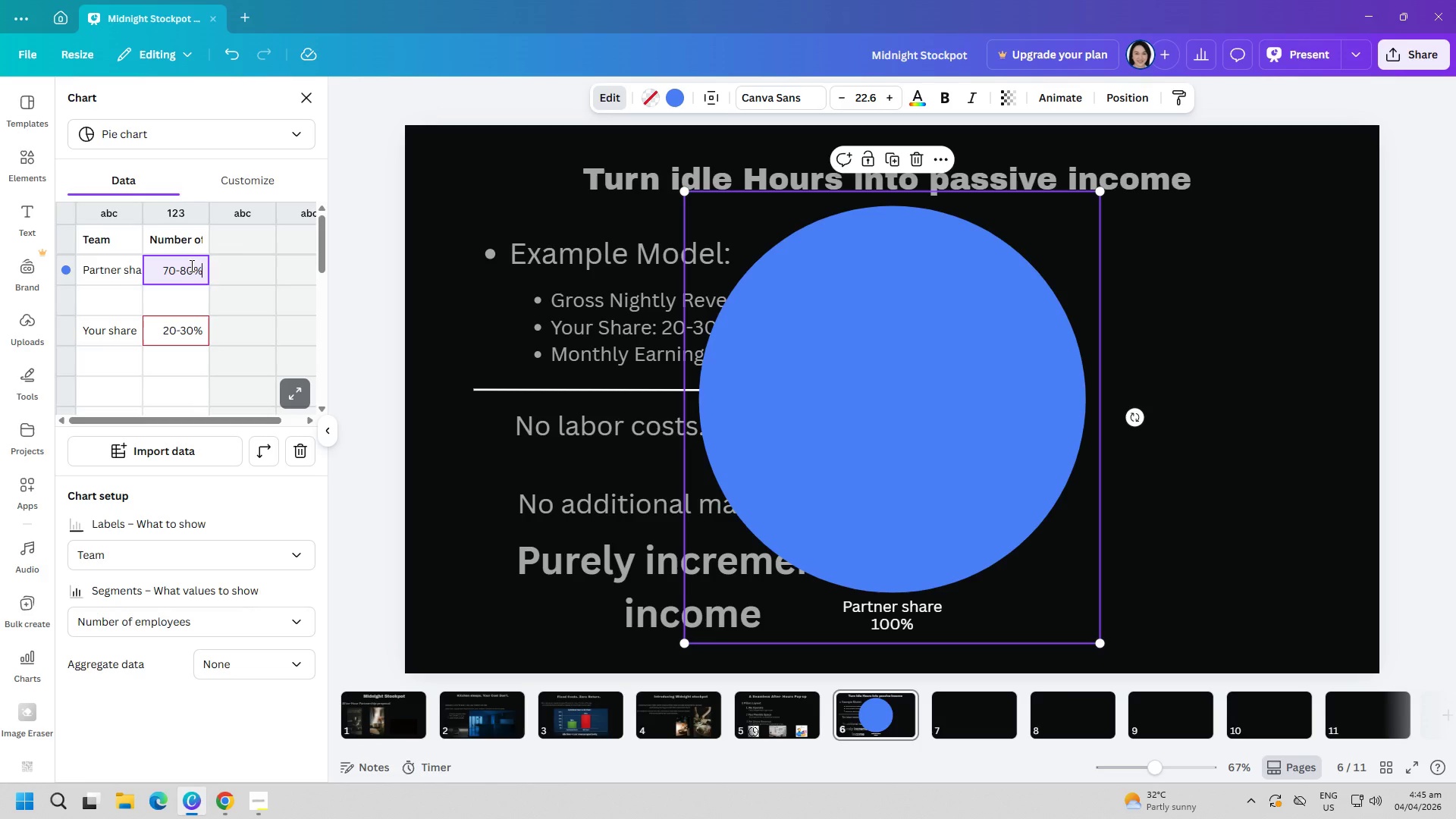 
wait(31.64)
 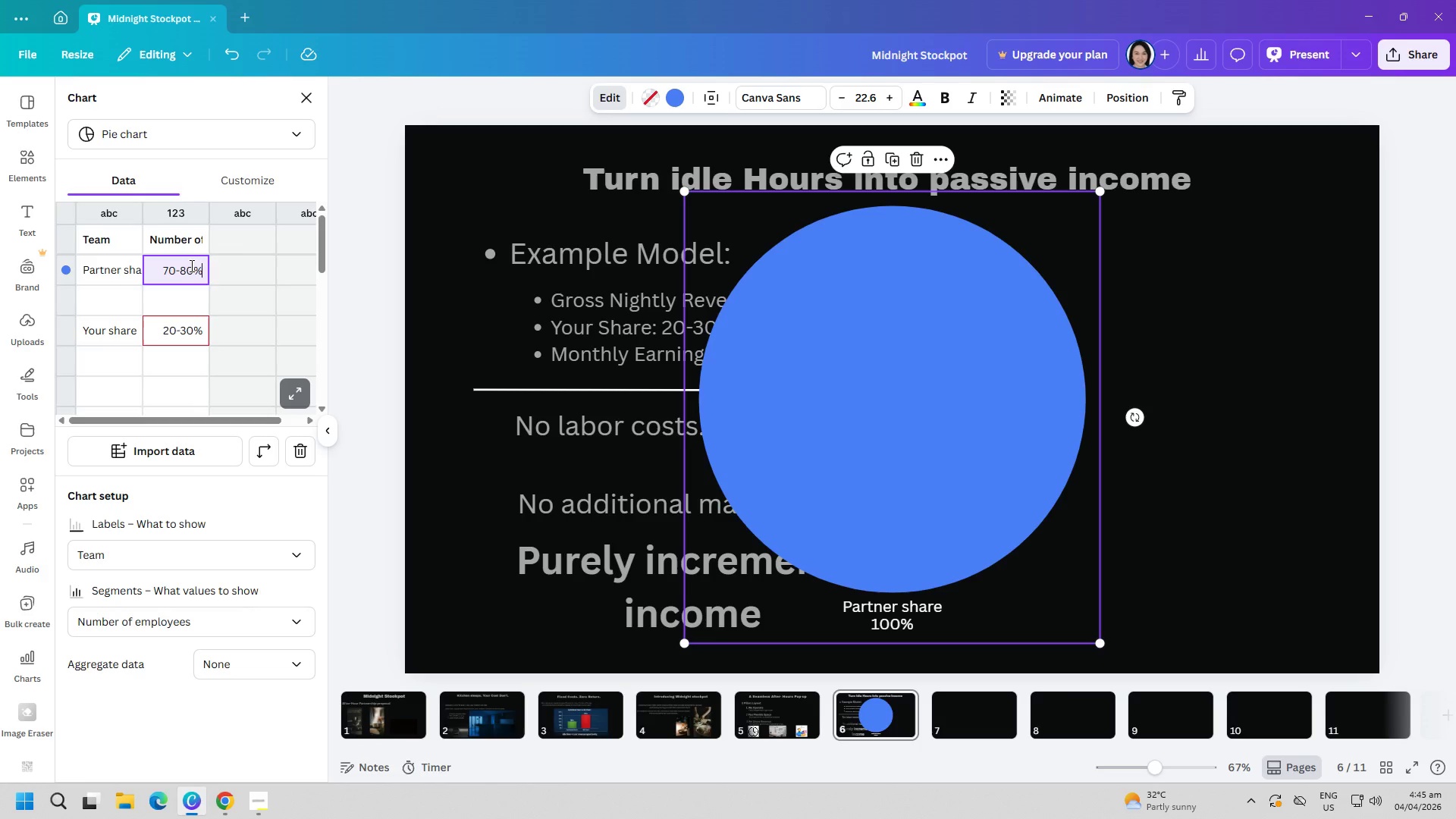 
left_click([65, 331])
 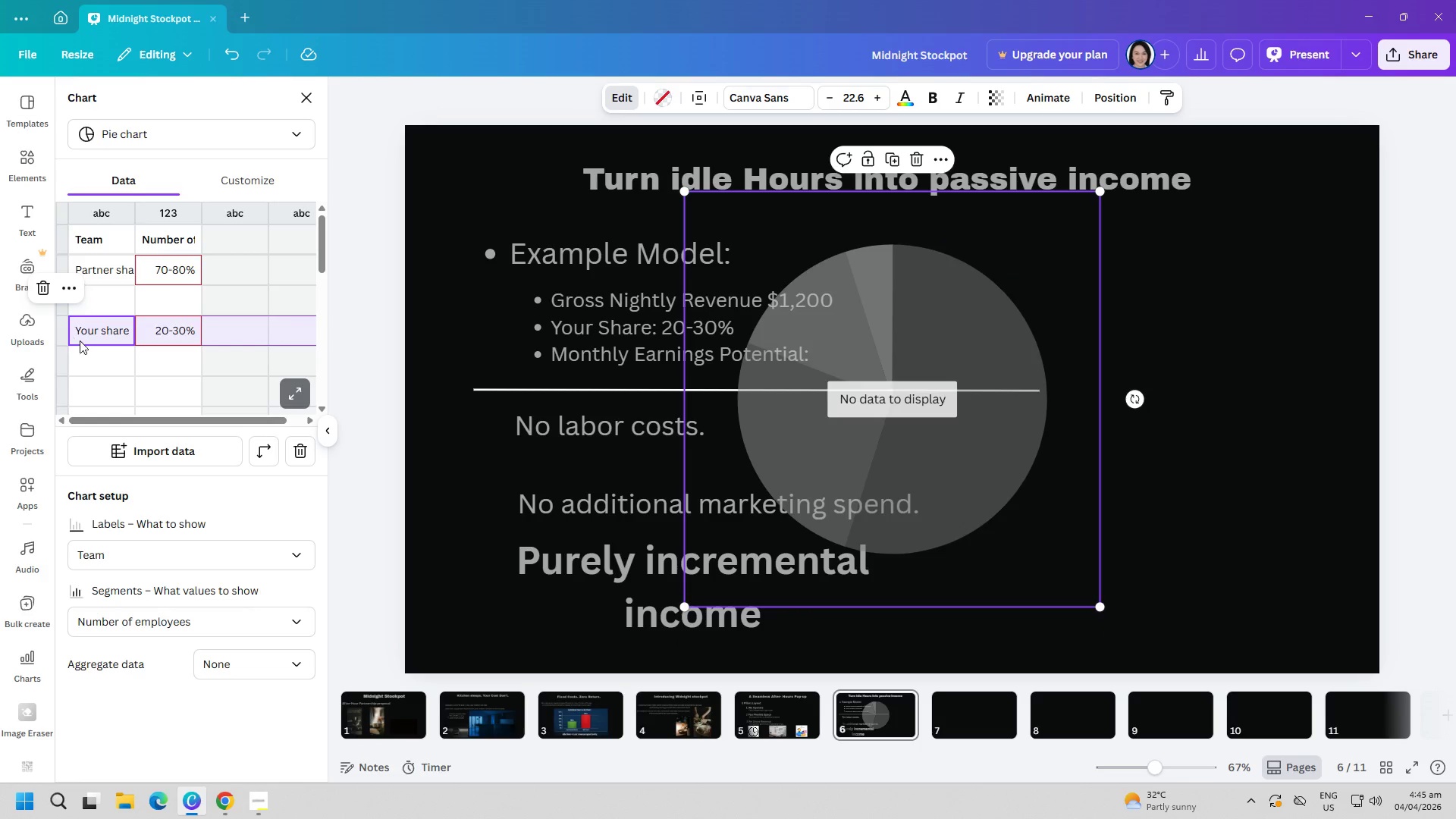 
left_click([153, 337])
 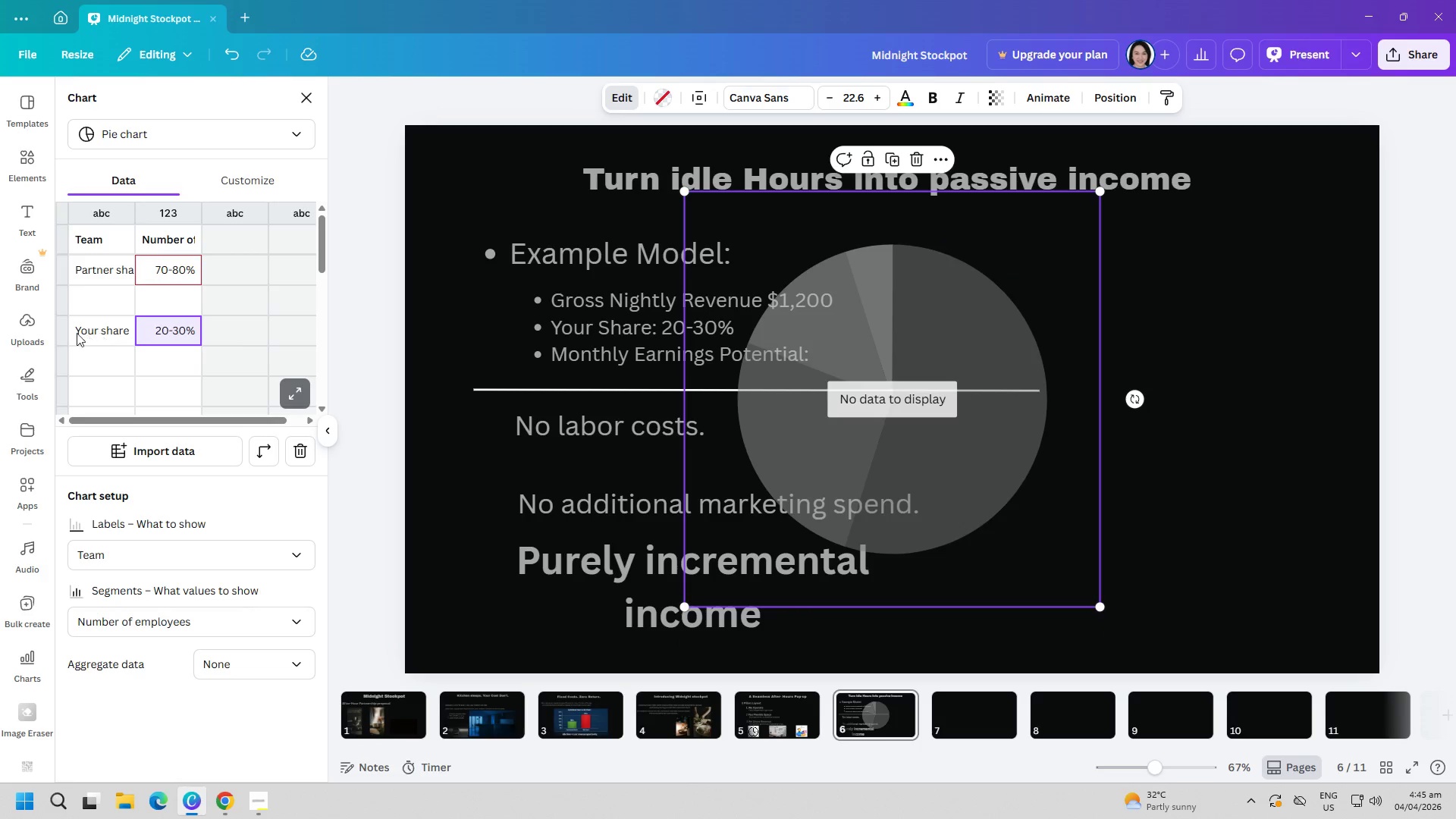 
left_click([68, 333])
 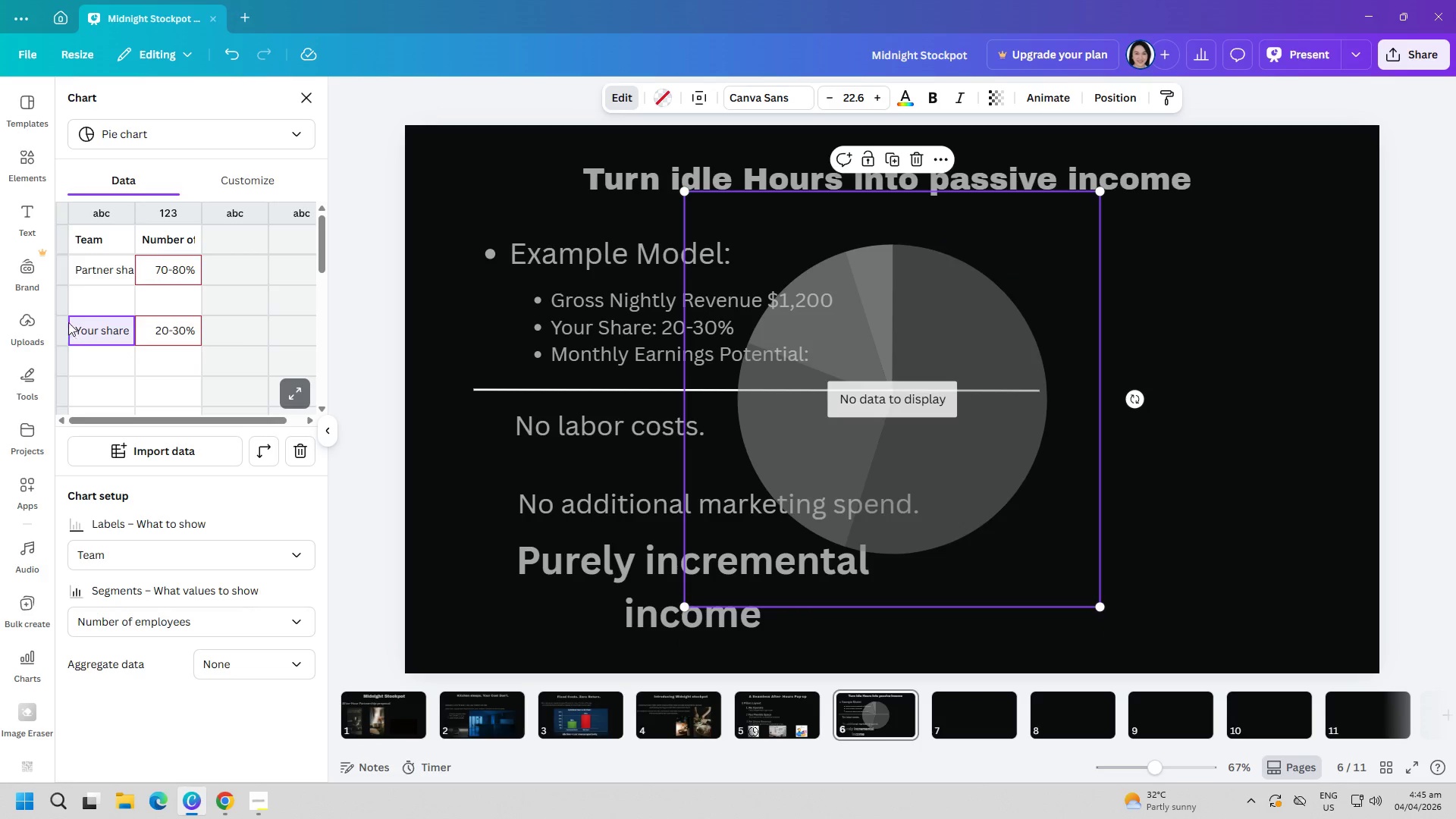 
left_click([61, 273])
 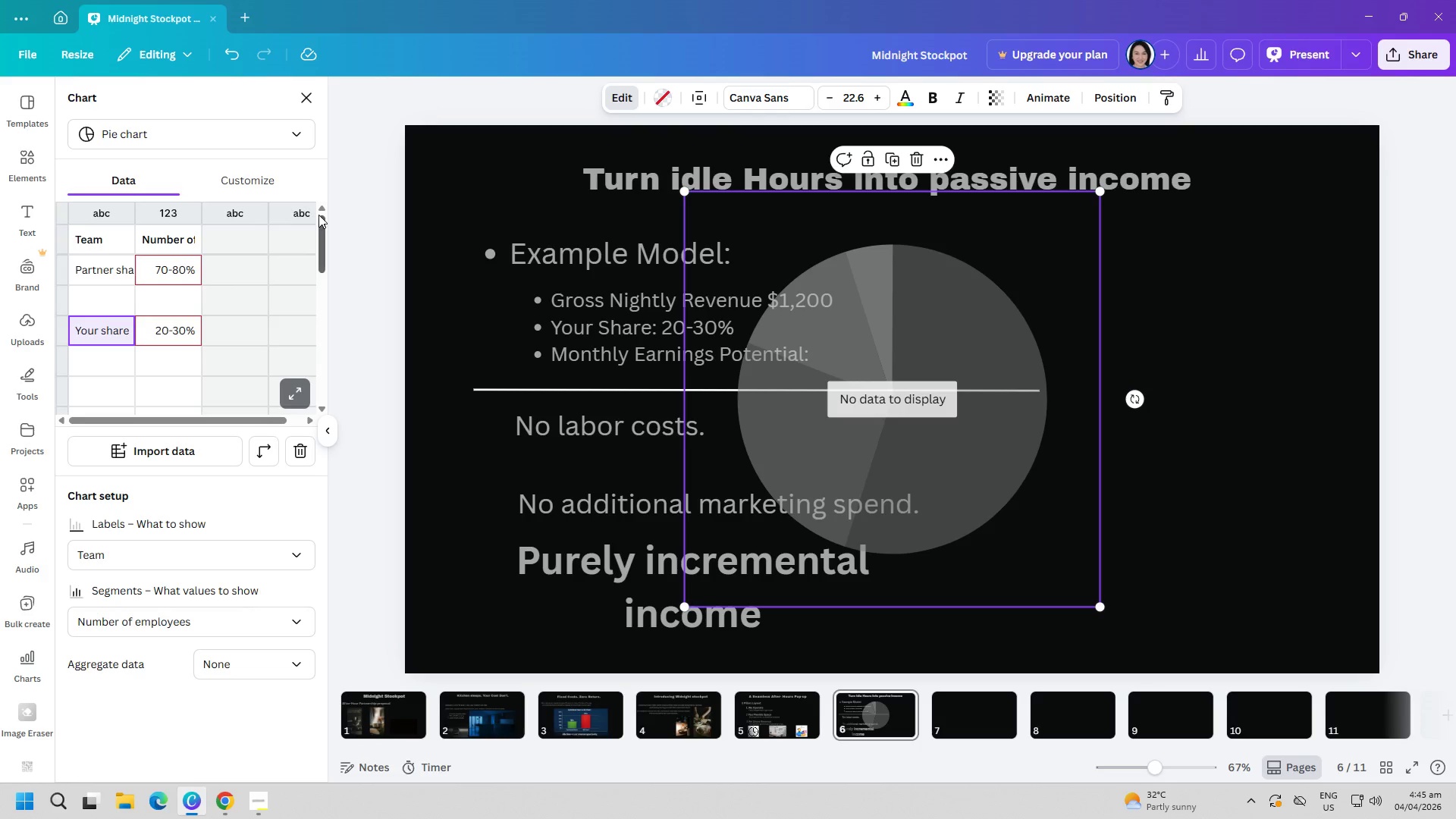 
left_click([147, 340])
 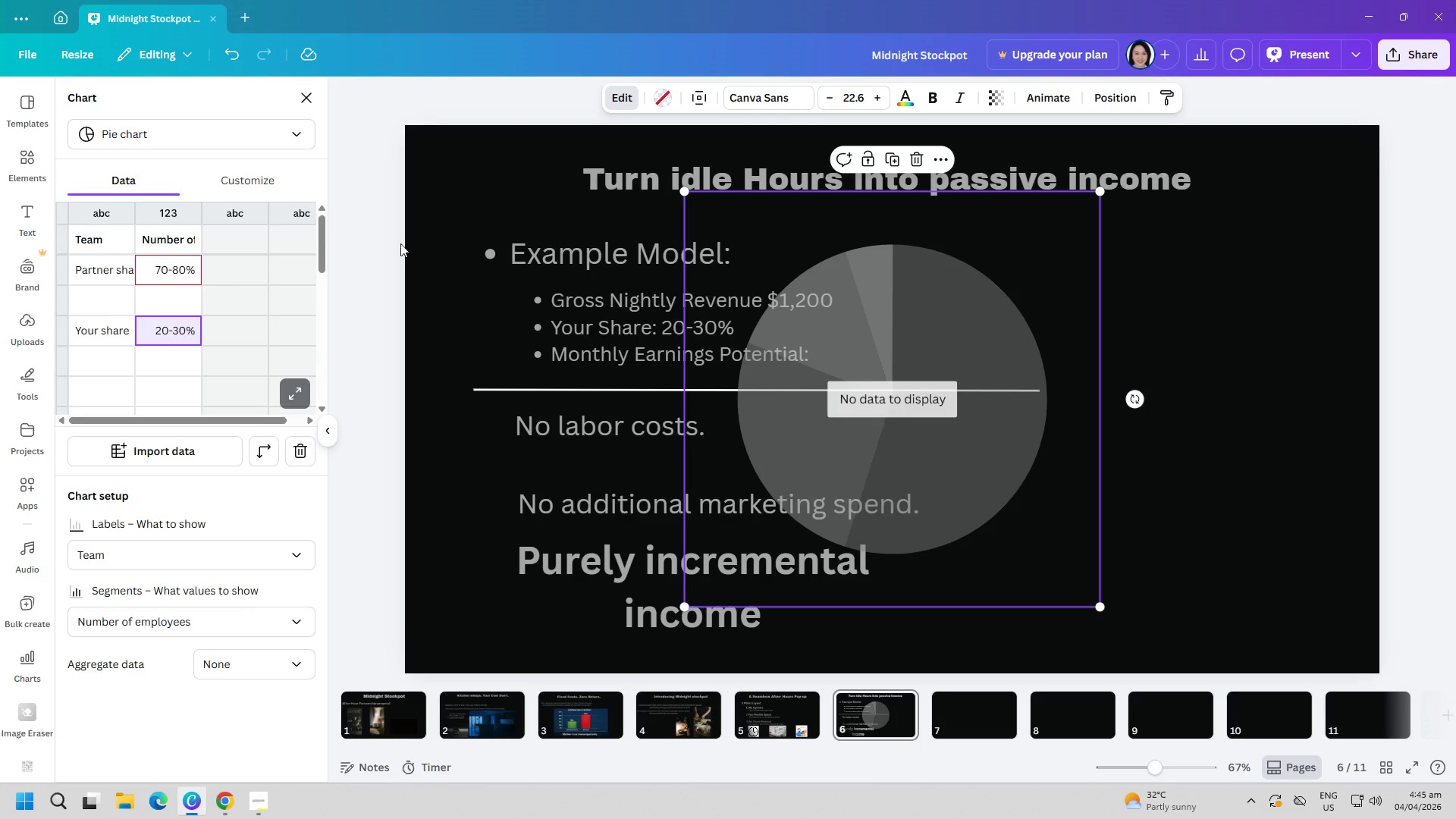 
left_click([934, 373])
 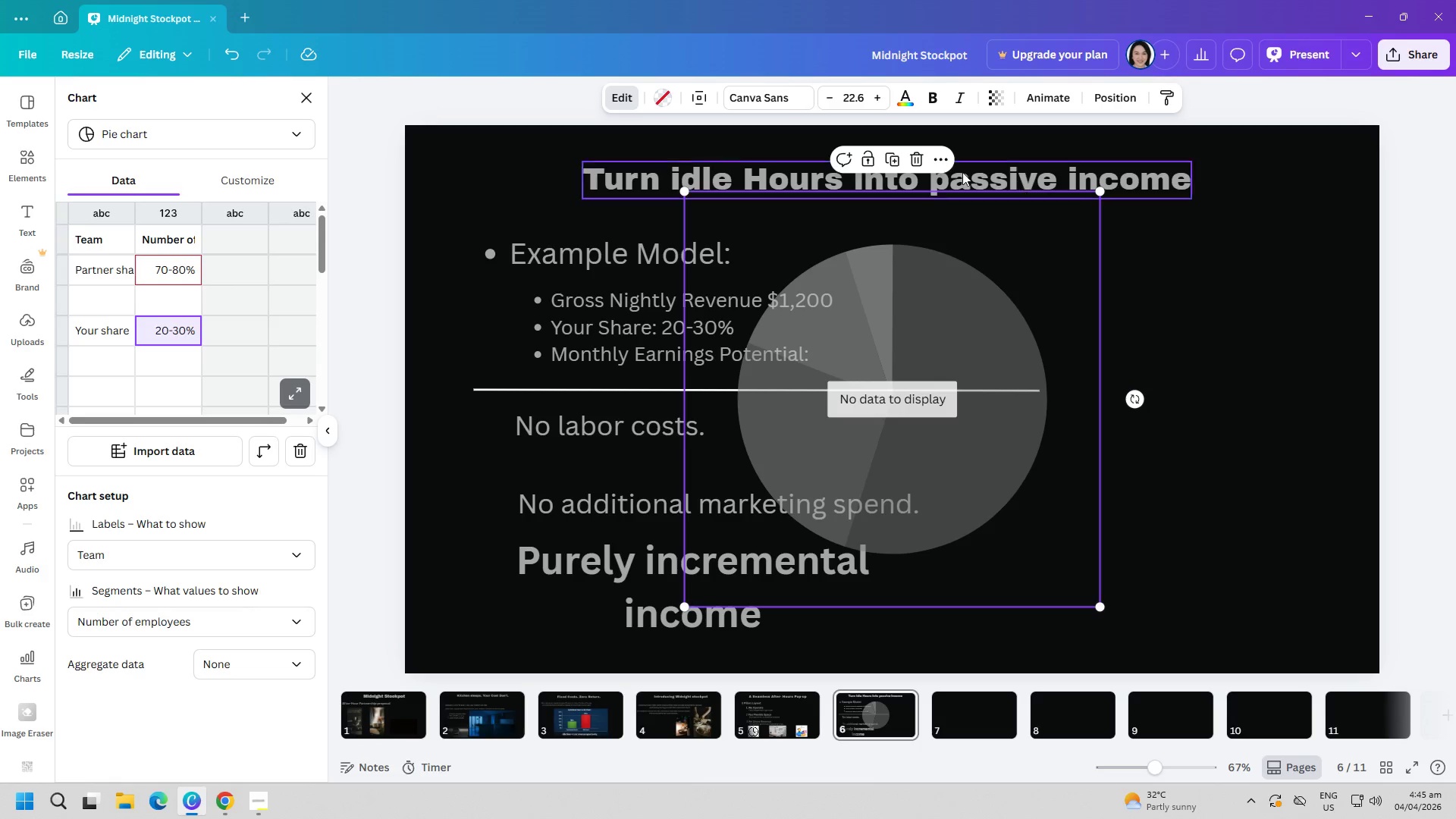 
left_click([921, 157])
 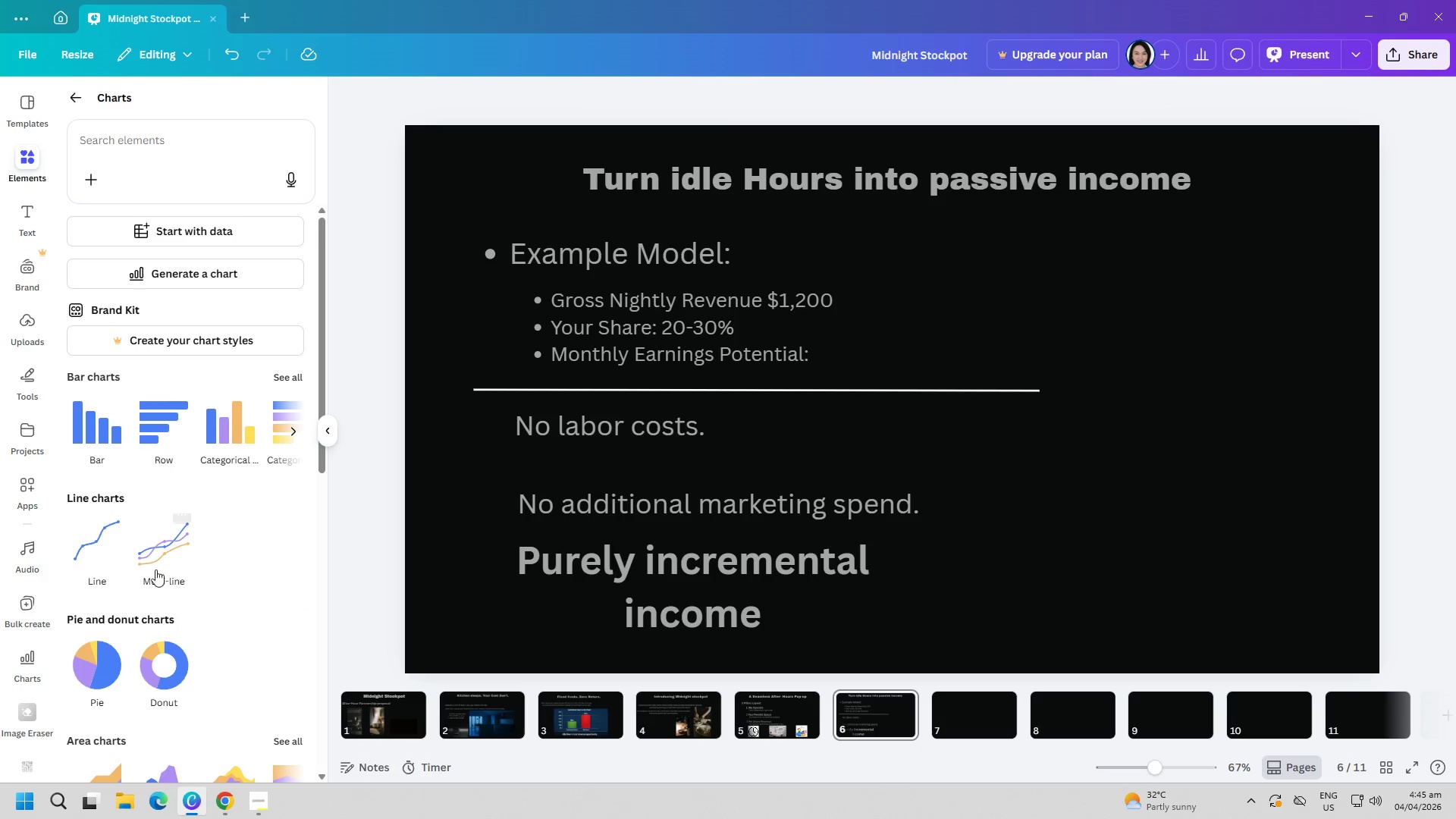 
left_click([109, 665])
 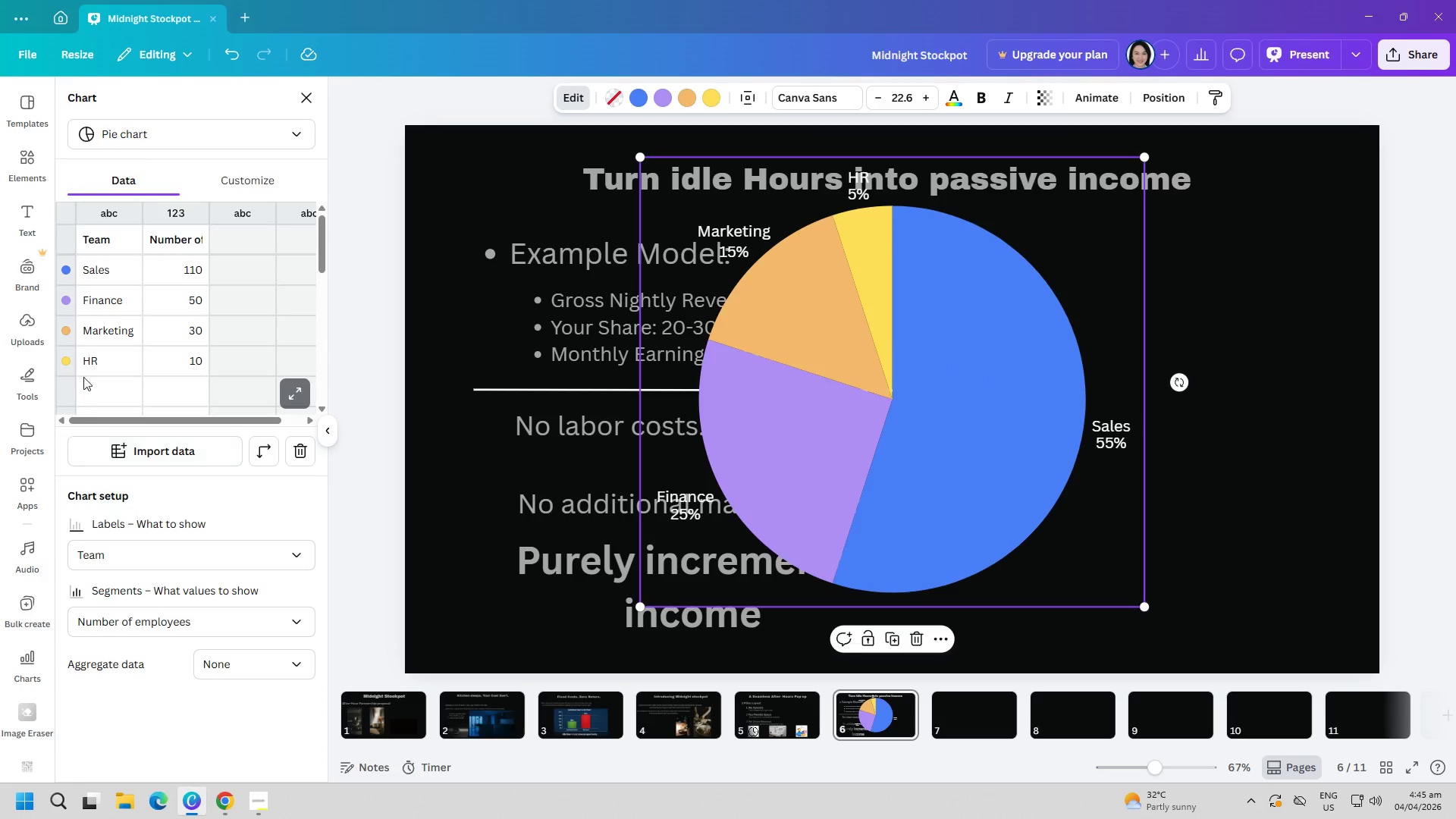 
left_click([70, 367])
 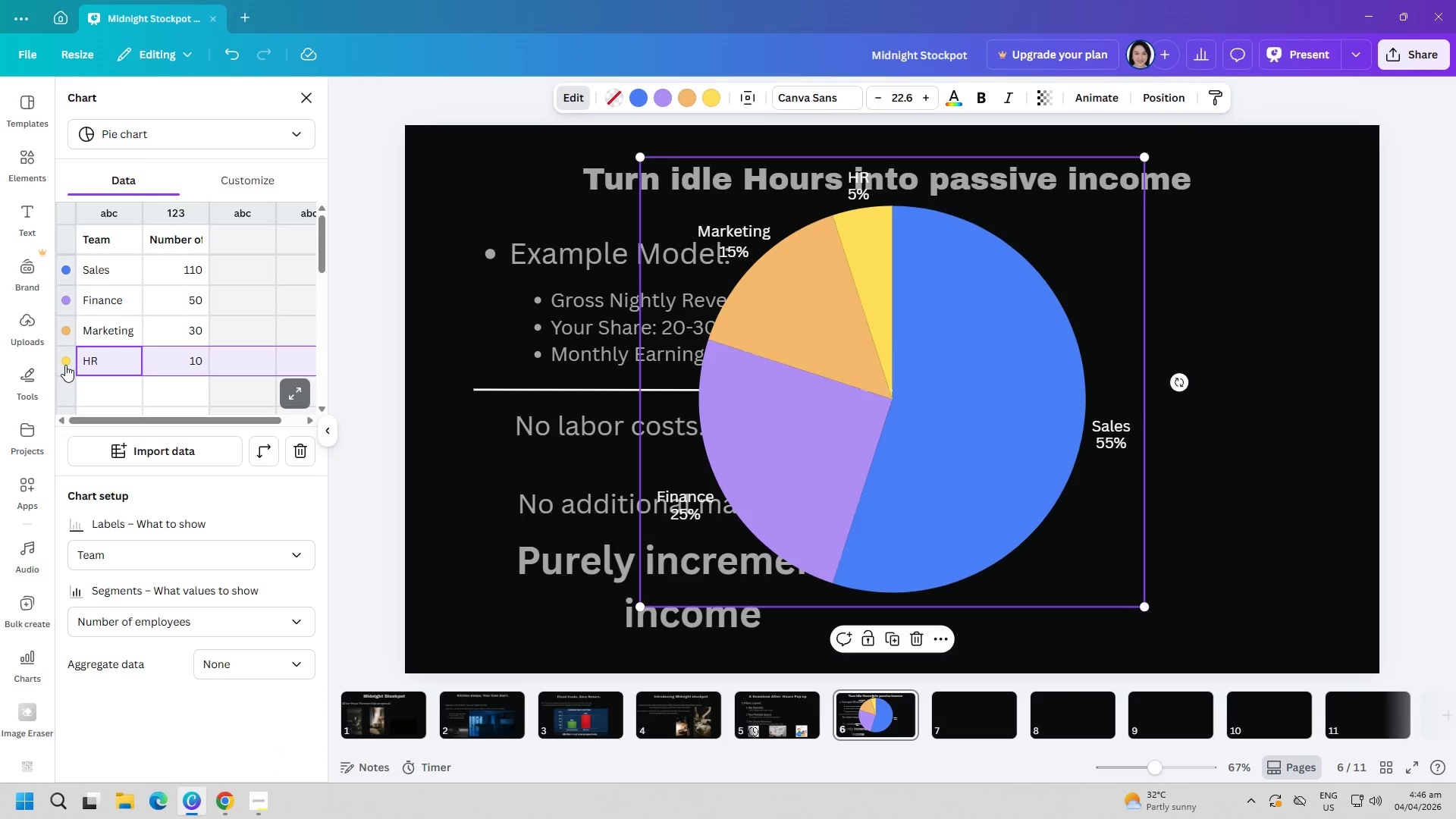 
double_click([65, 365])
 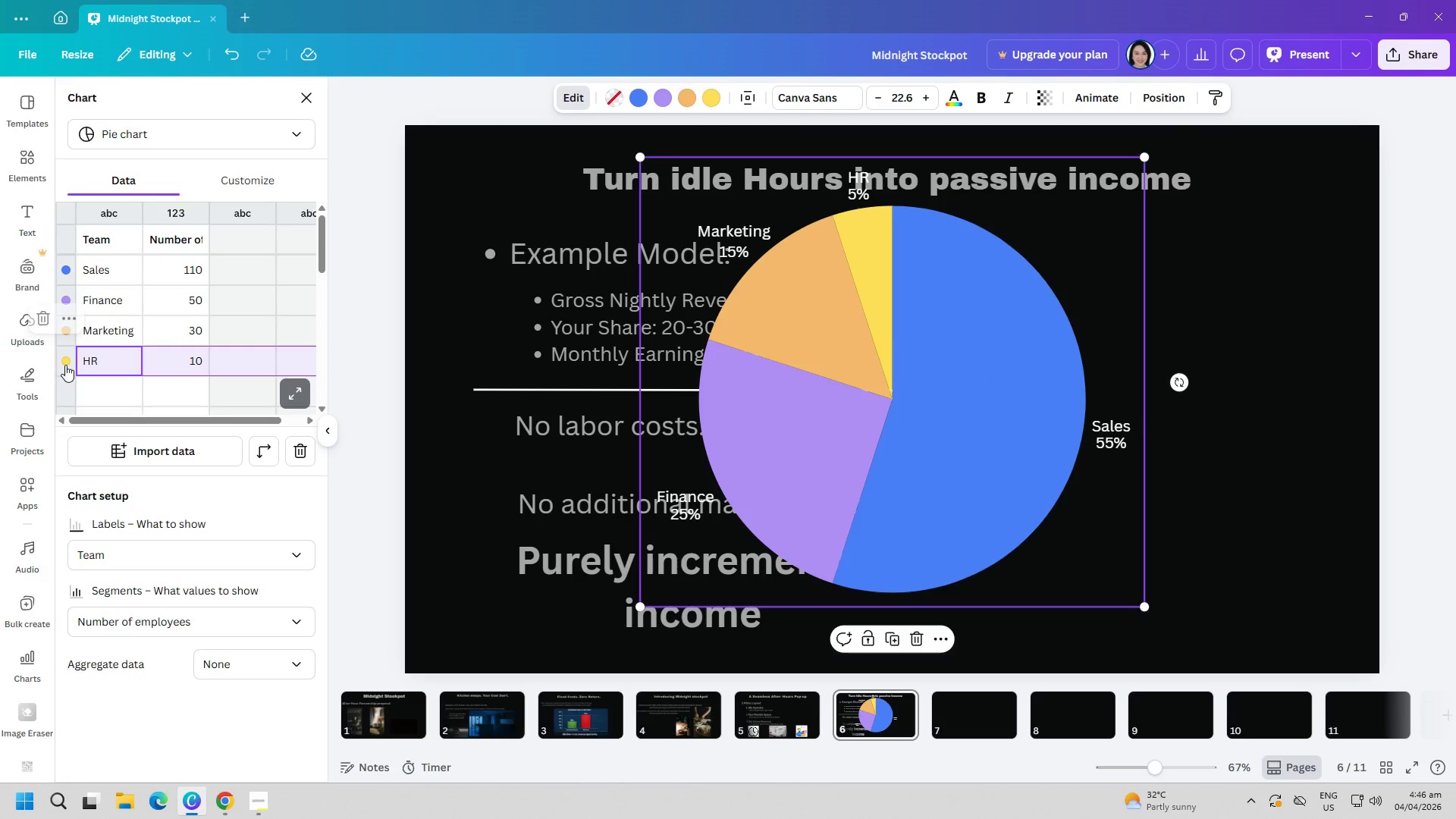 
right_click([65, 365])
 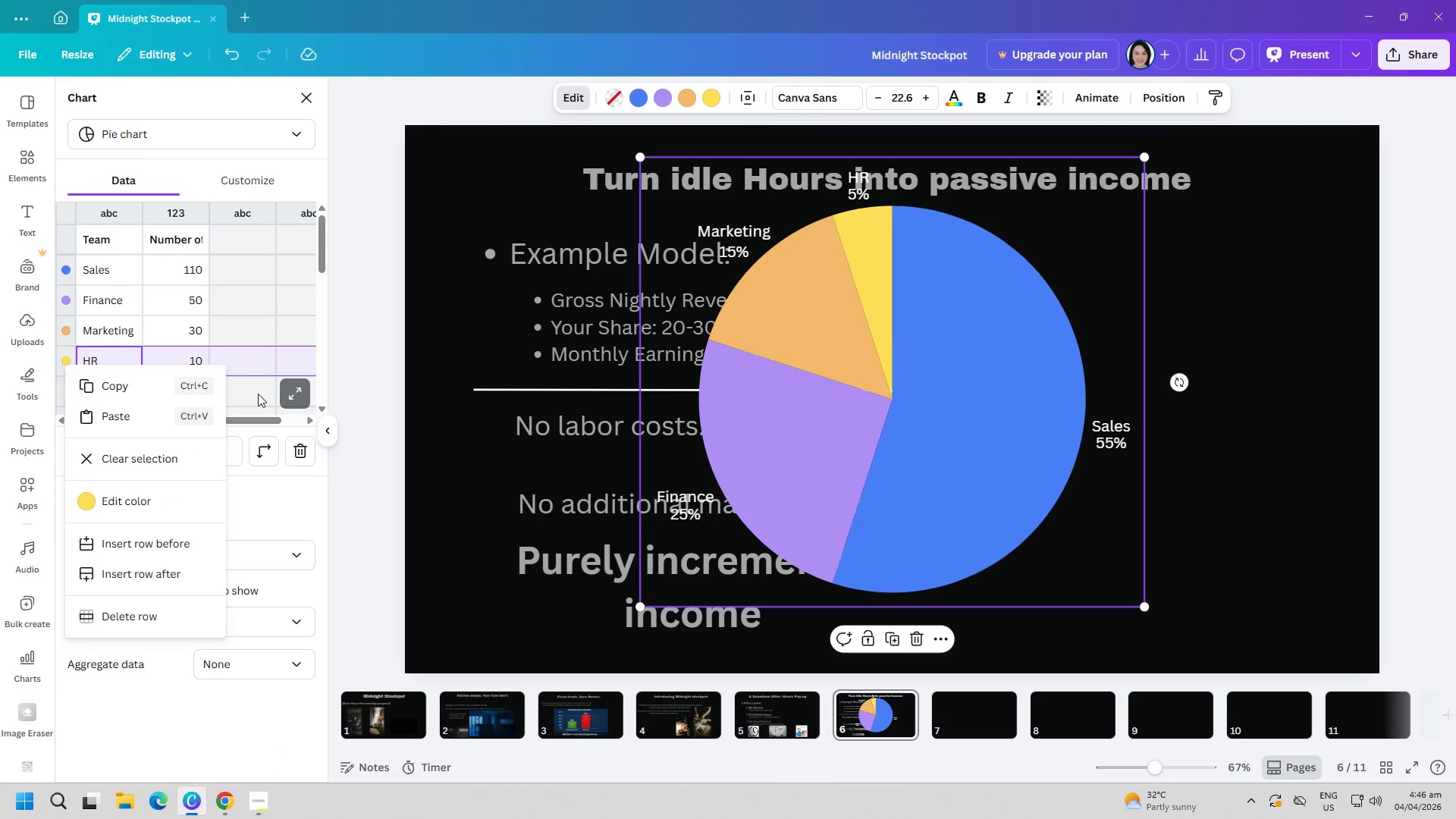 
left_click([263, 367])
 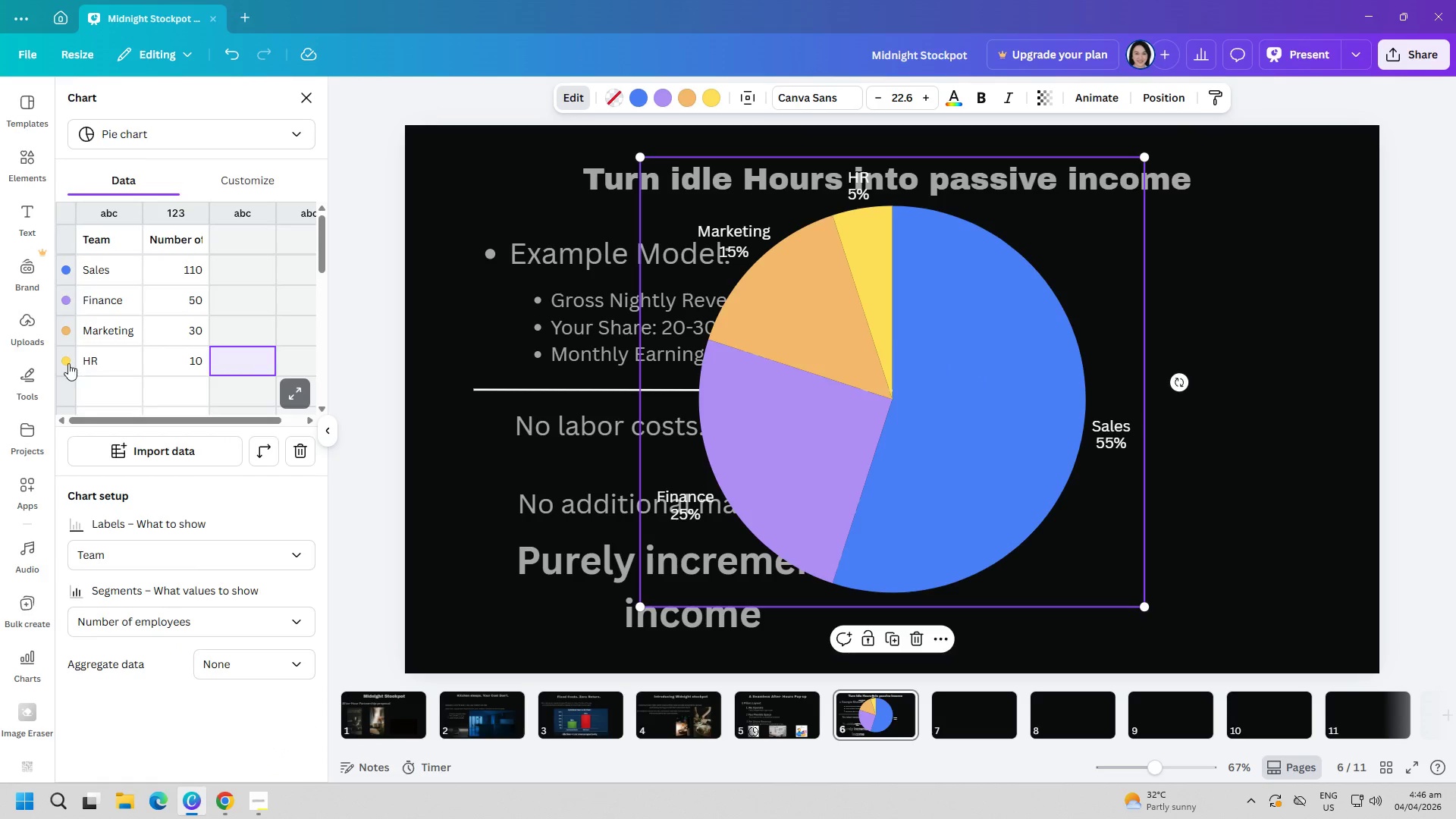 
left_click([65, 362])
 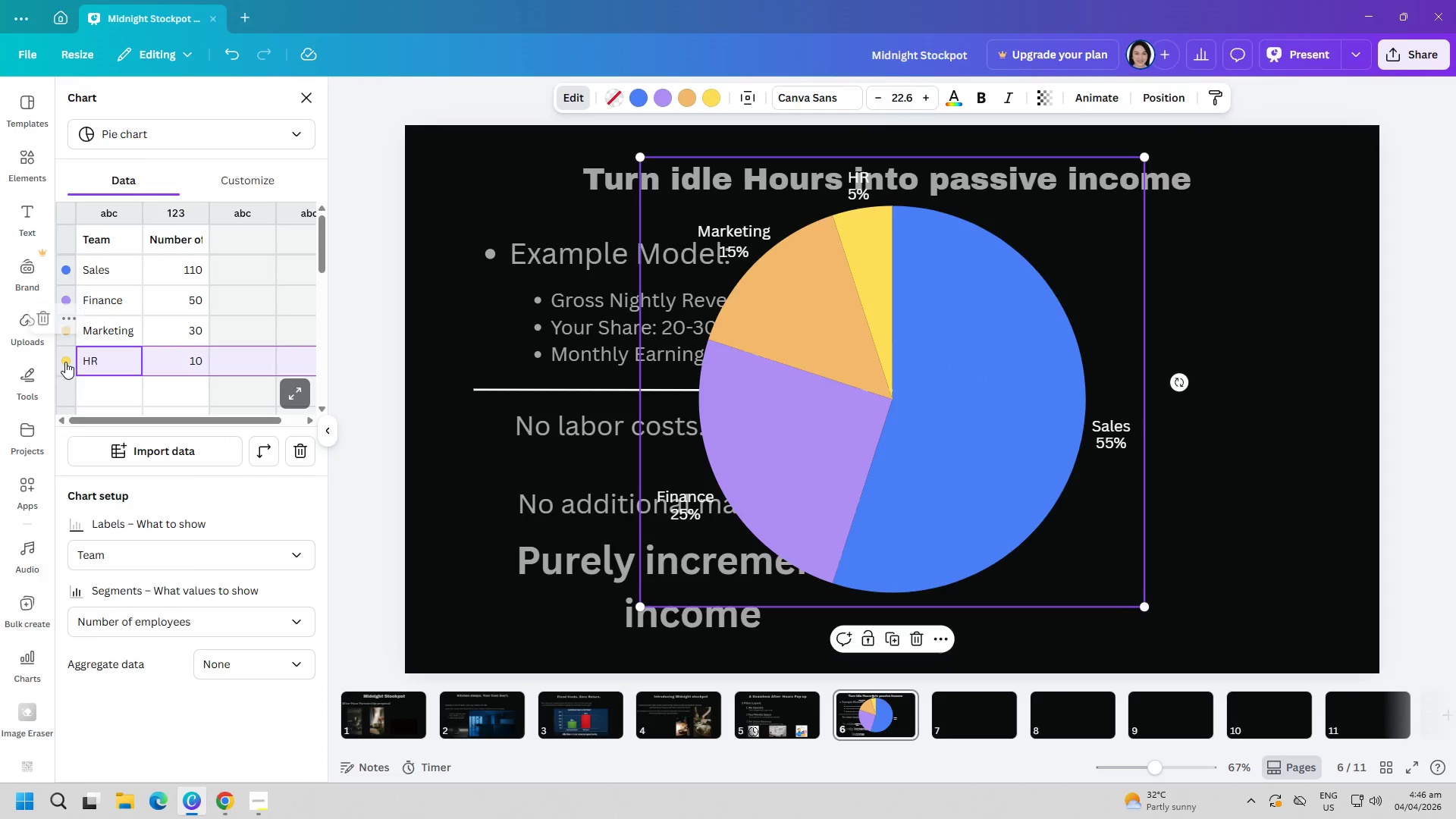 
key(Backspace)
 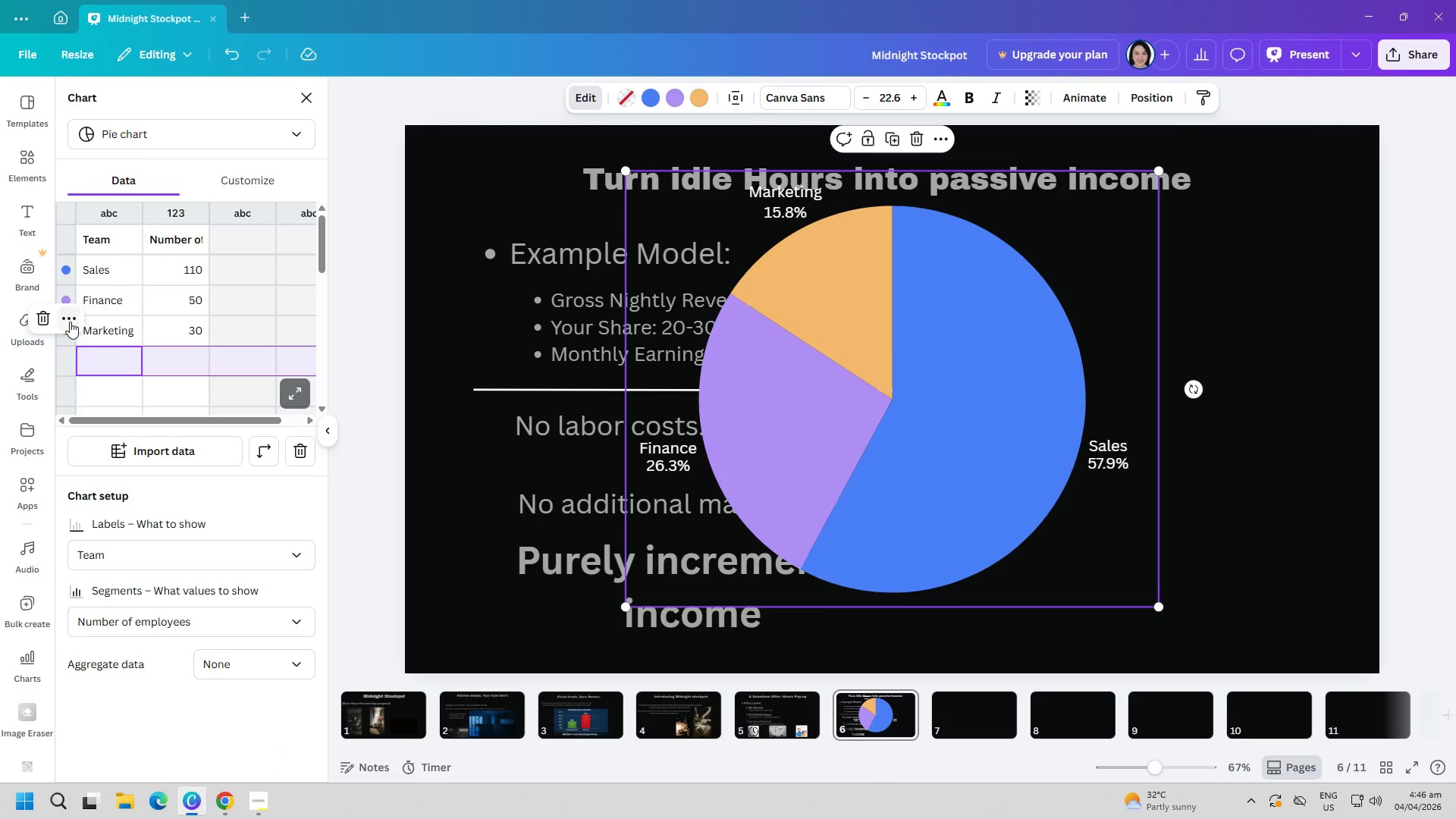 
left_click([68, 302])
 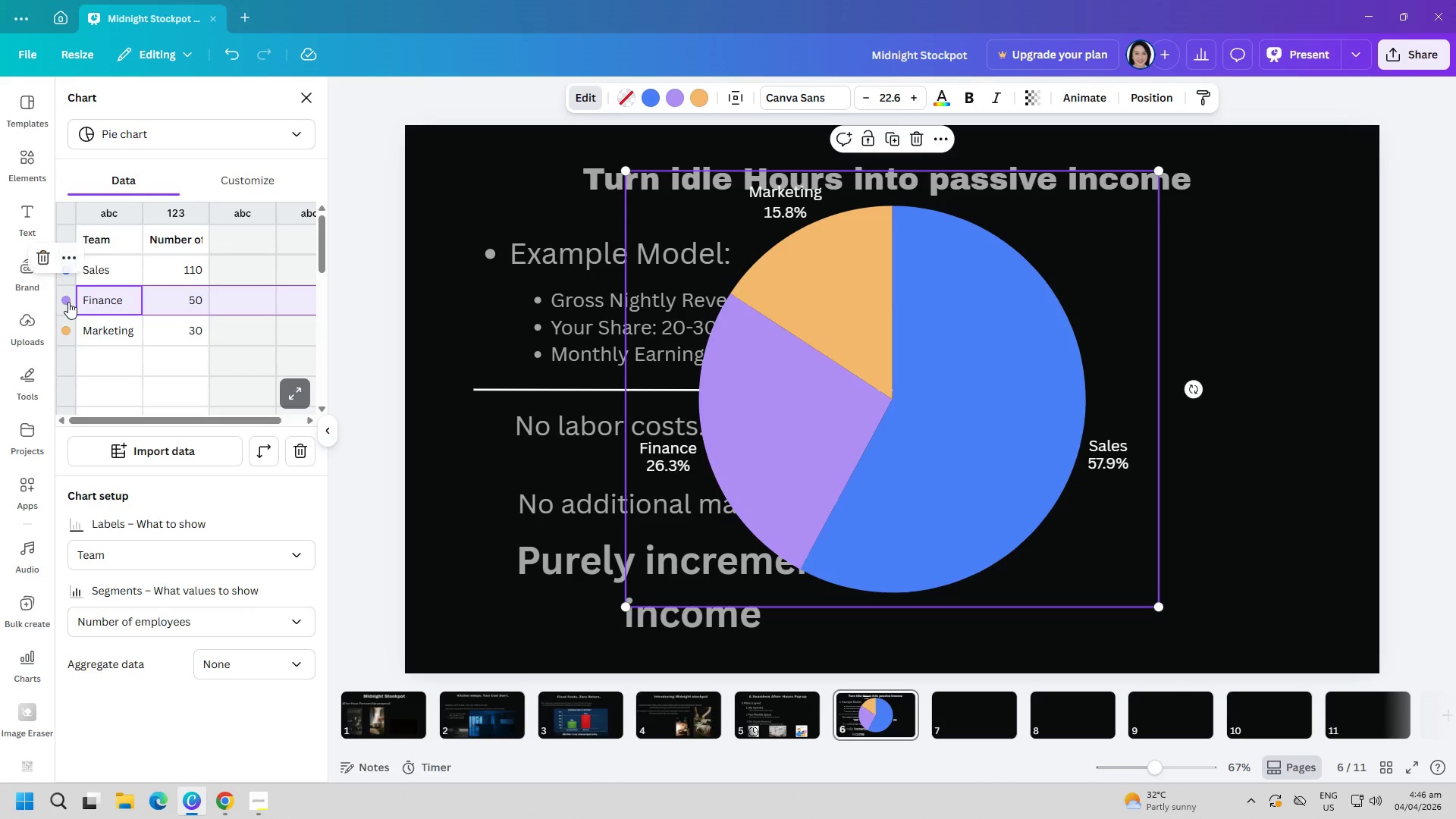 
key(Backspace)
 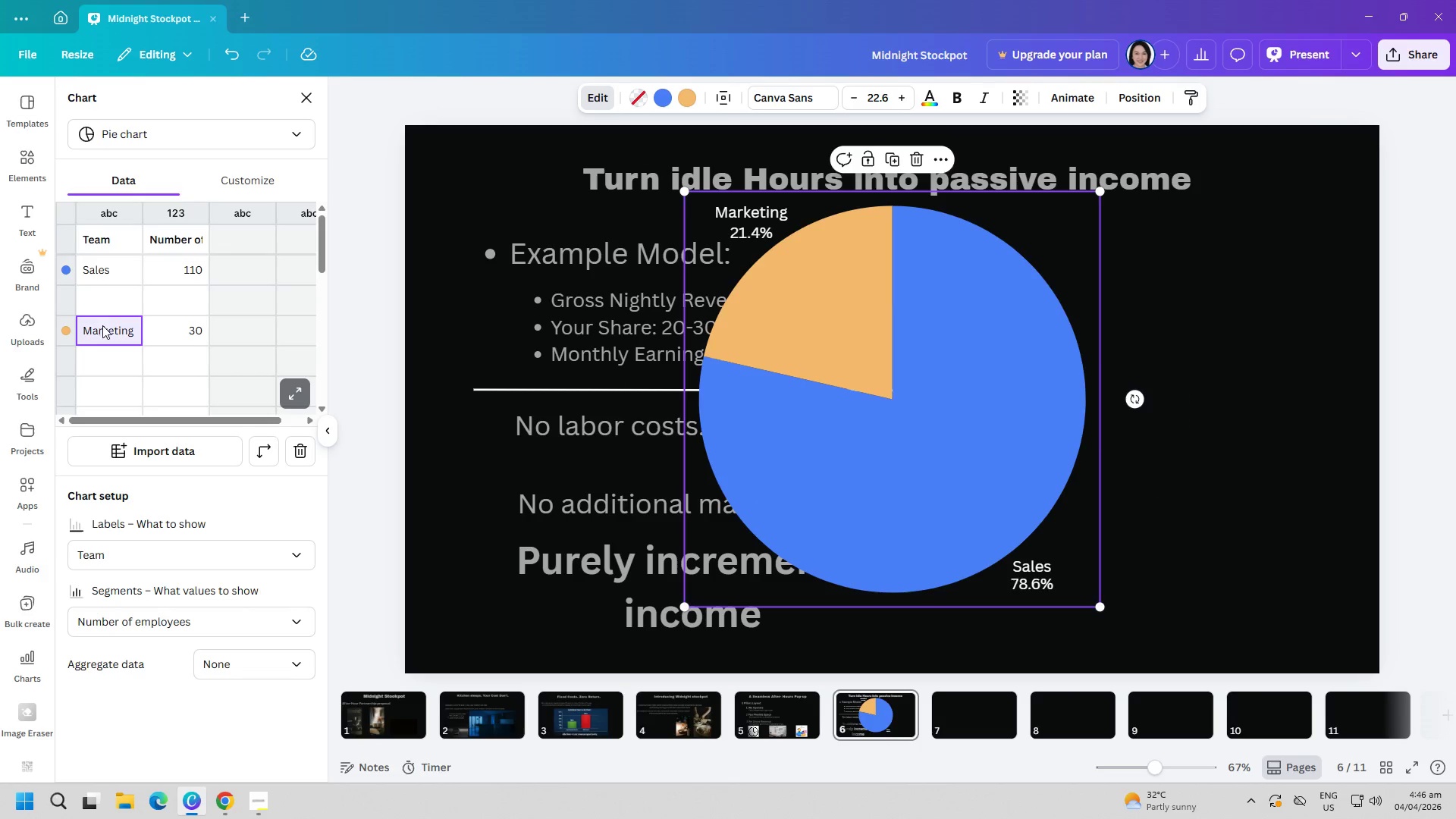 
double_click([108, 327])
 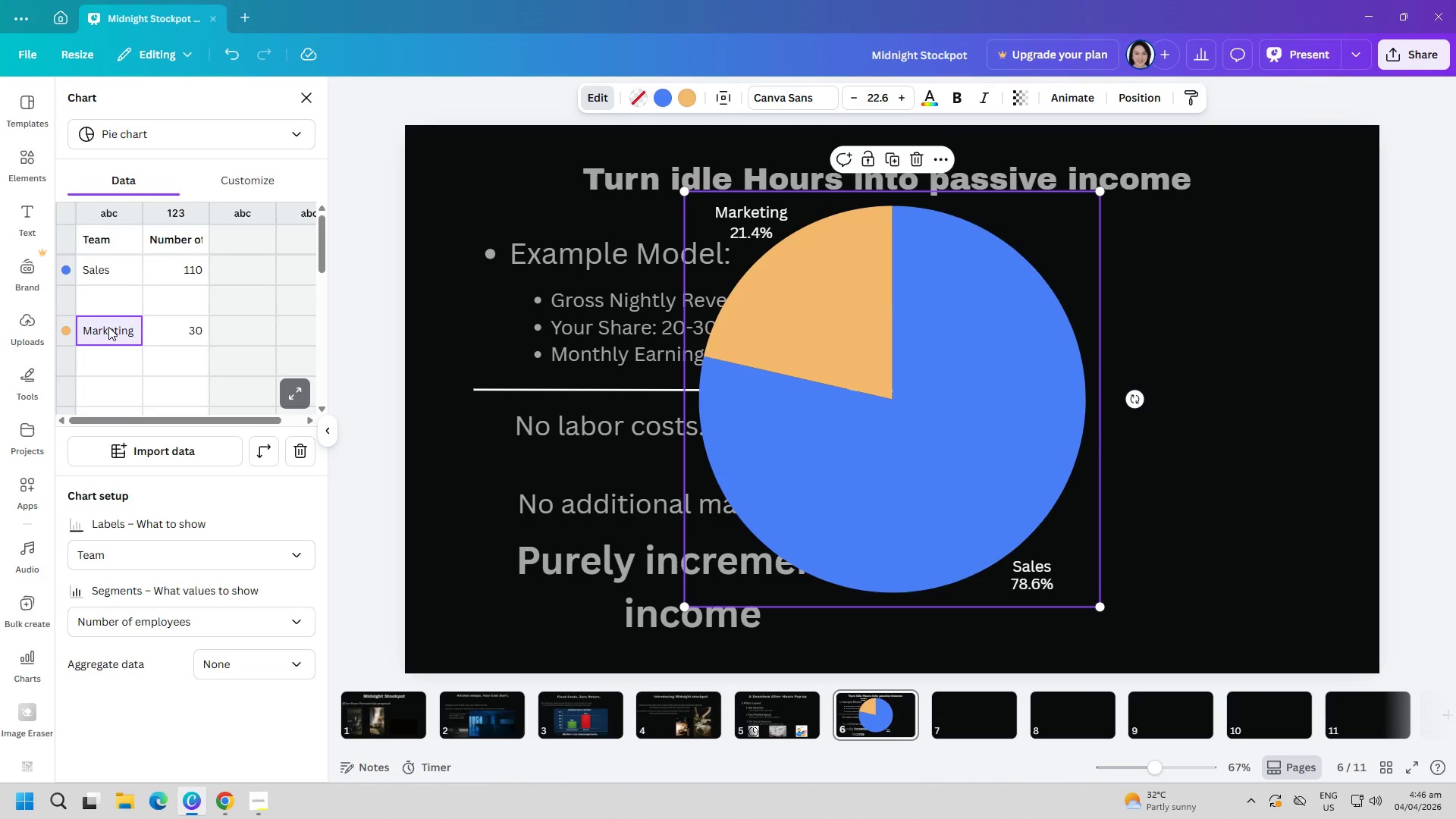 
double_click([111, 327])
 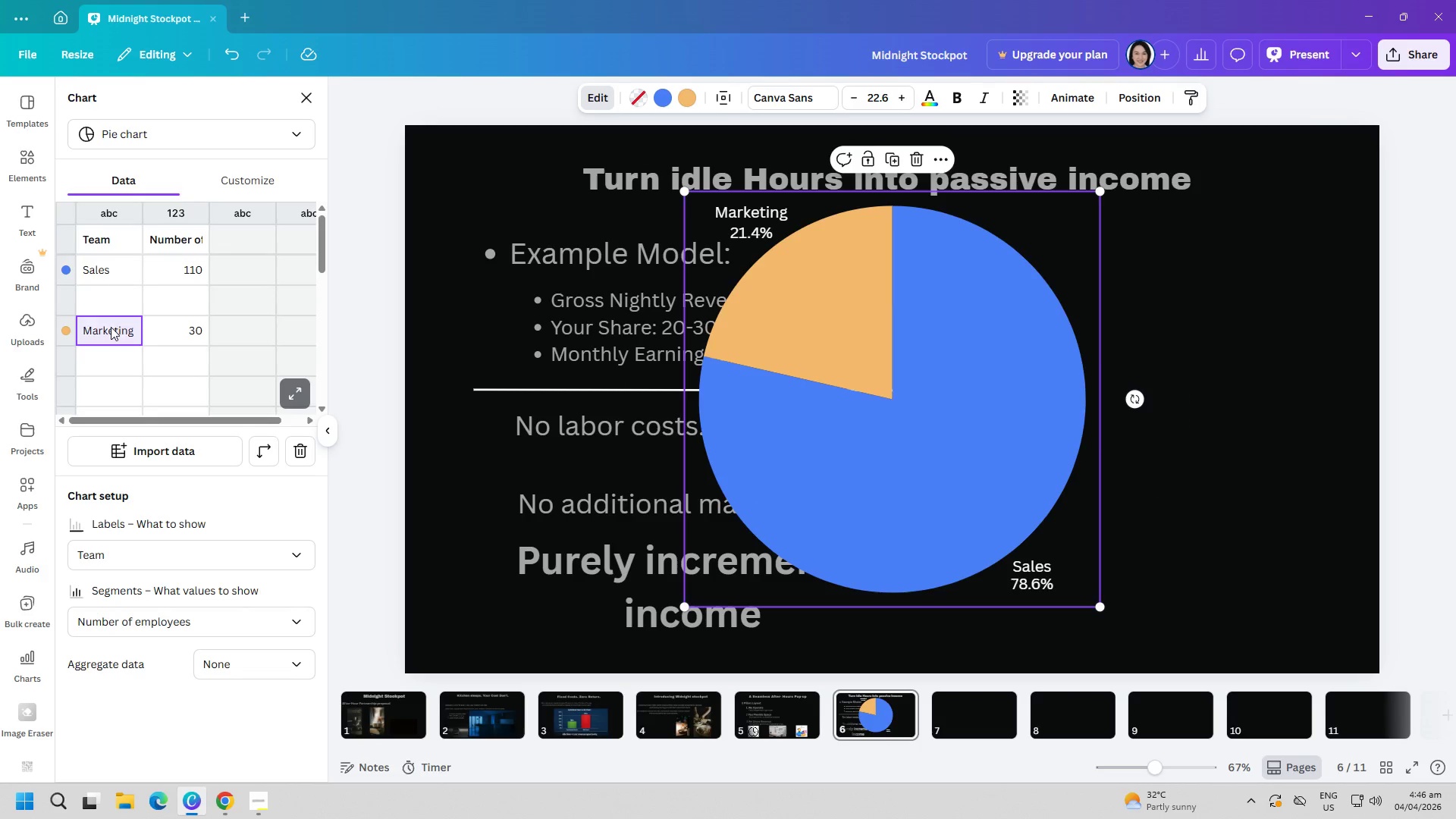 
type(y)
key(Backspace)
type(Your share)
 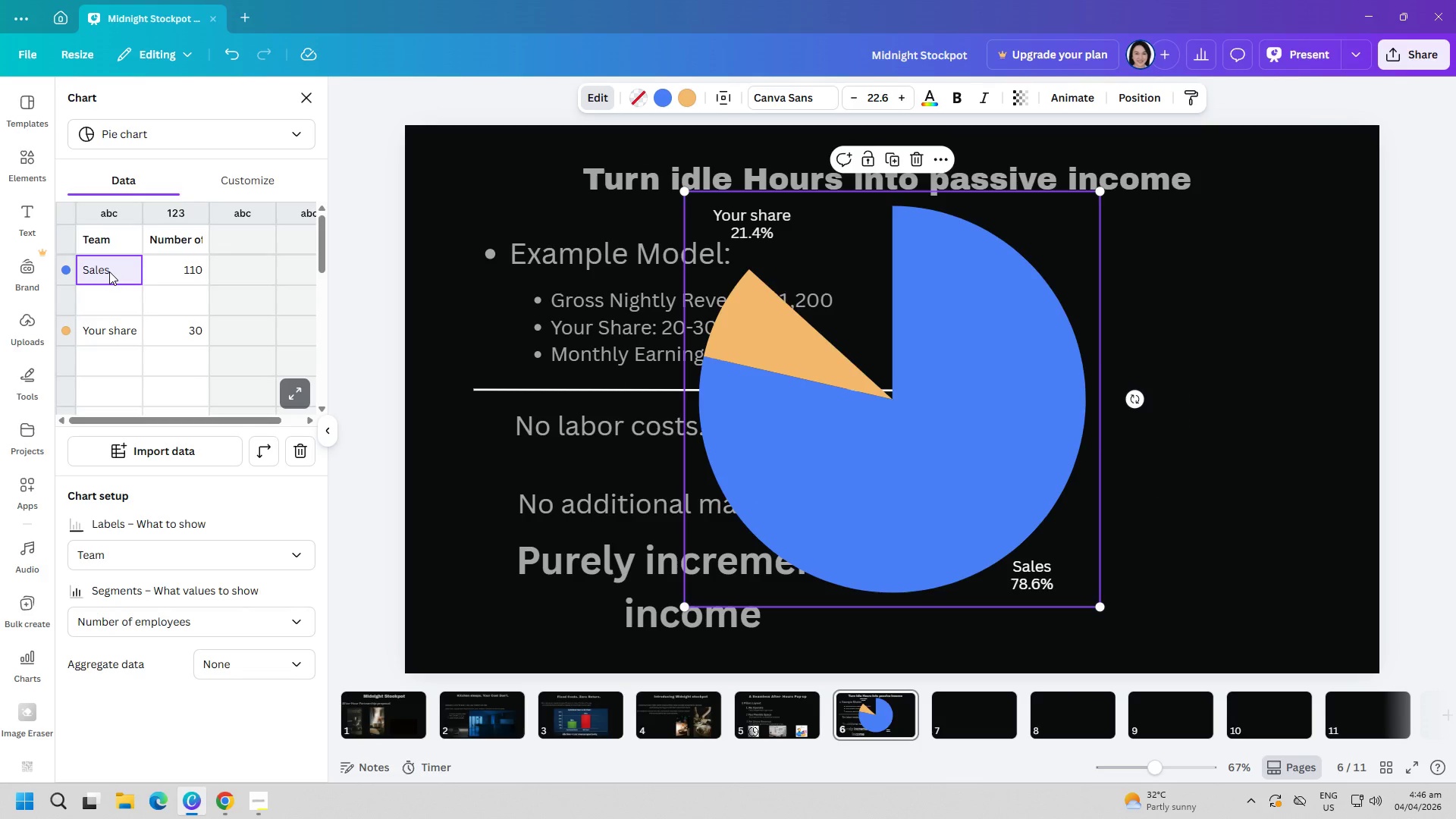 
double_click([109, 271])
 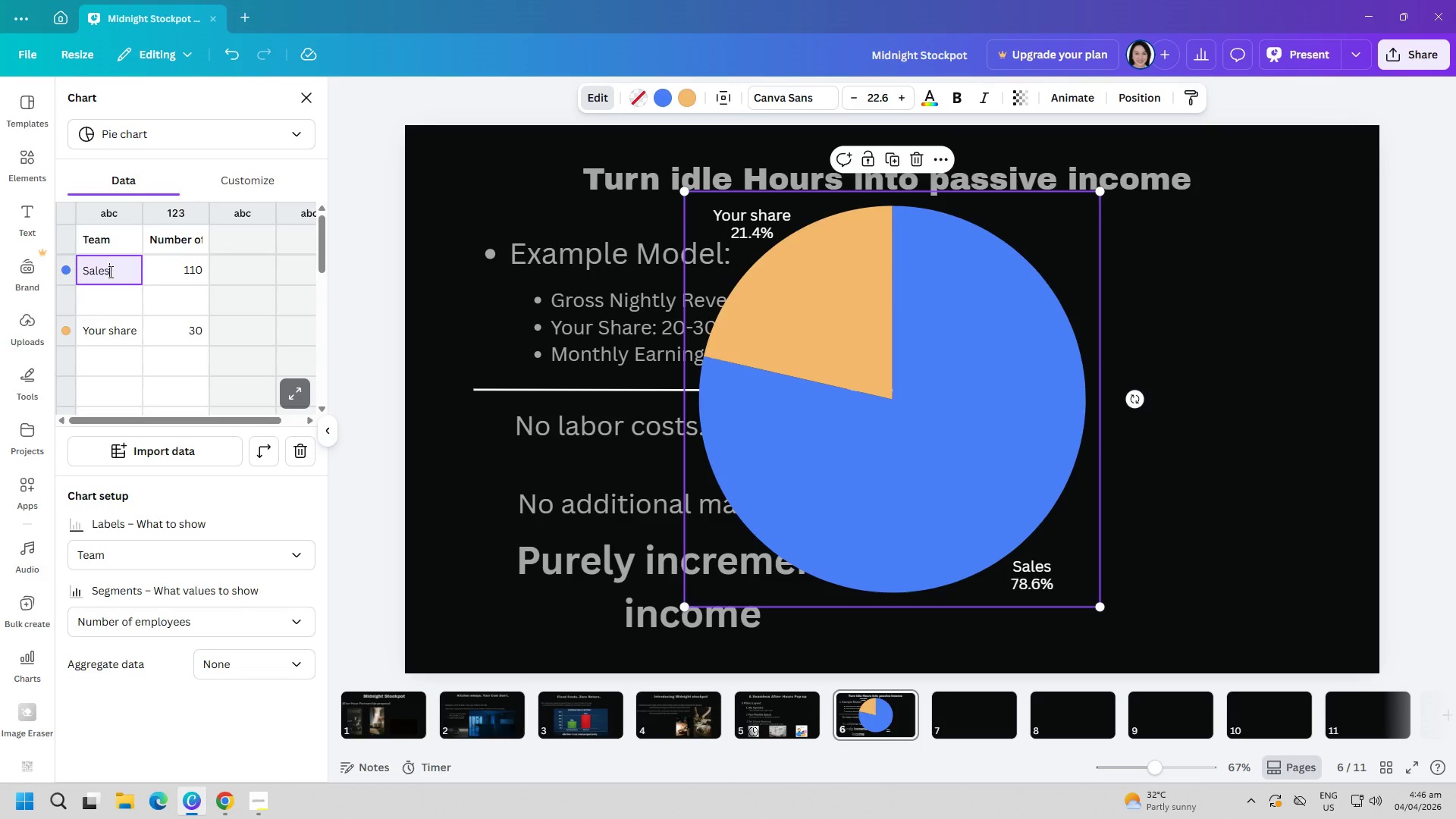 
triple_click([109, 271])
 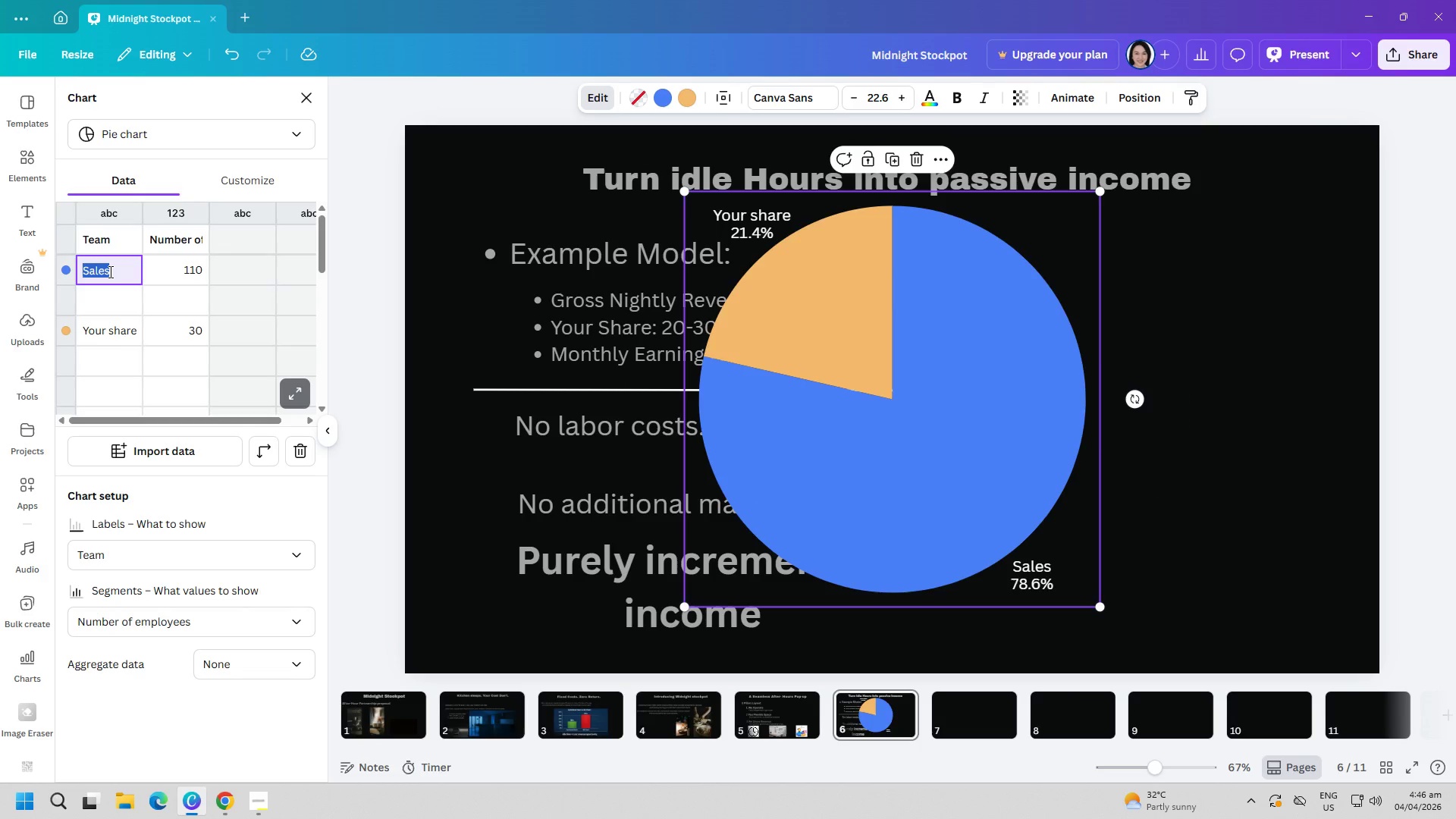 
type(Partner share)
 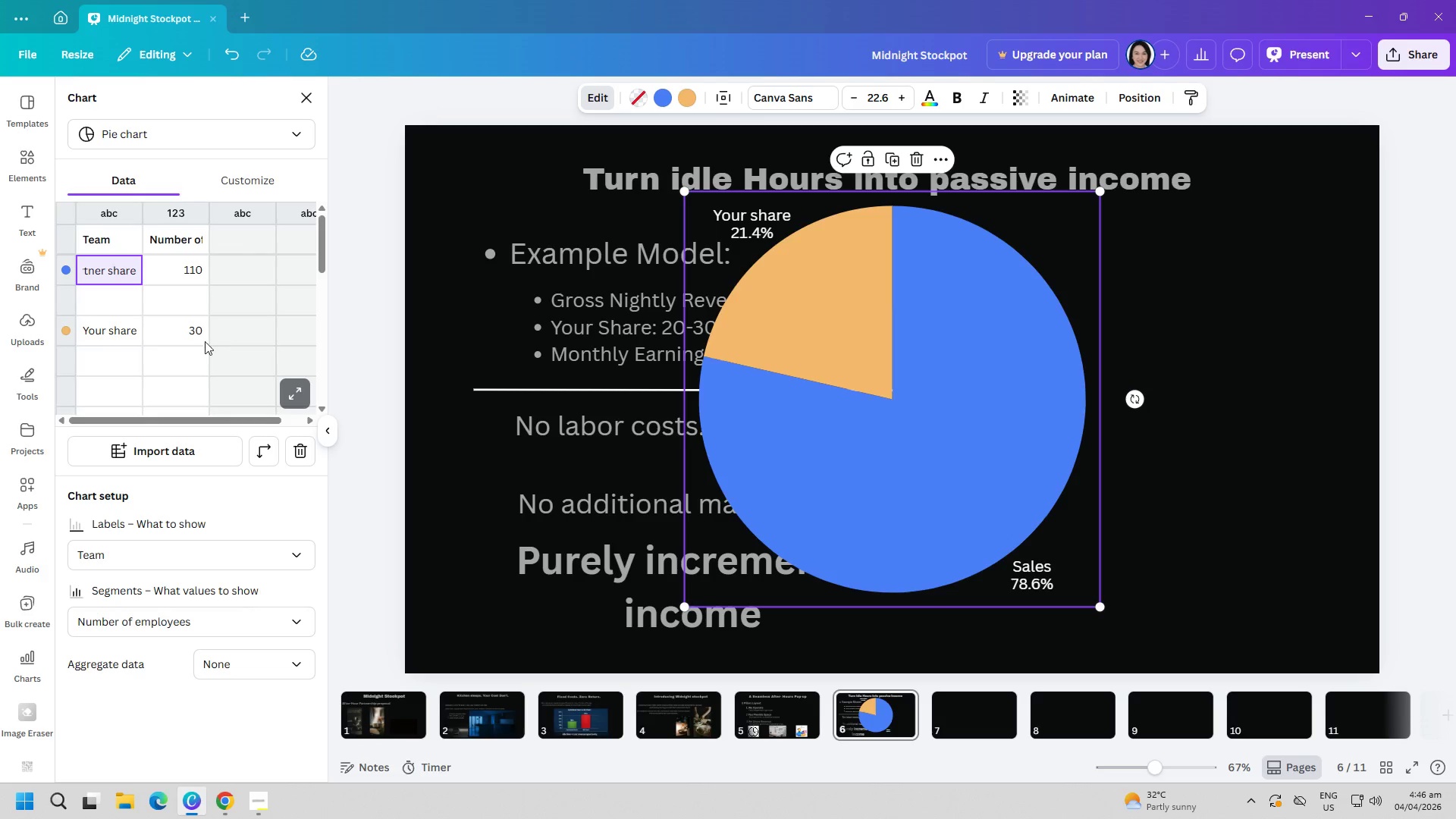 
left_click([181, 336])
 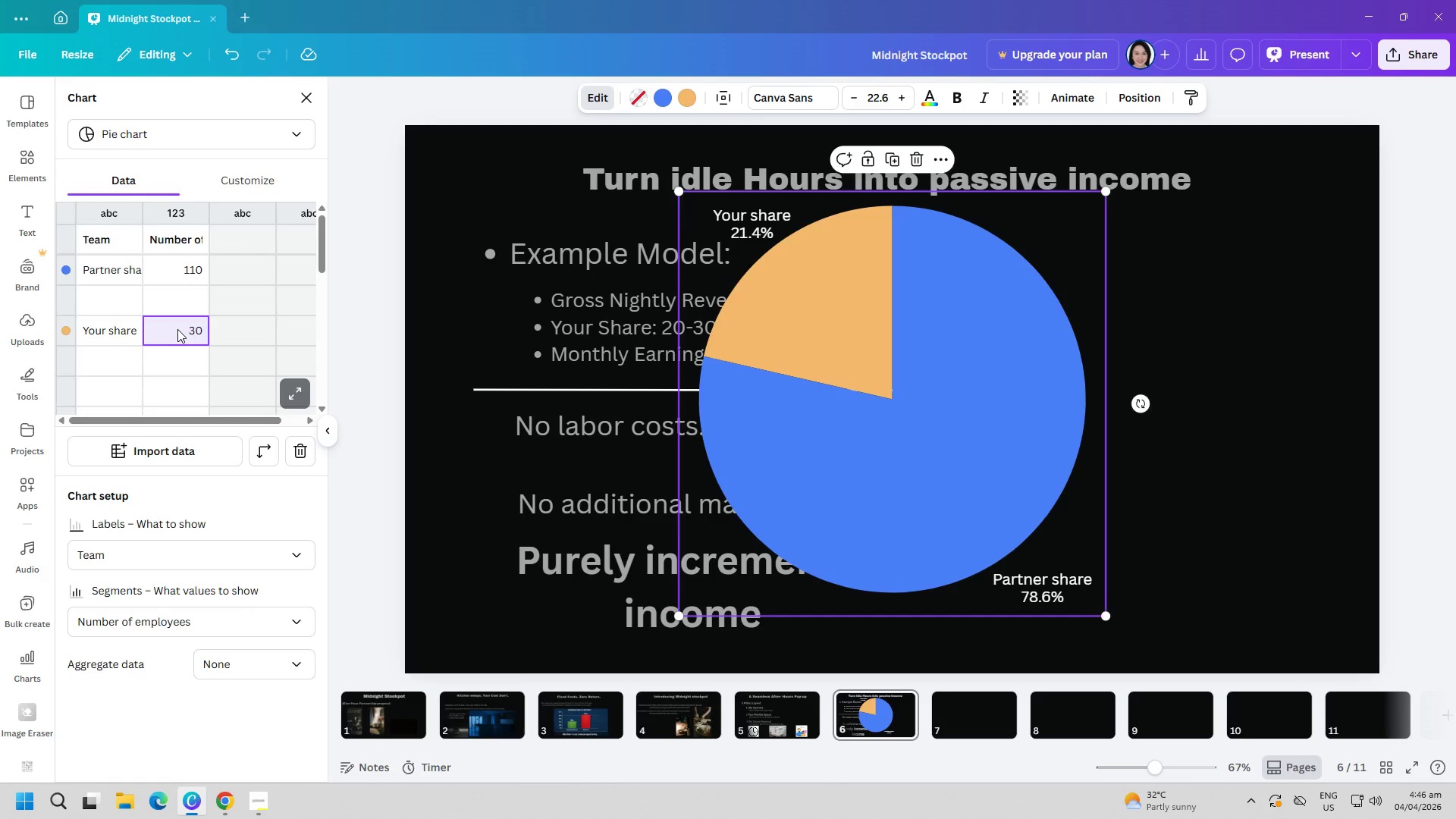 
type(20-30%)
 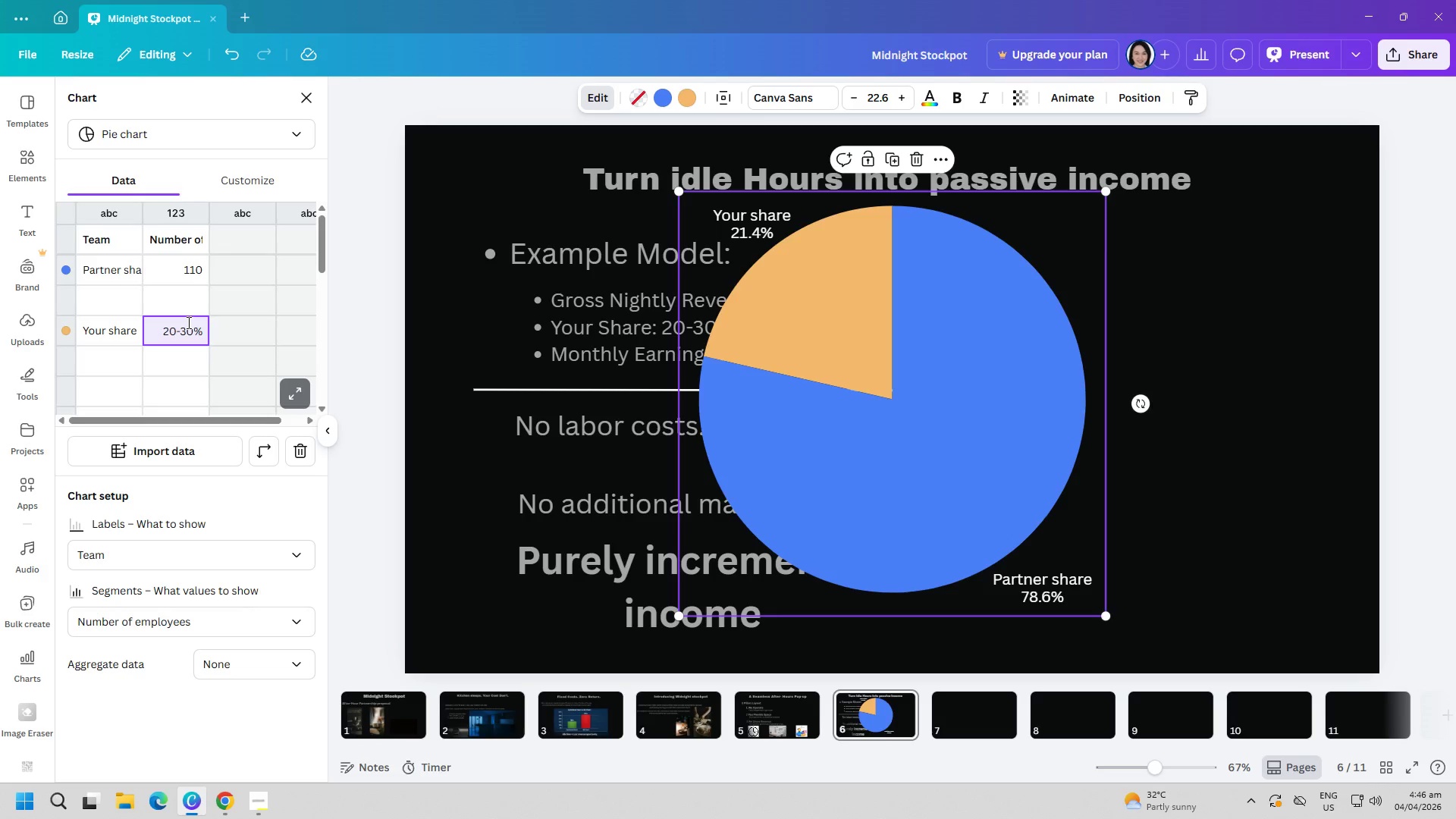 
left_click([176, 275])
 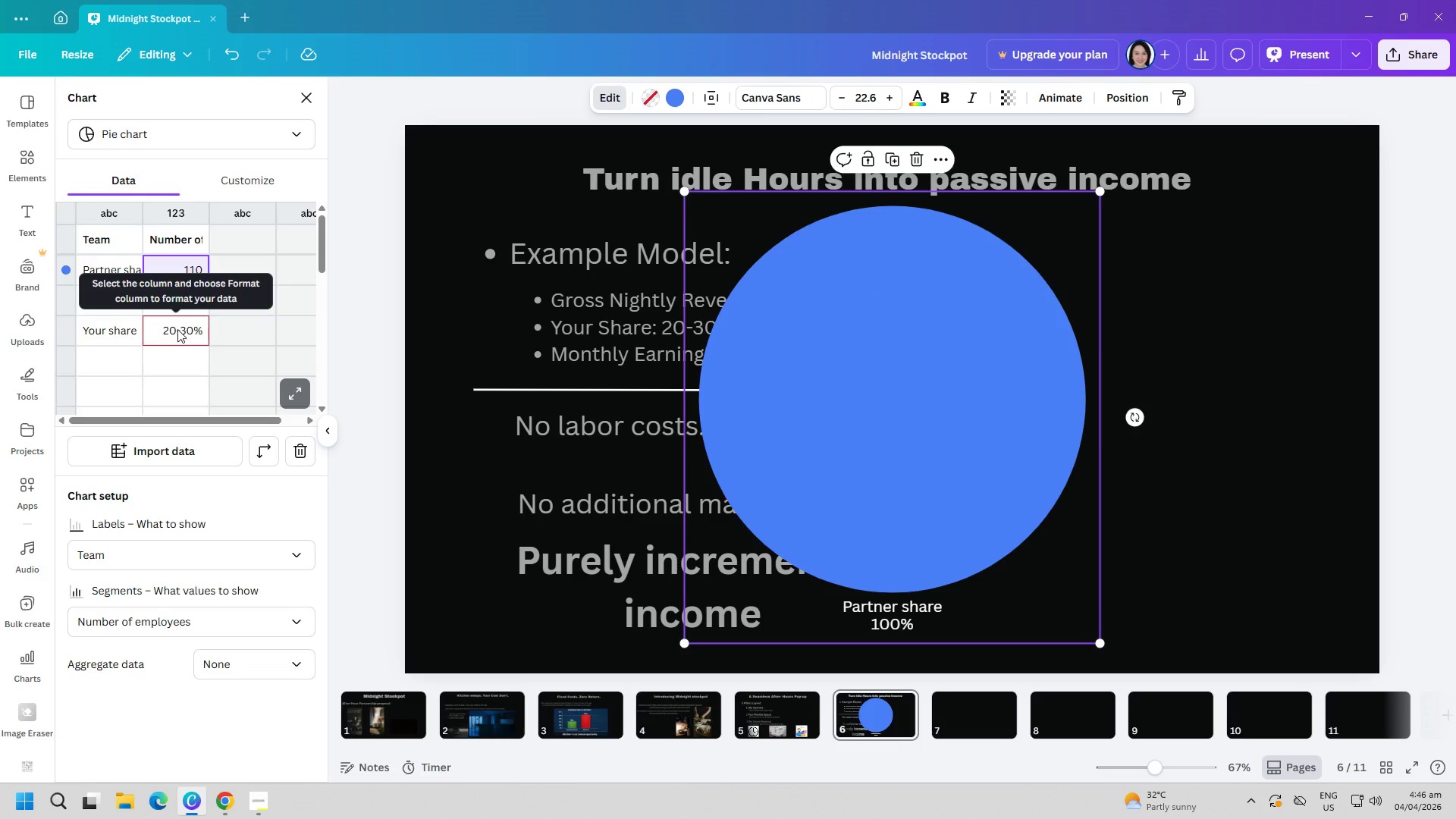 
left_click([174, 322])
 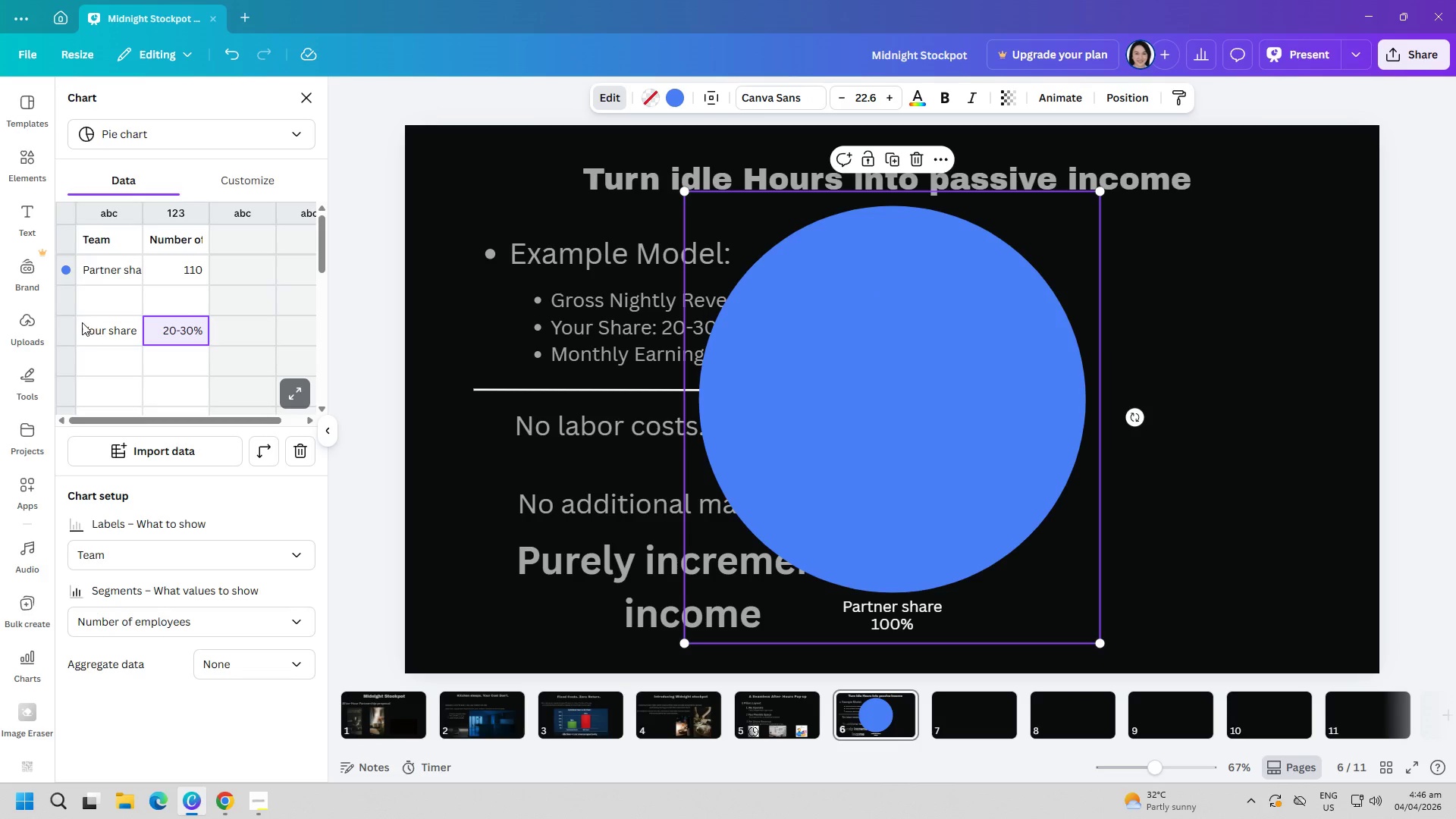 
left_click([70, 334])
 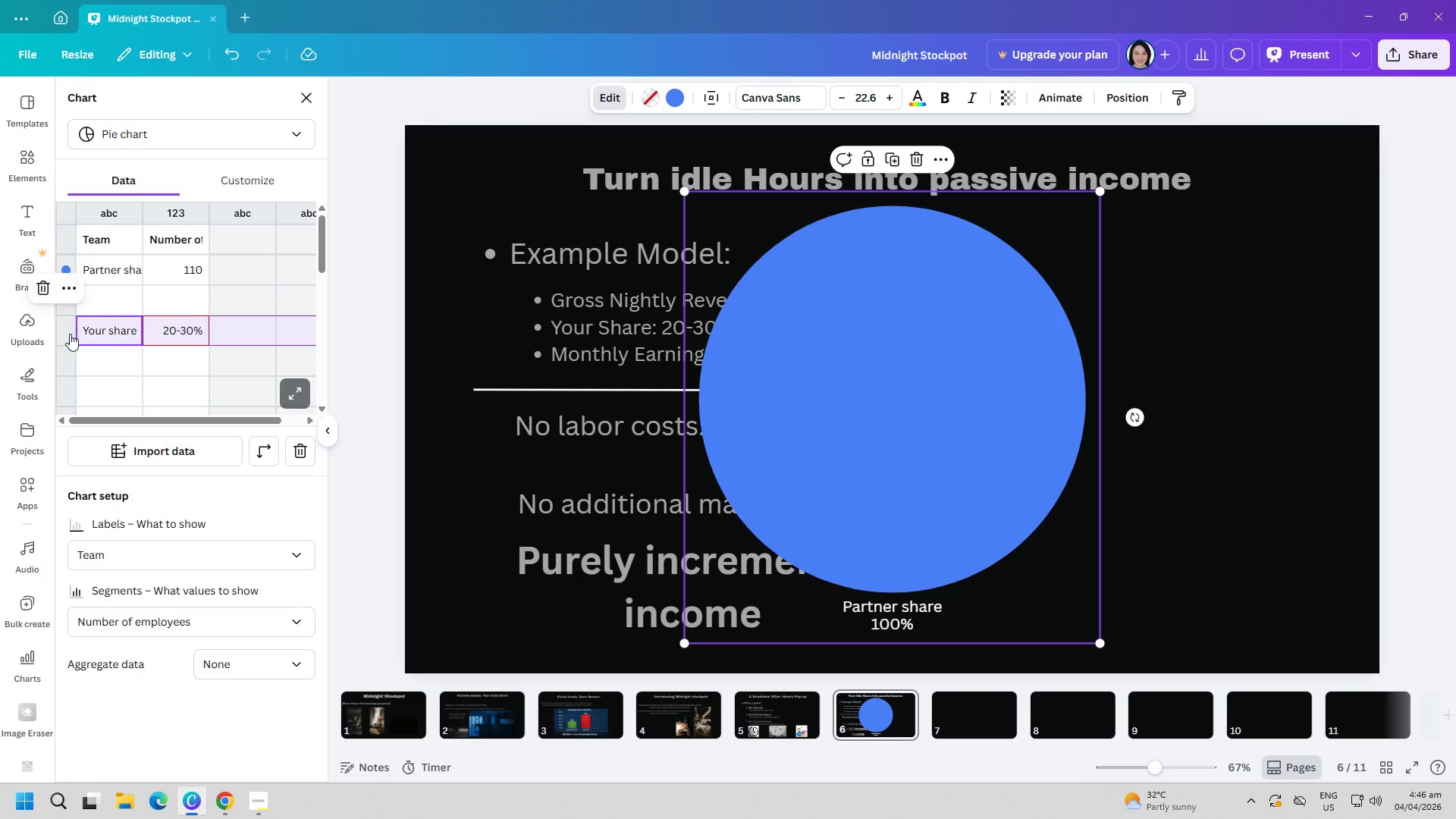 
right_click([70, 334])
 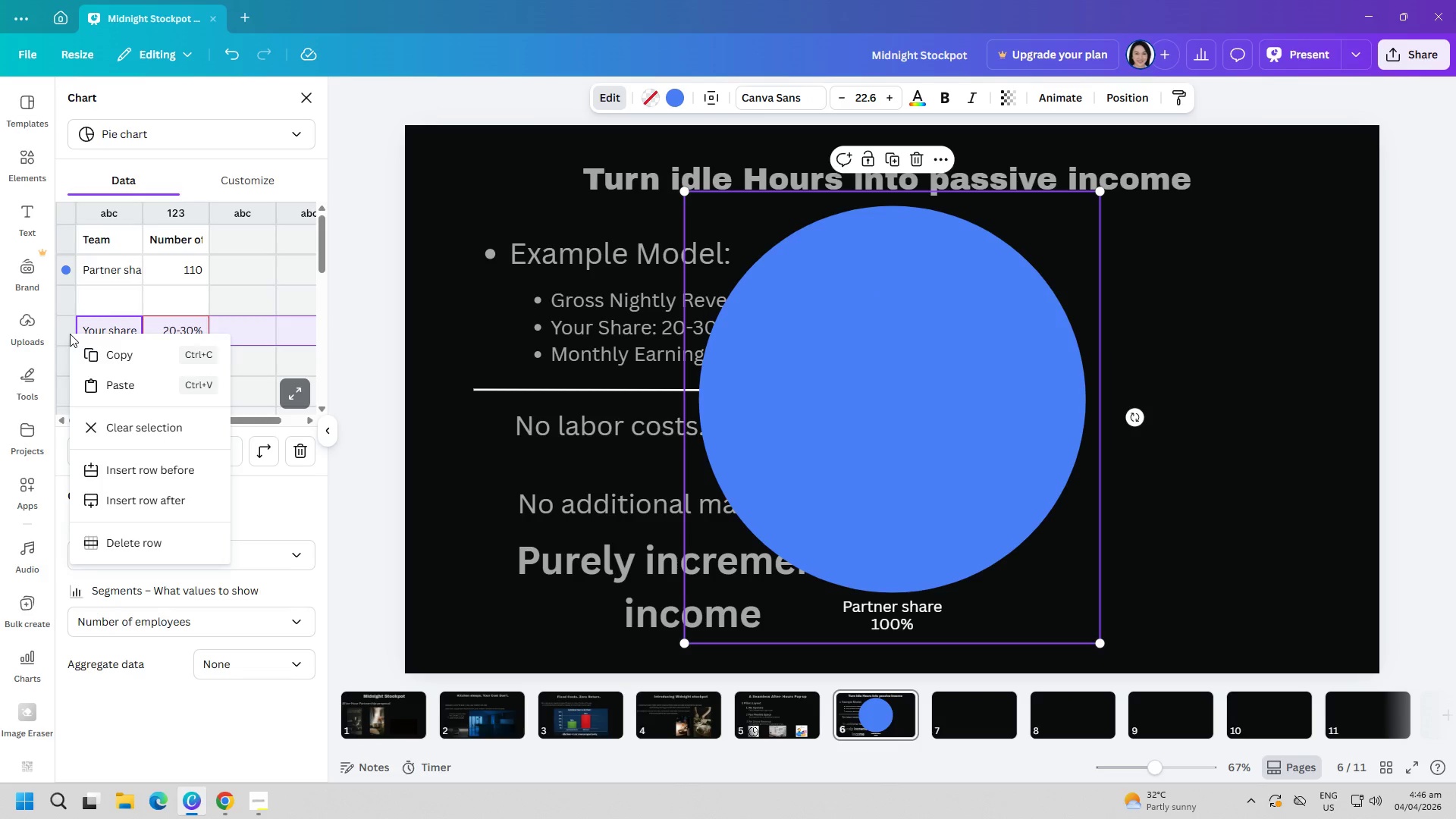 
double_click([71, 334])
 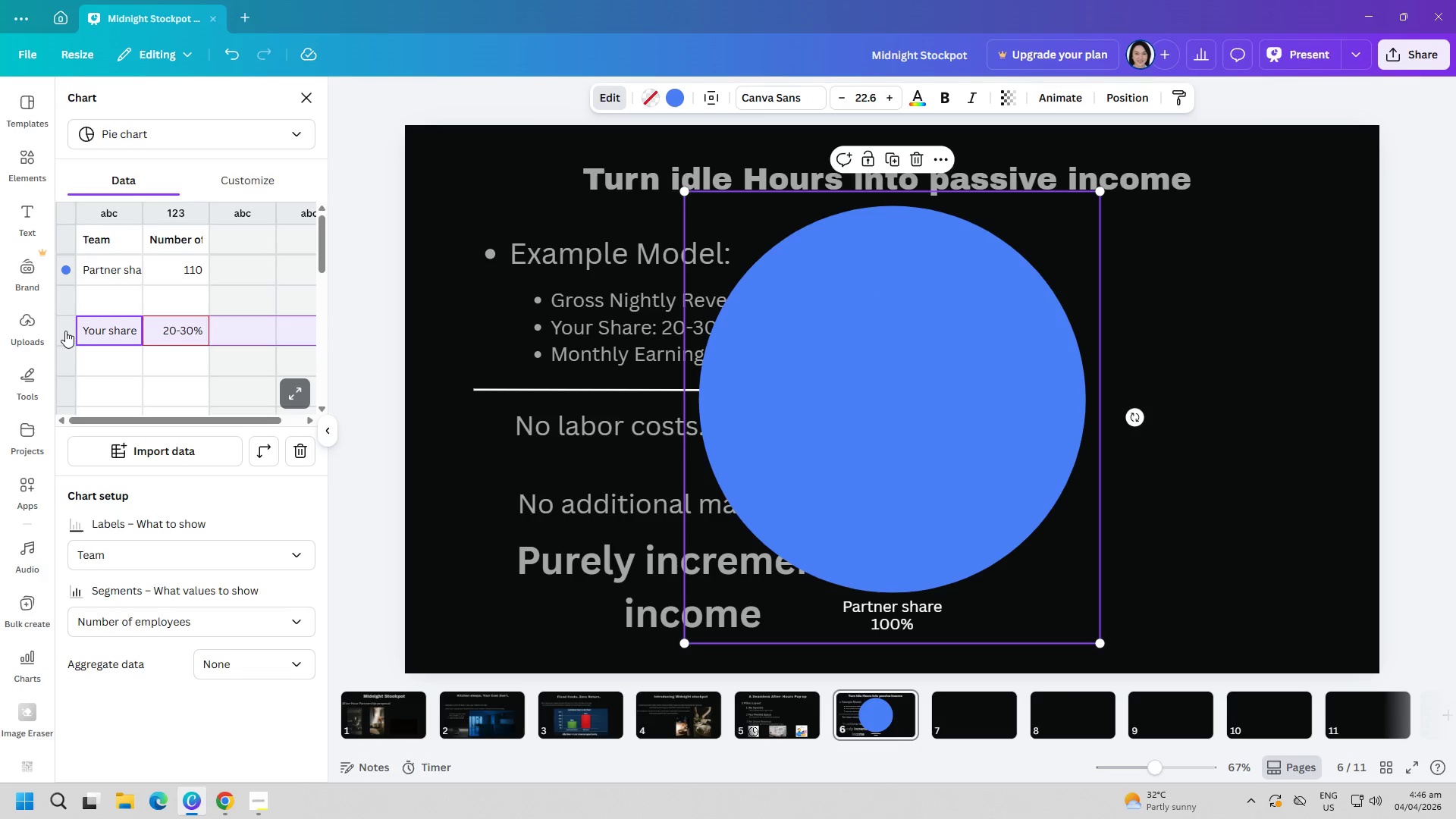 
triple_click([65, 331])
 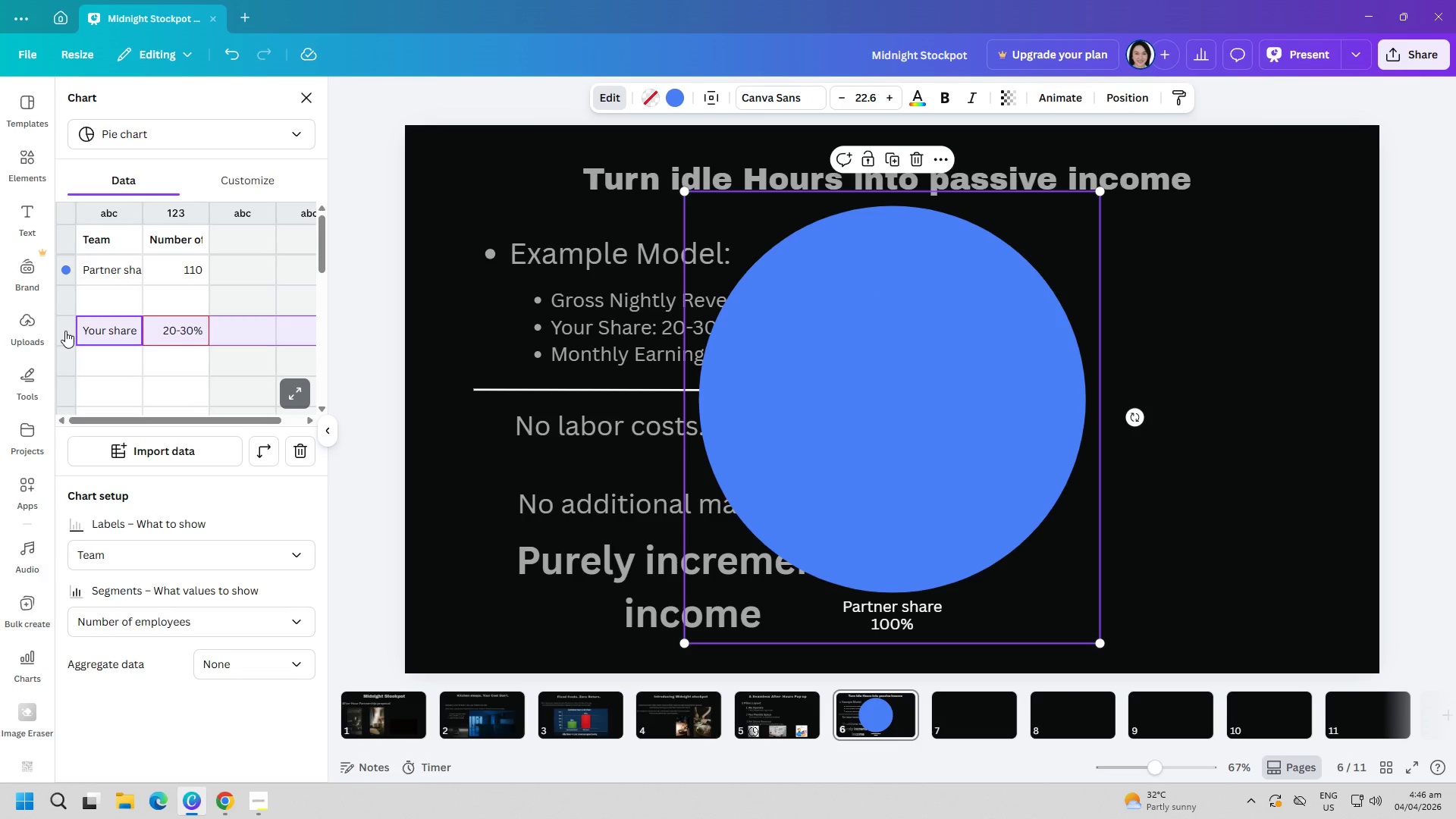 
triple_click([65, 331])
 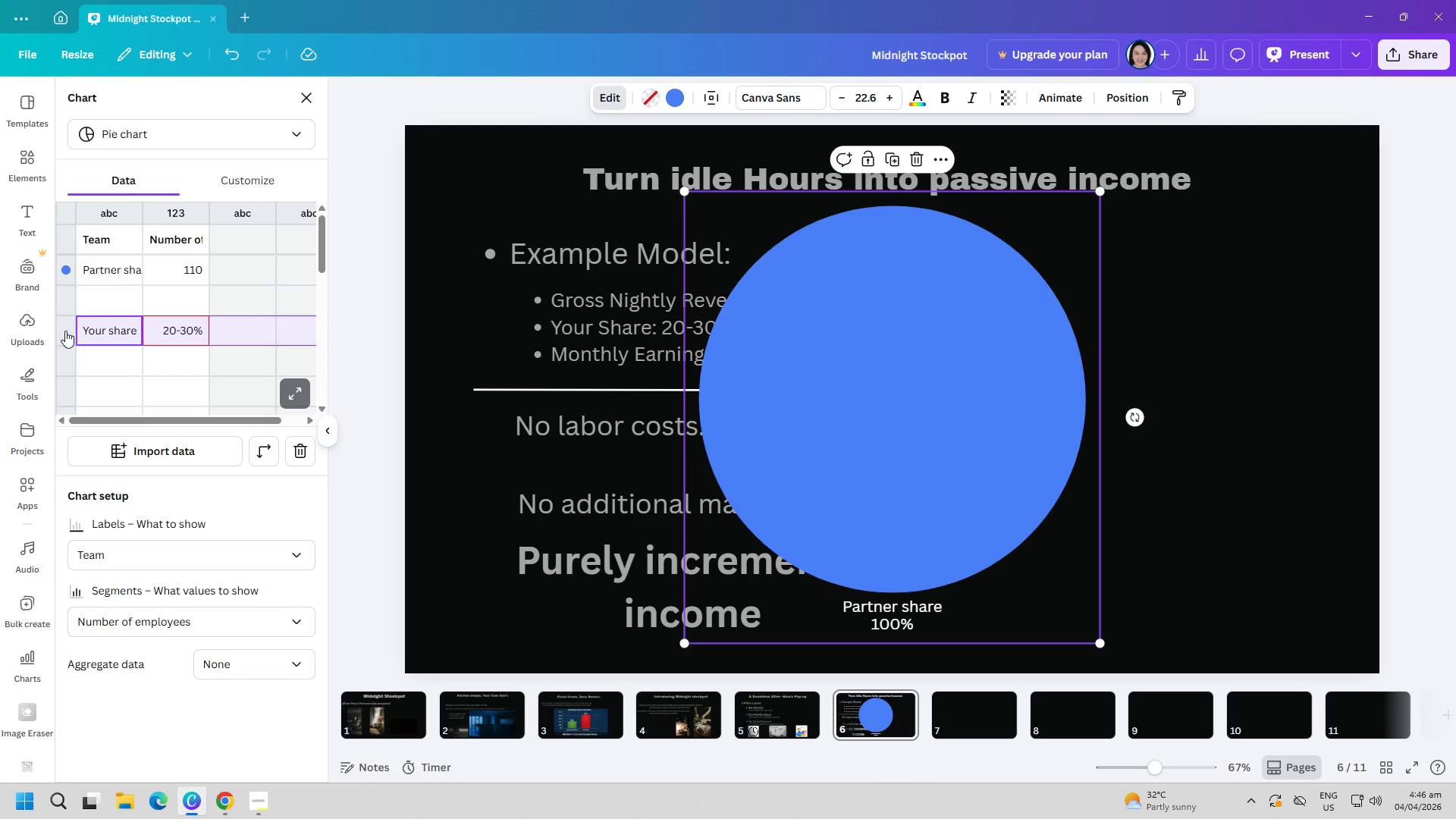 
triple_click([65, 331])
 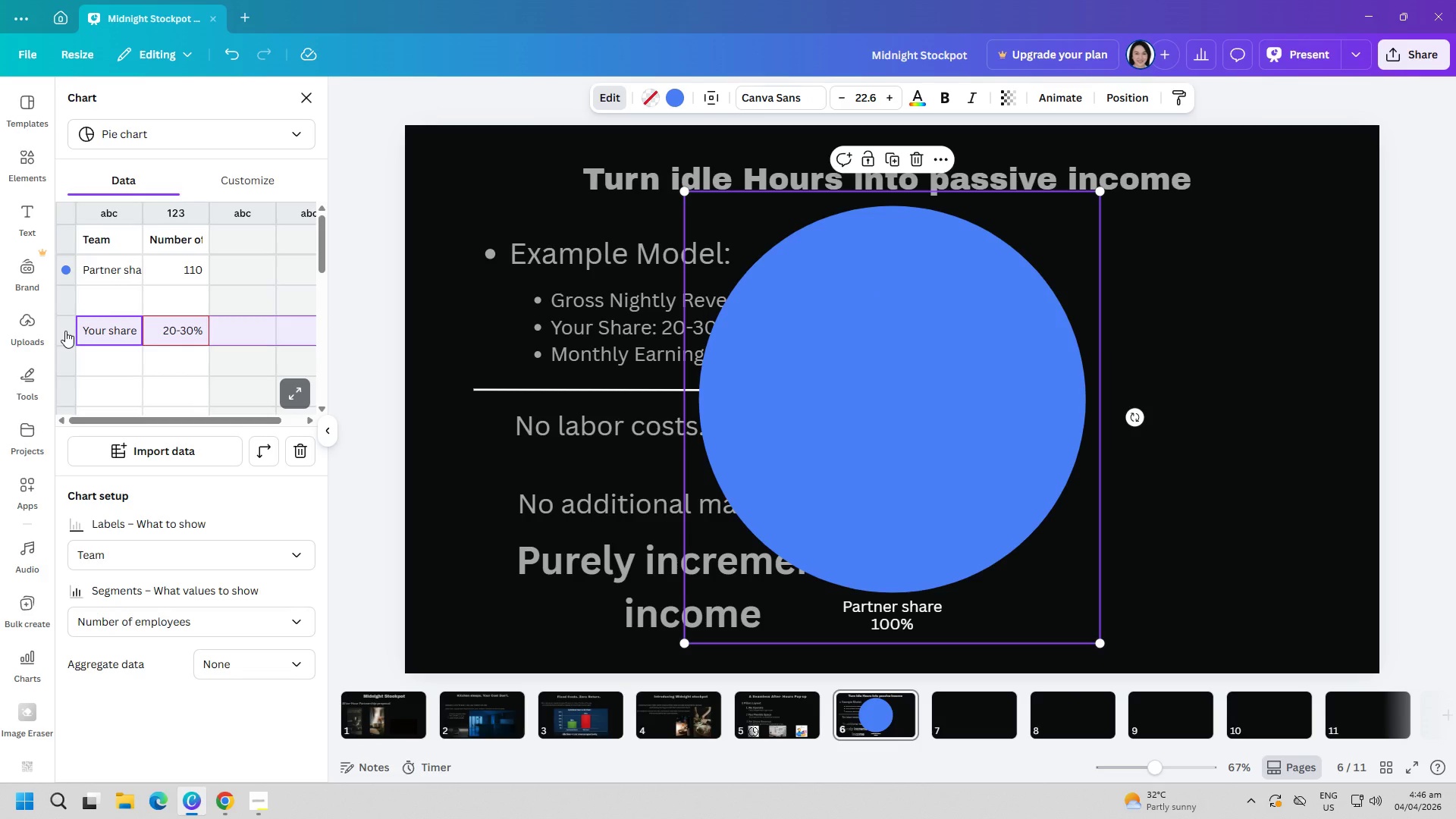 
triple_click([65, 331])
 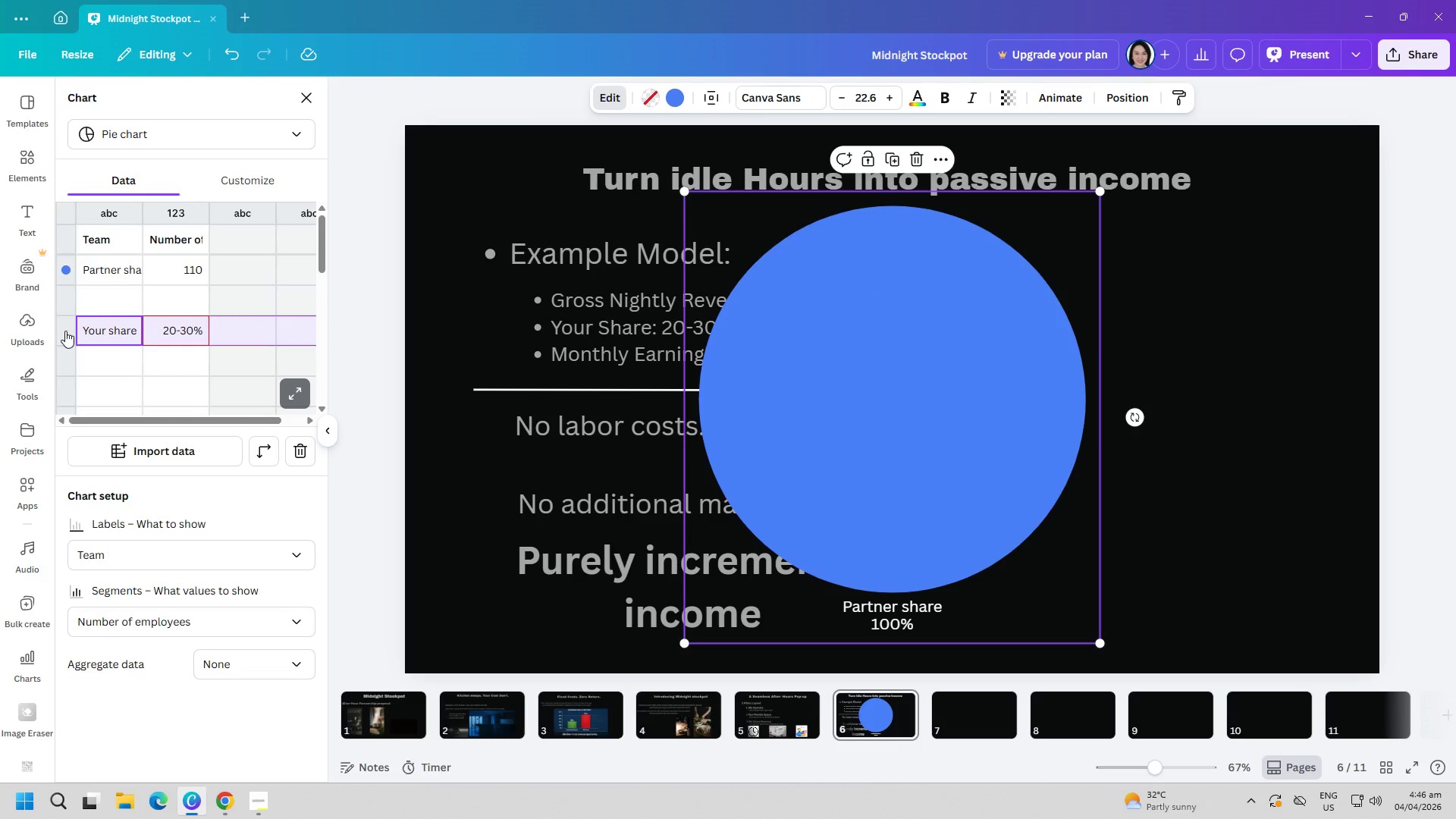 
triple_click([65, 331])
 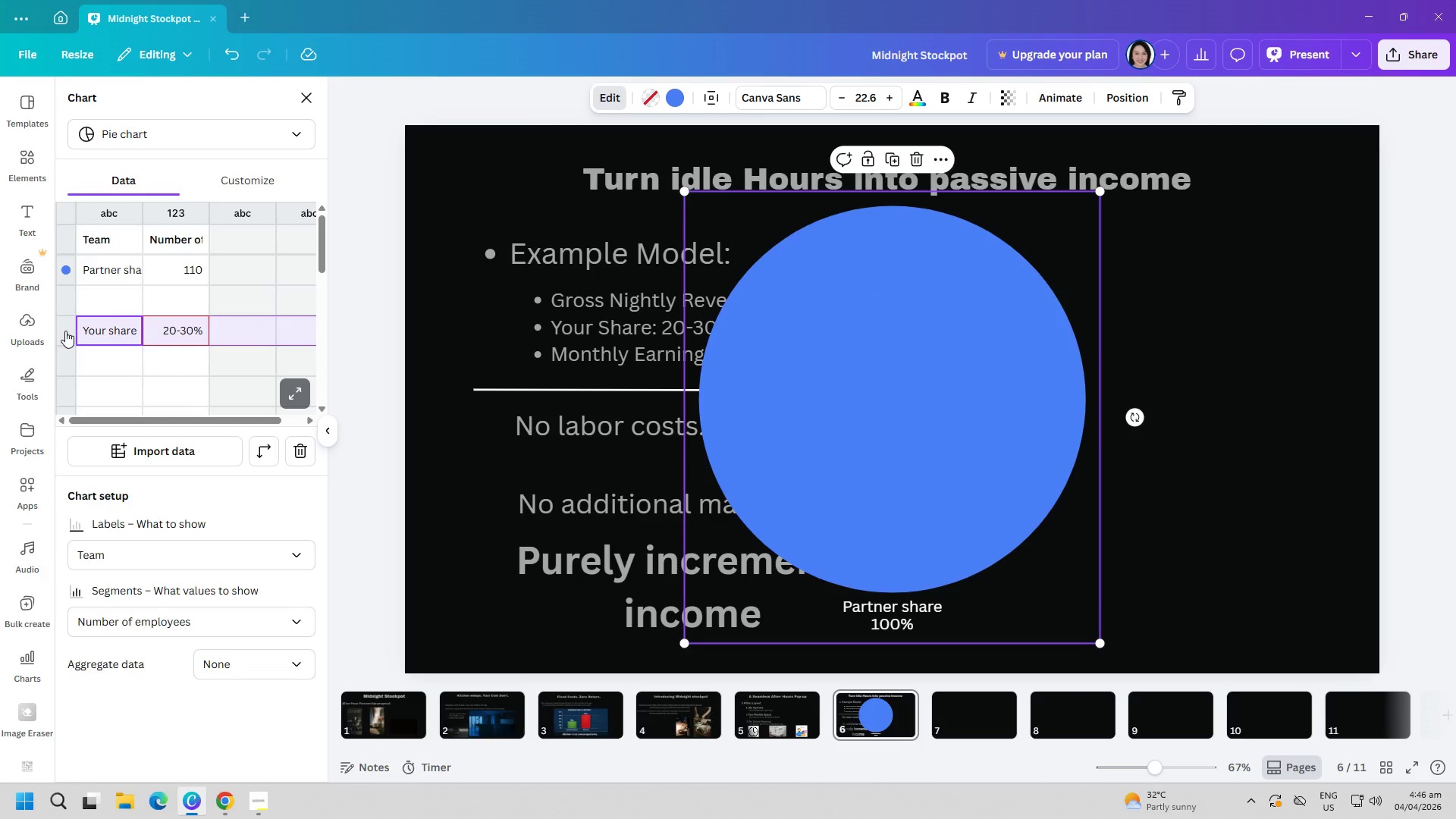 
triple_click([65, 331])
 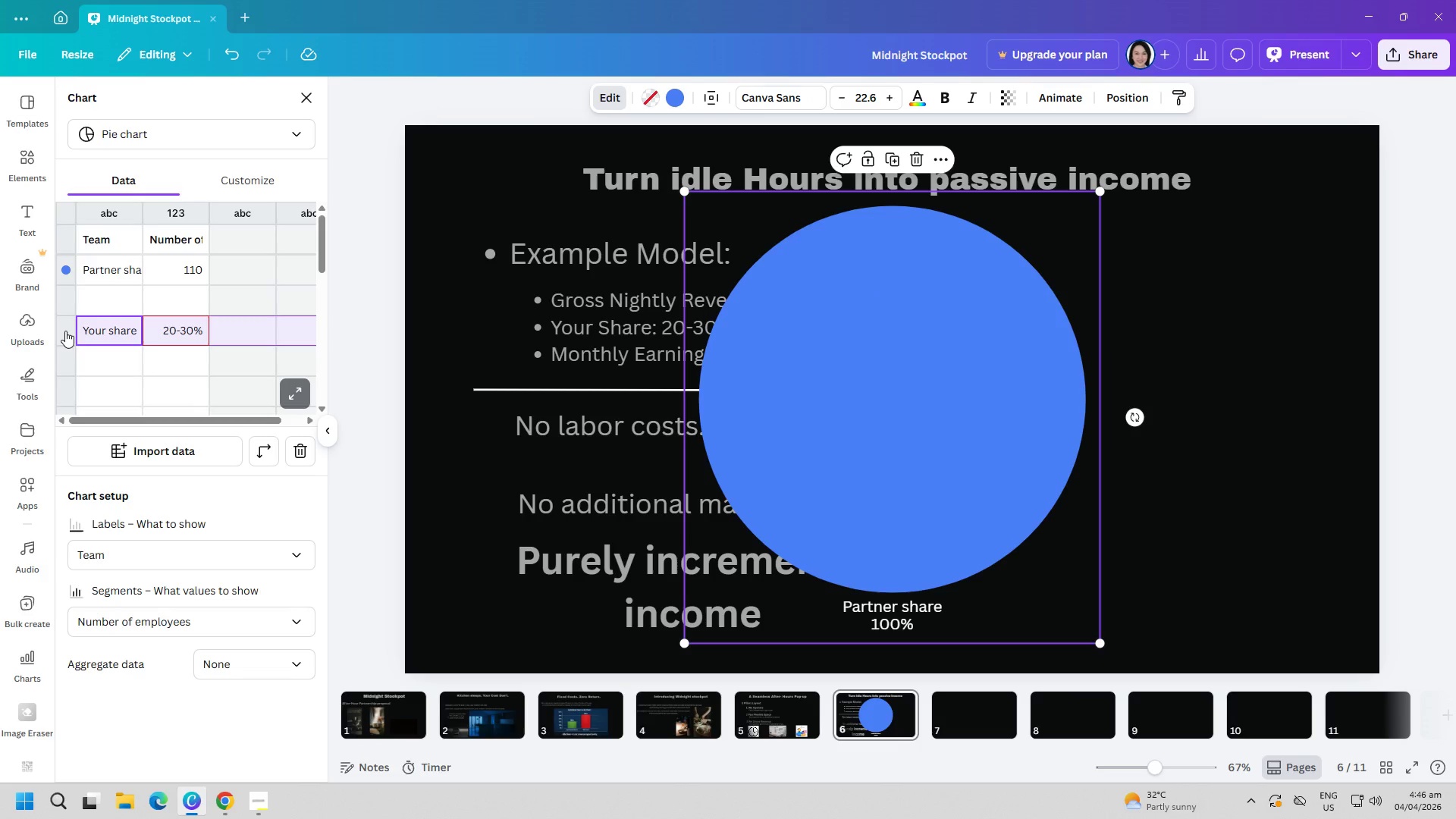 
triple_click([65, 331])
 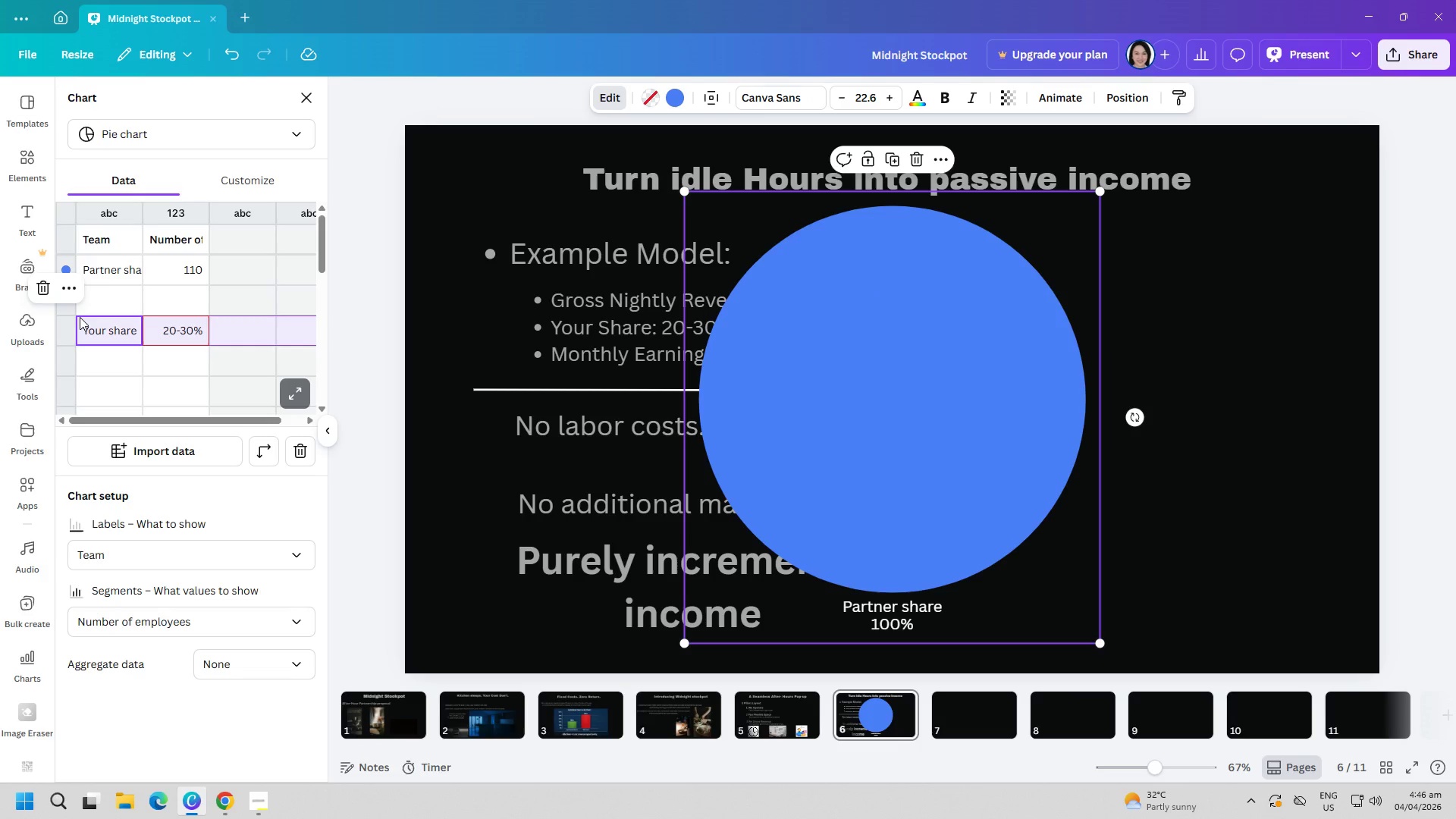 
key(O)
 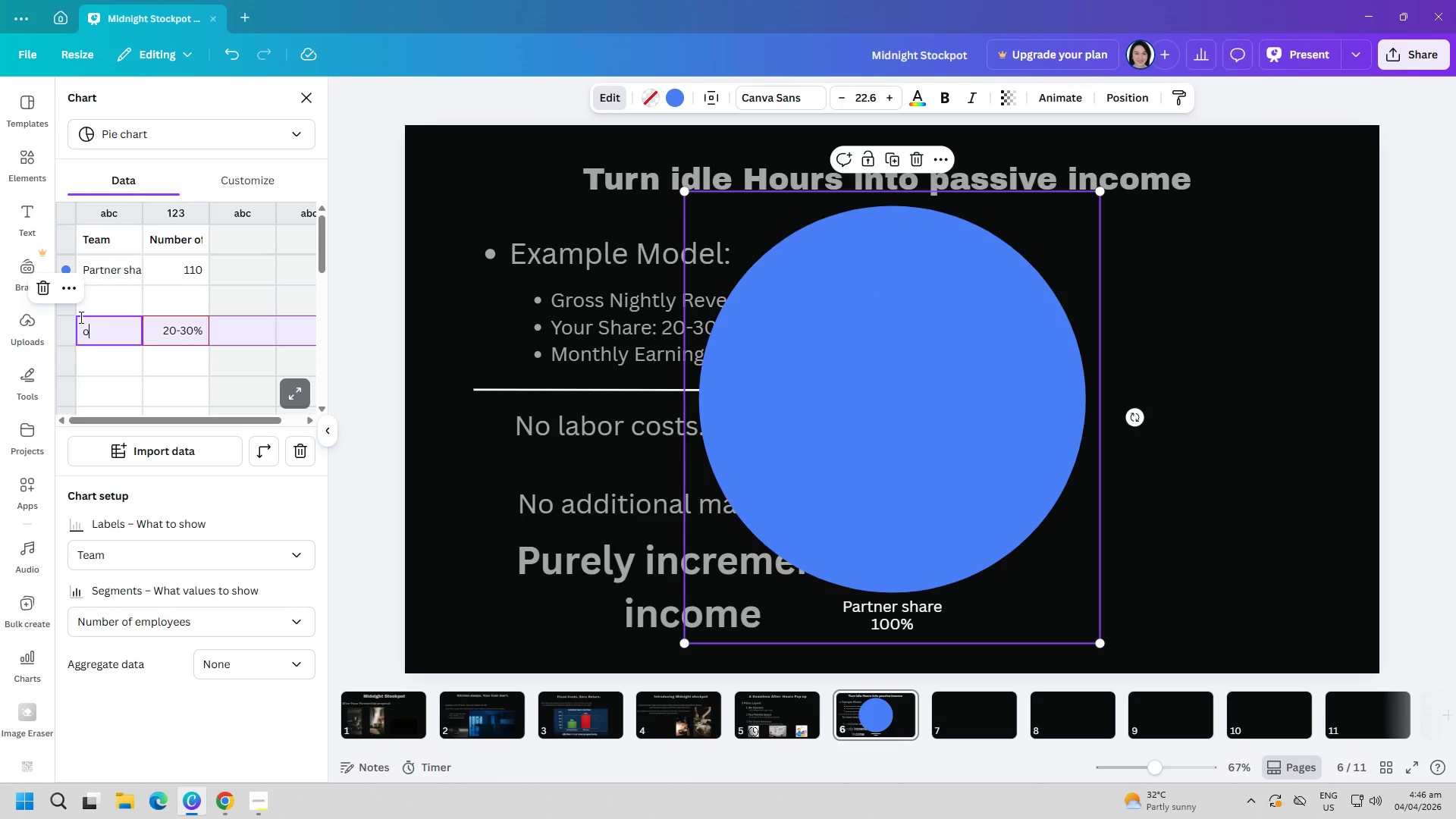 
key(Backspace)
 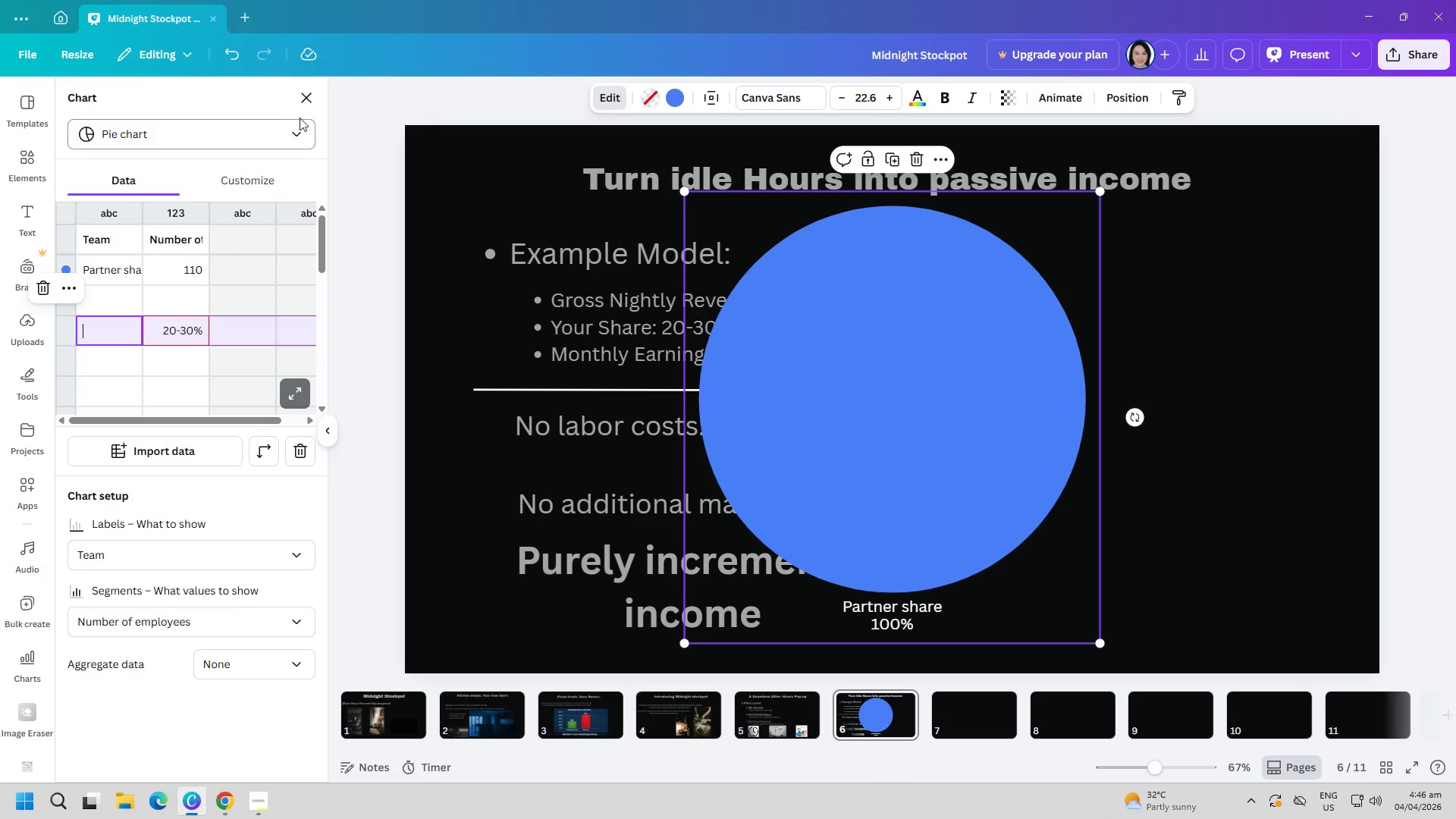 
left_click([305, 108])
 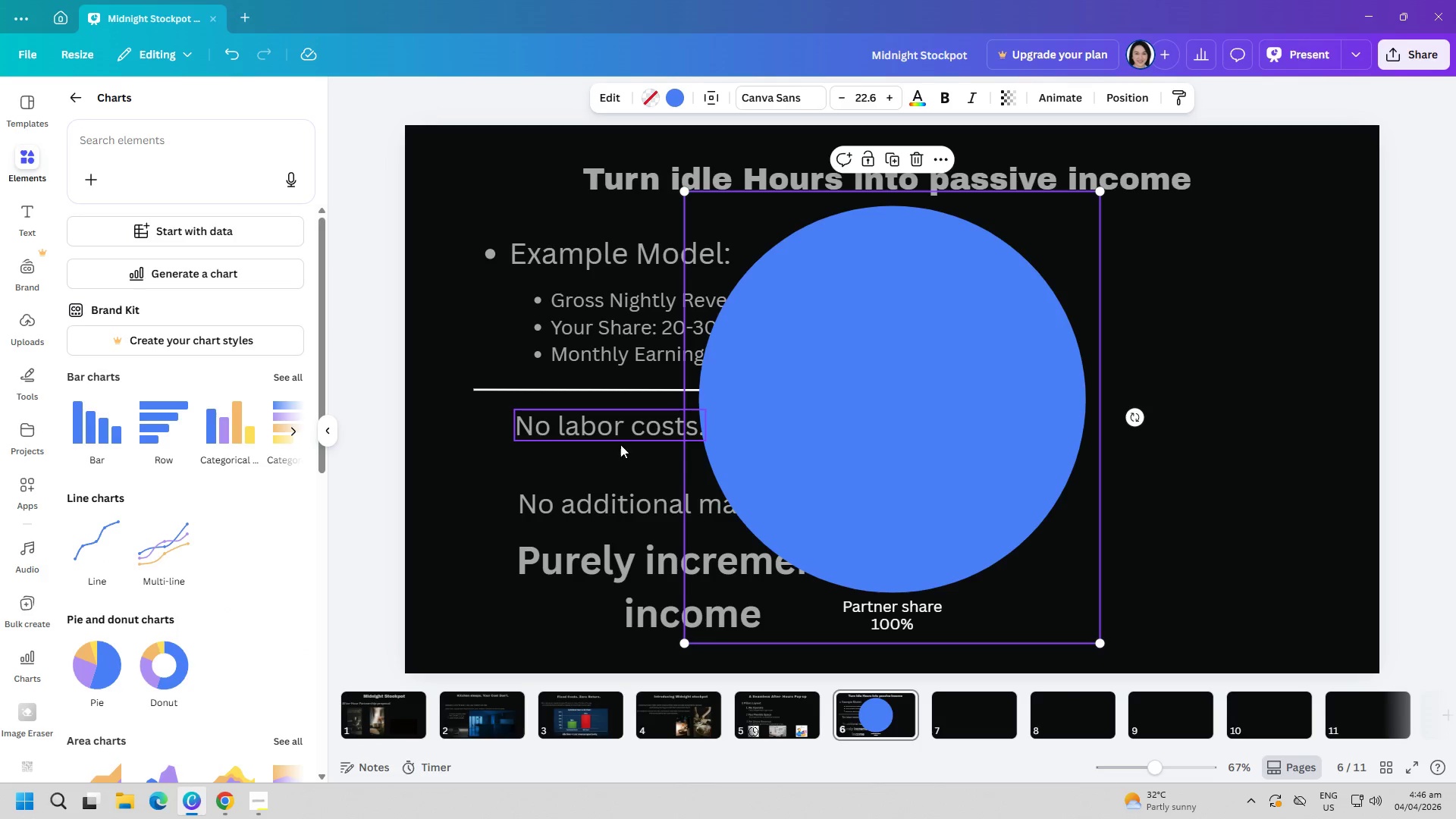 
left_click([946, 489])
 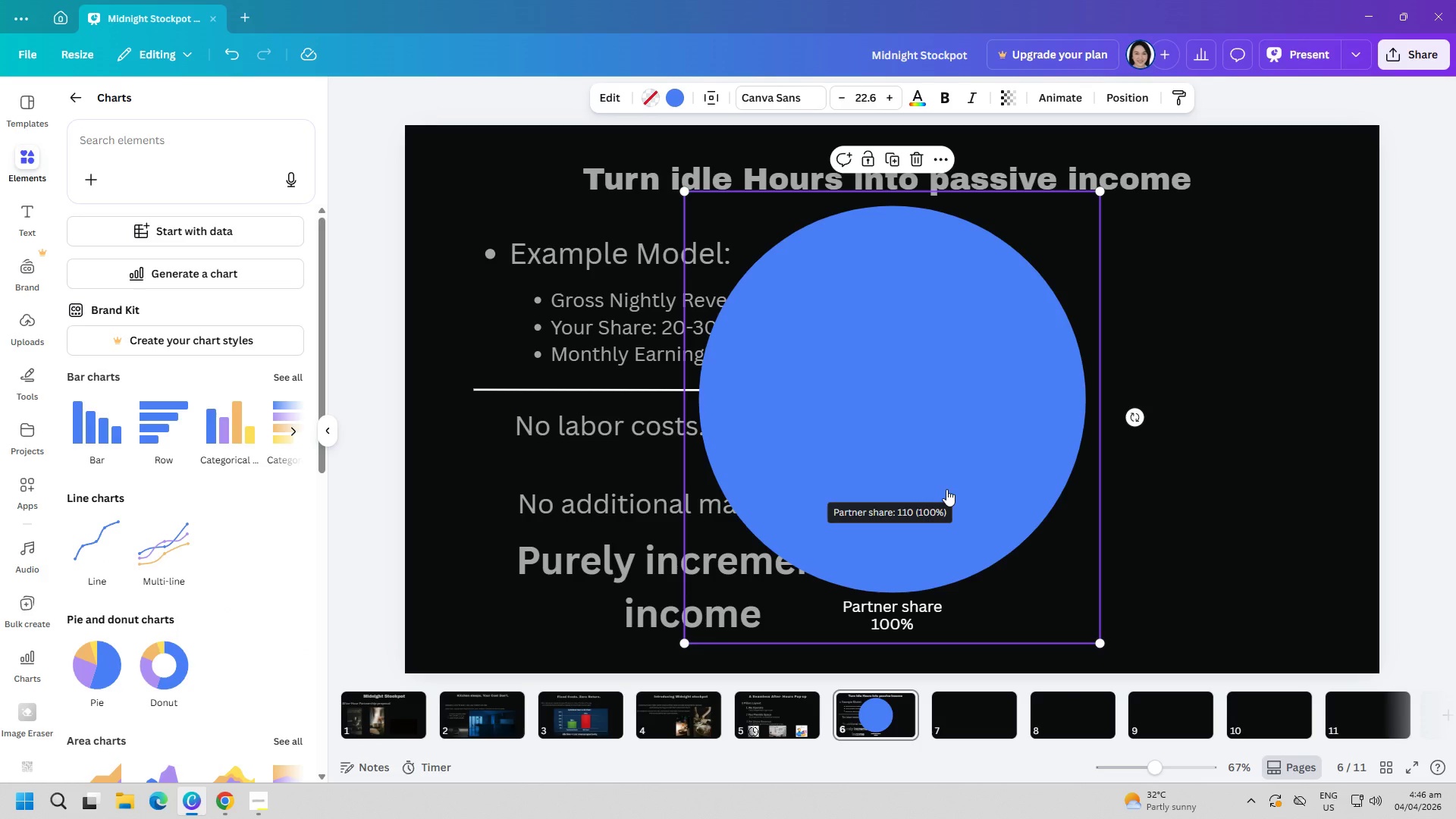 
key(Delete)
 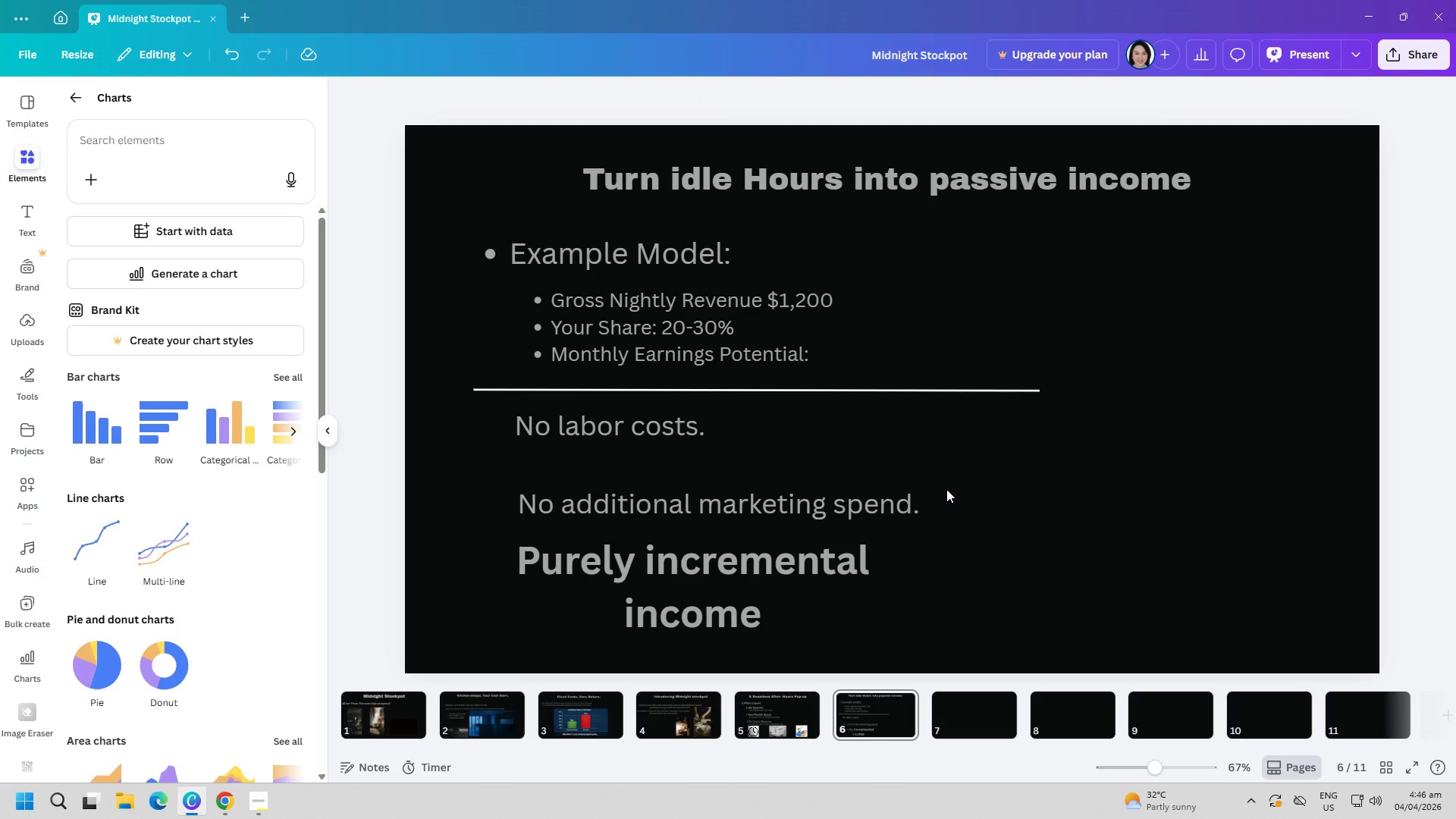 
left_click([1098, 206])
 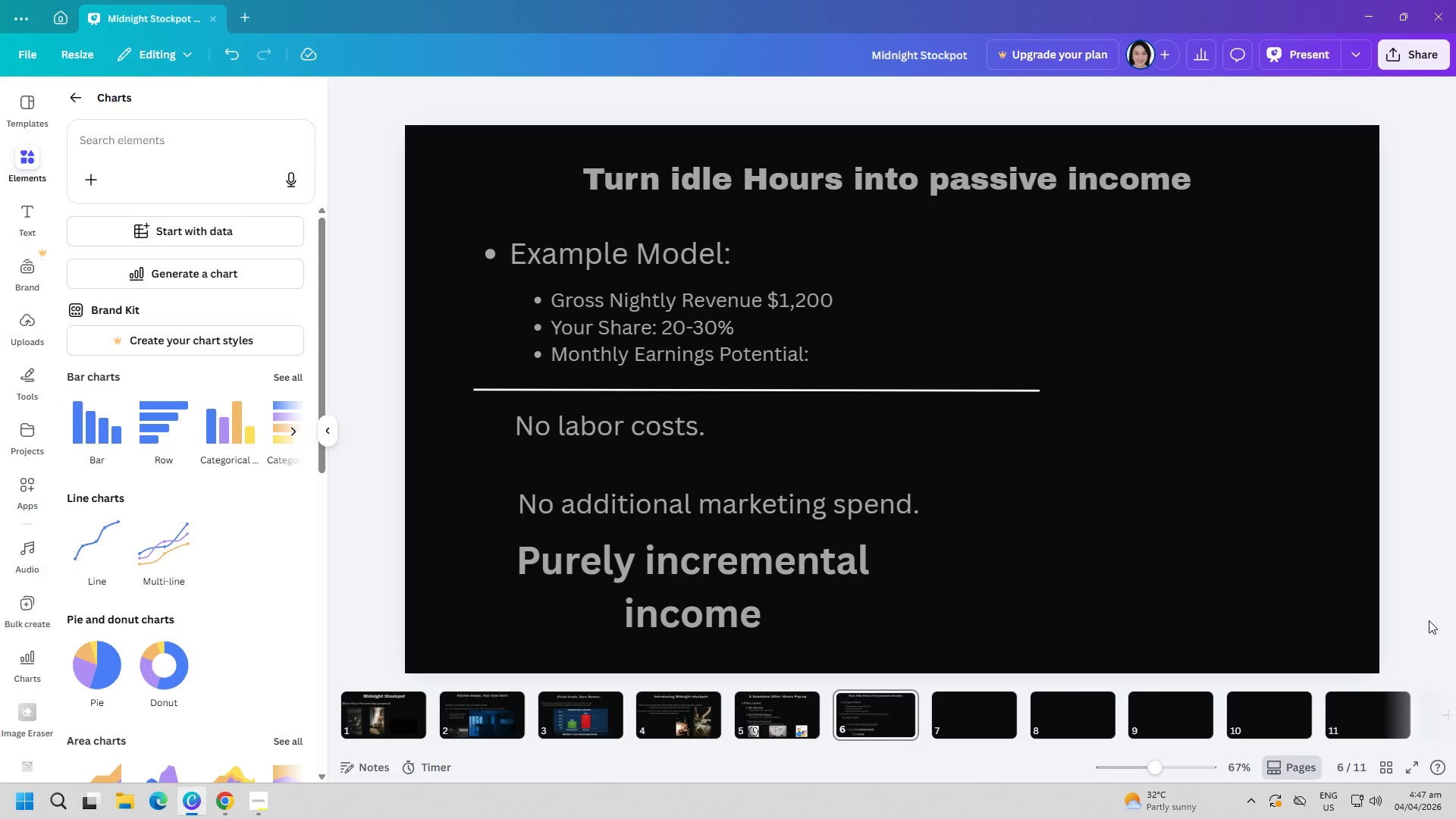 
wait(54.88)
 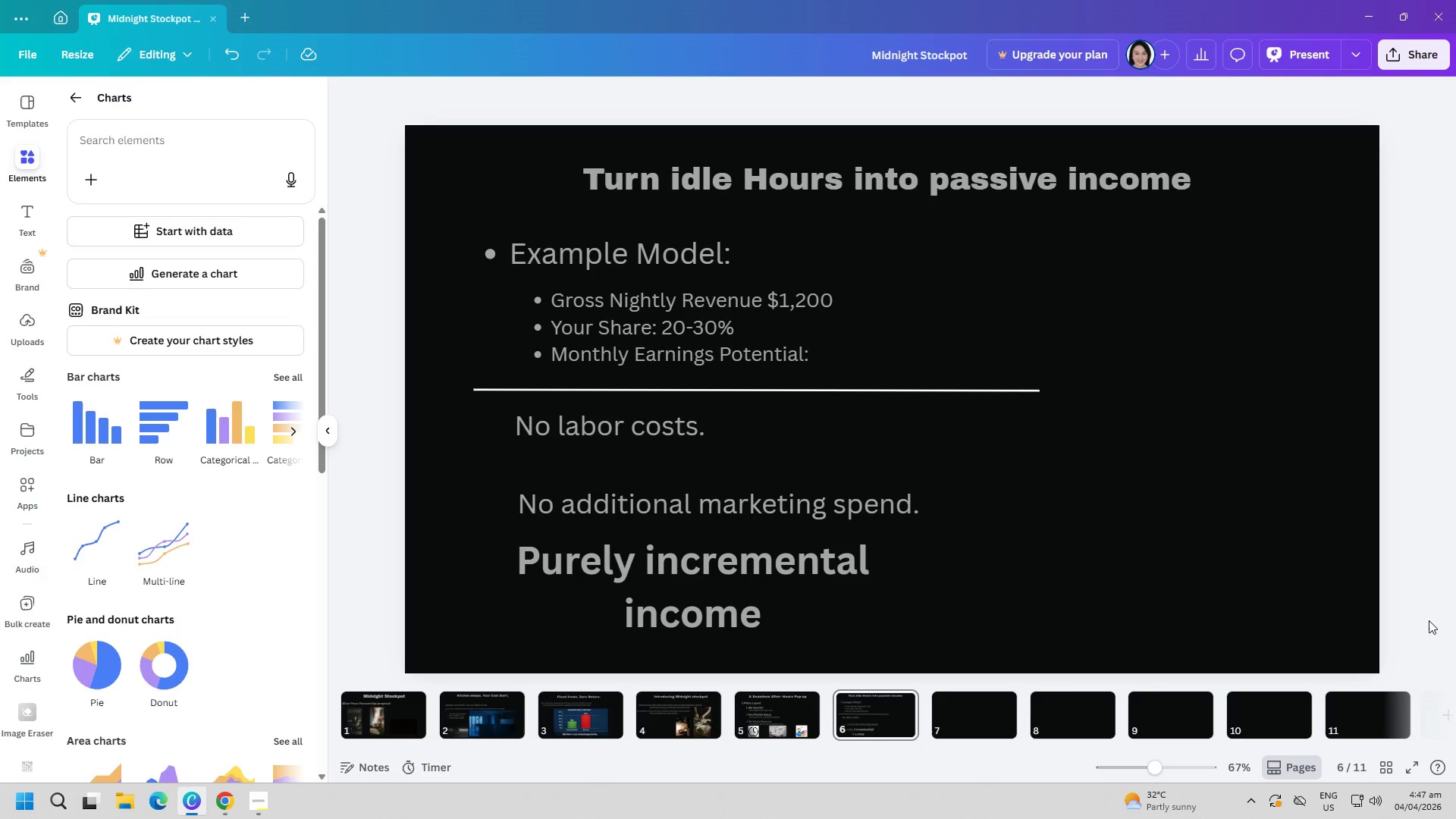 
left_click([292, 807])
 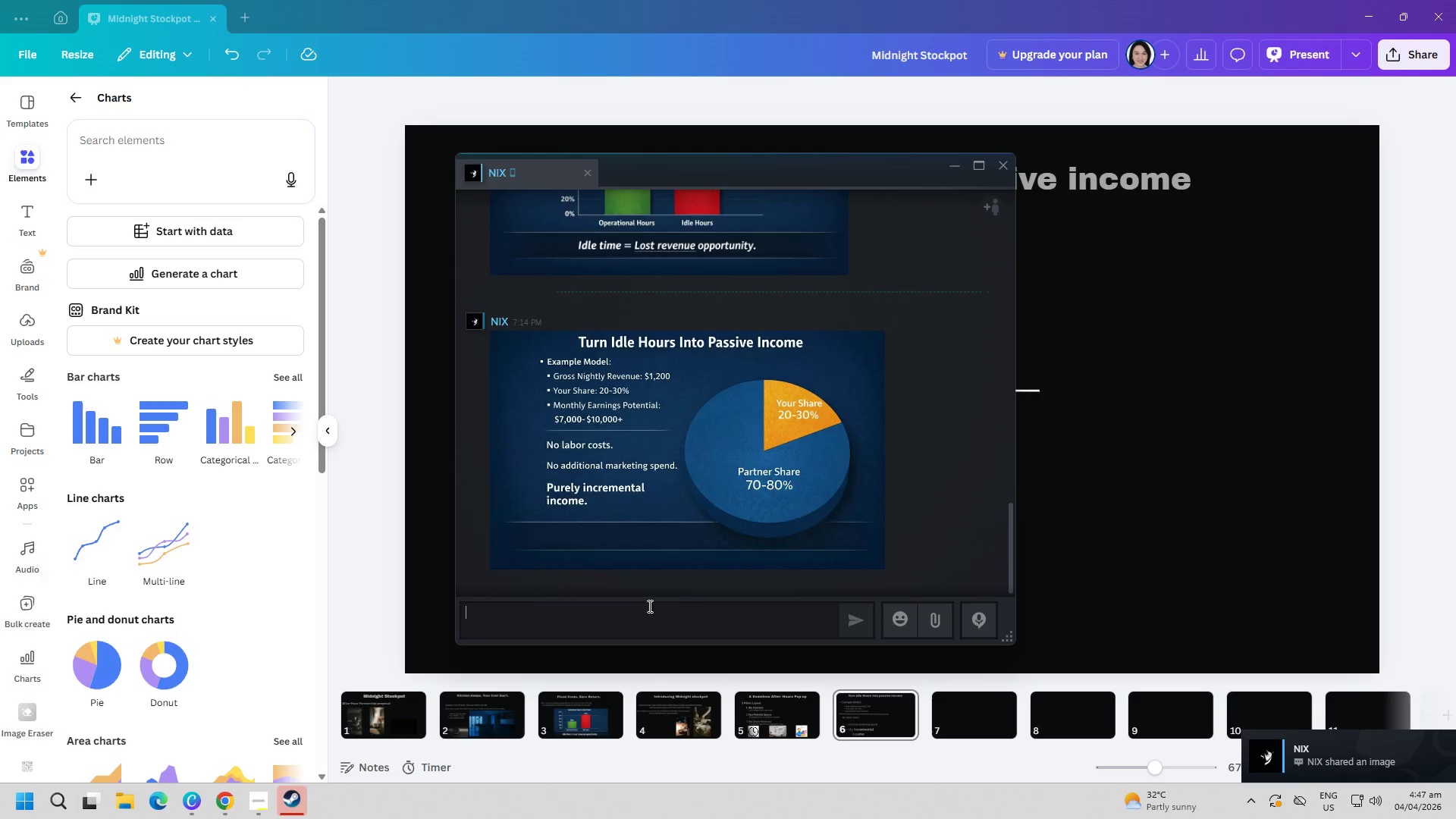 
left_click([745, 497])
 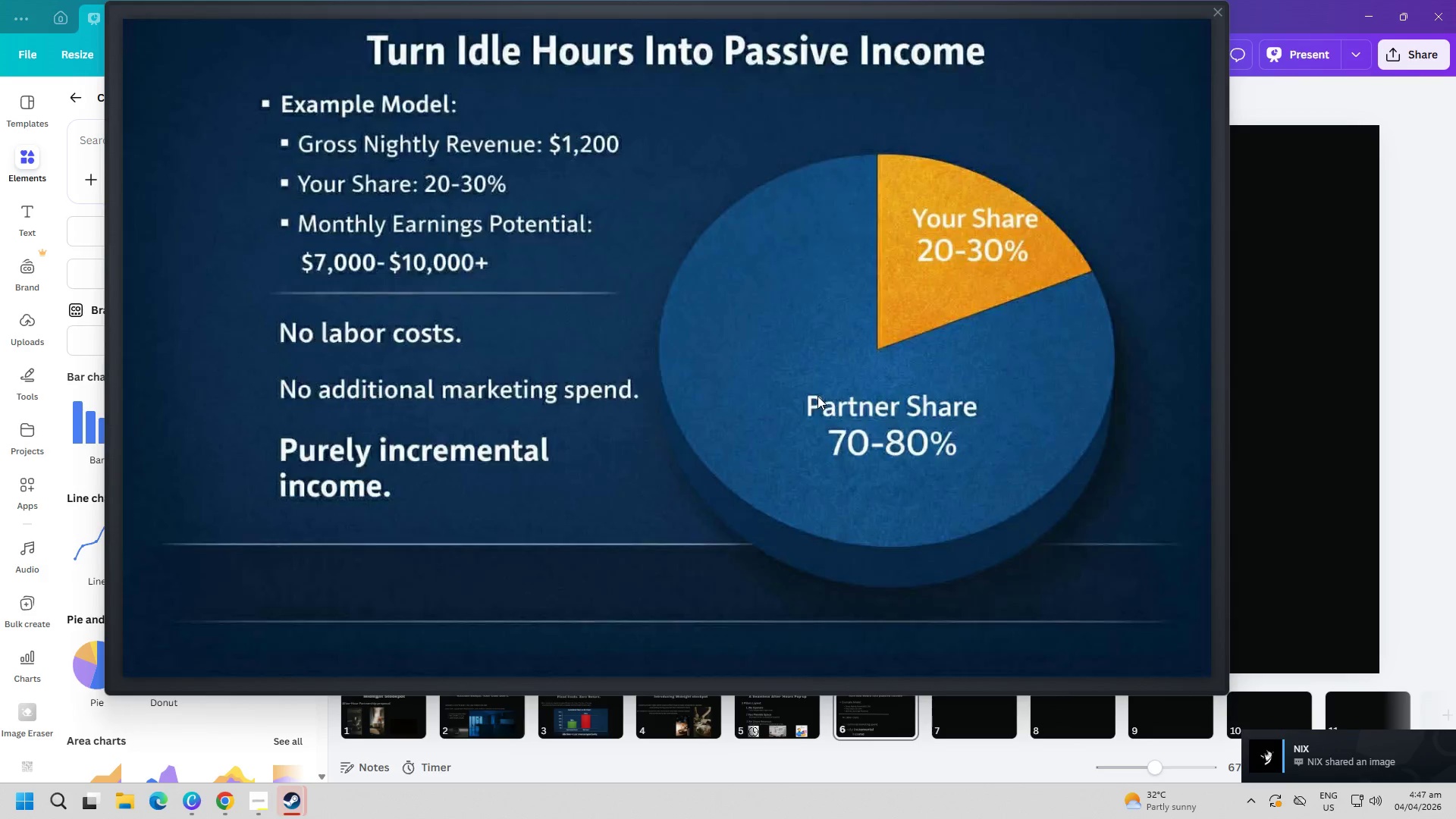 
key(PageDown)
 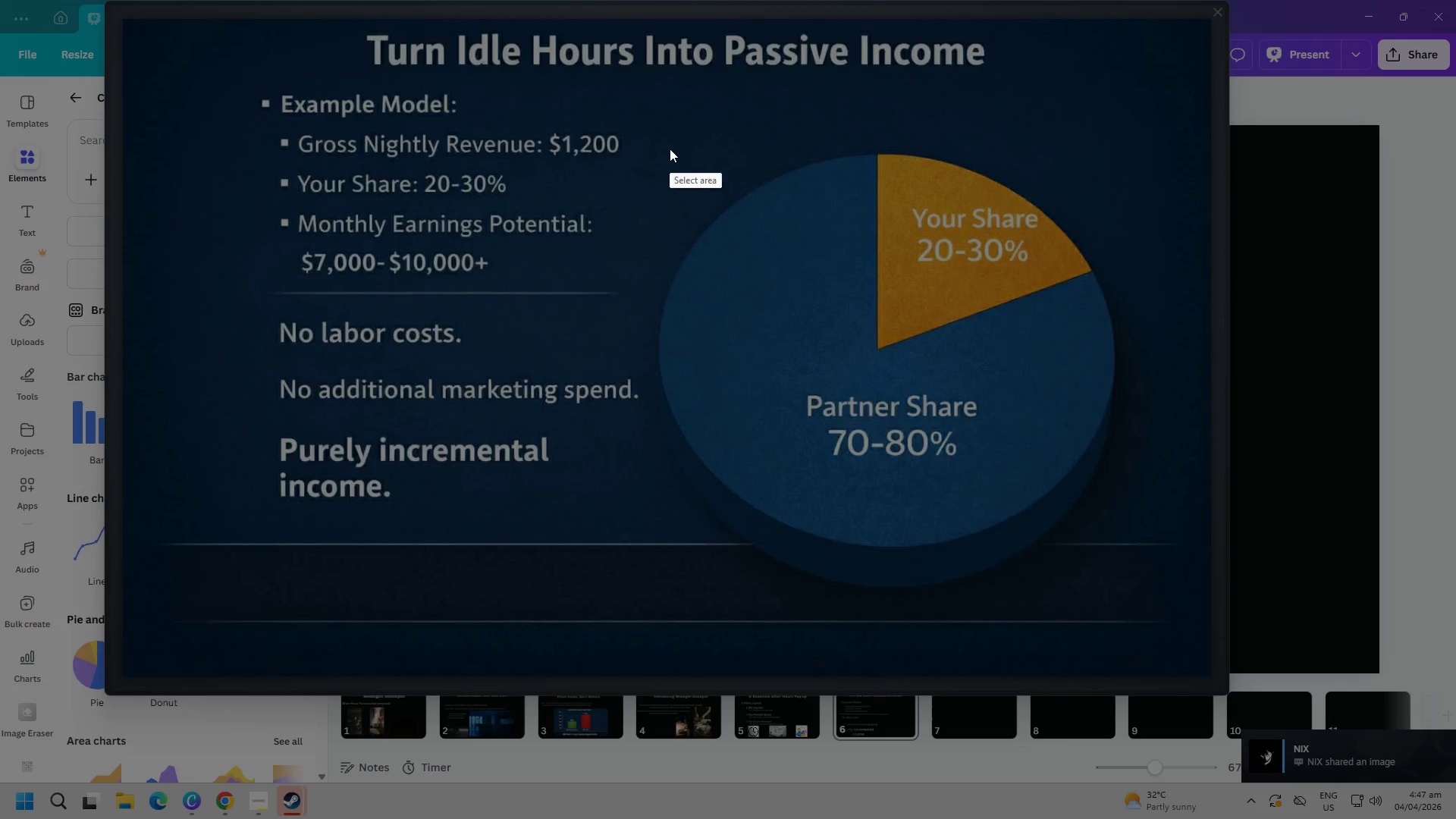 
left_click_drag(start_coordinate=[672, 131], to_coordinate=[1081, 563])
 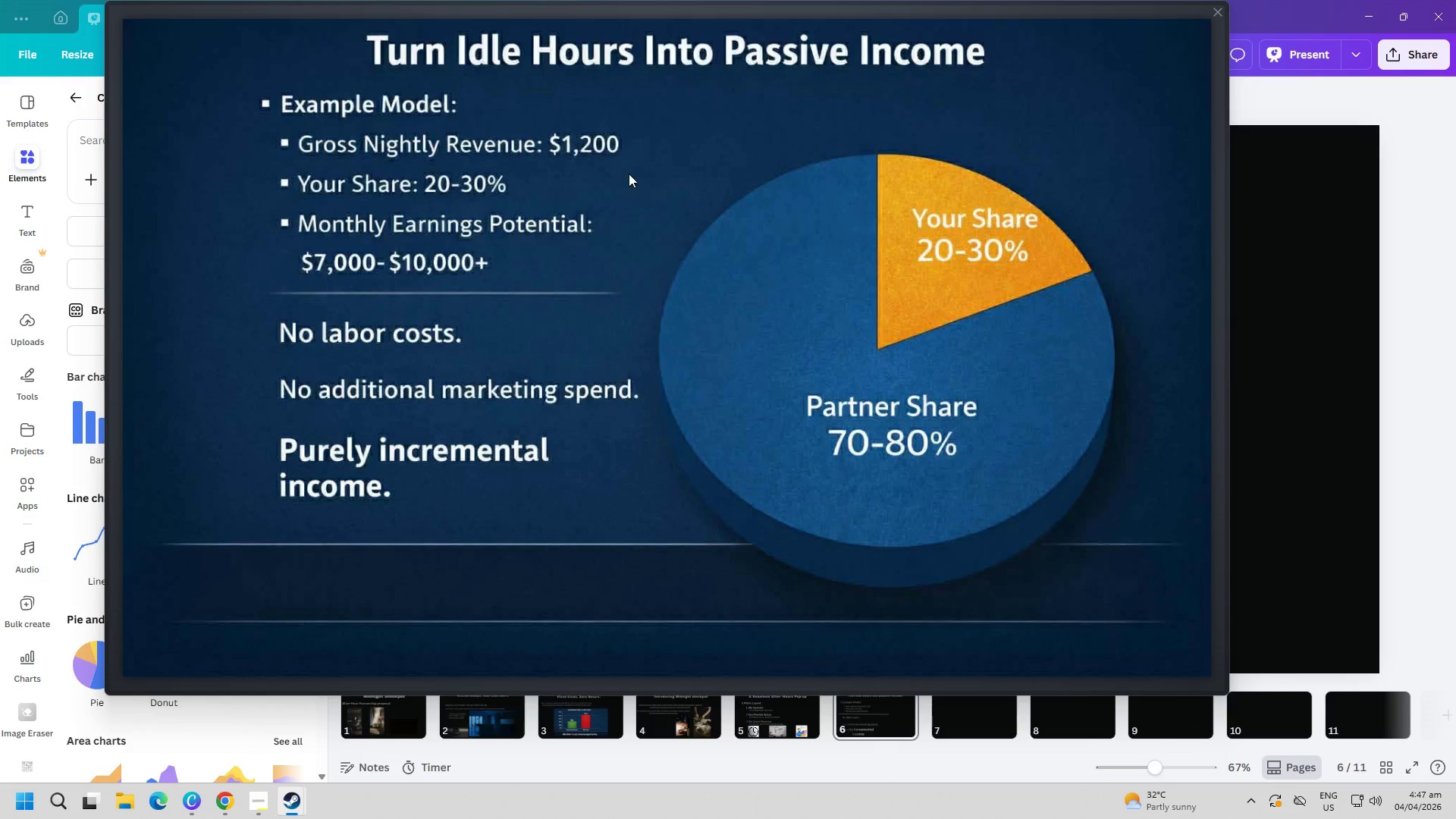 
key(Escape)
 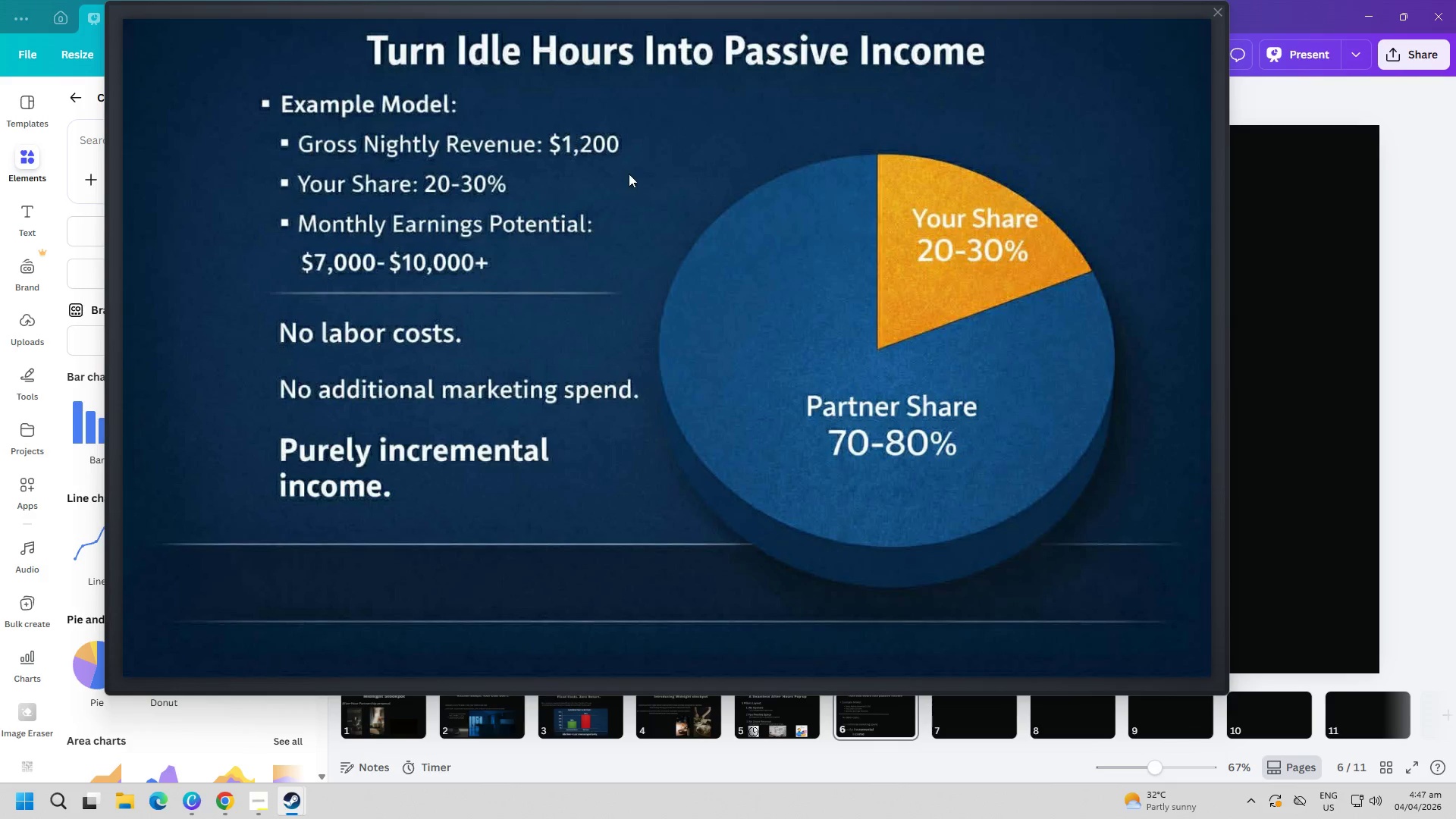 
key(PageDown)
 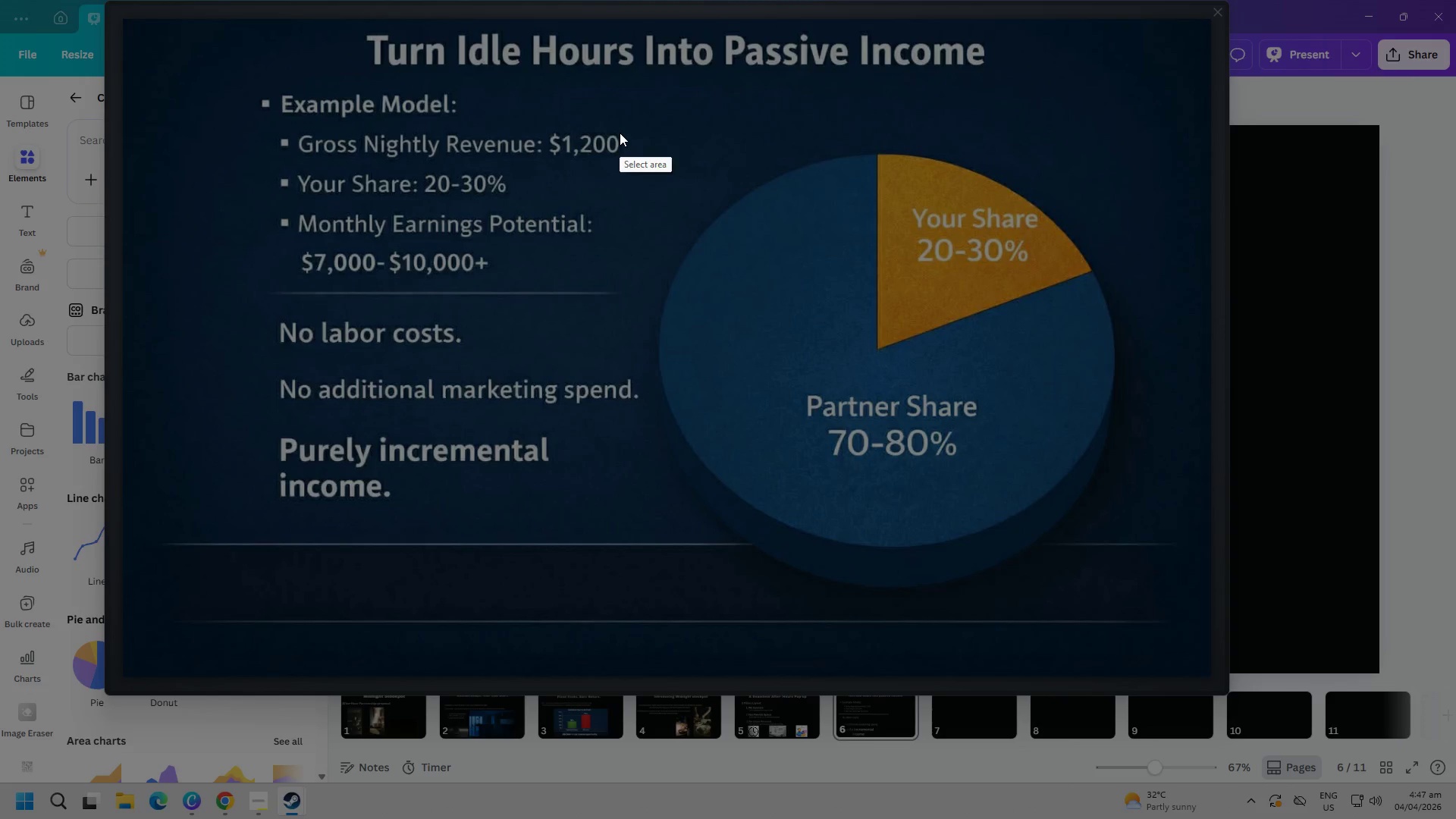 
left_click_drag(start_coordinate=[620, 131], to_coordinate=[1097, 485])
 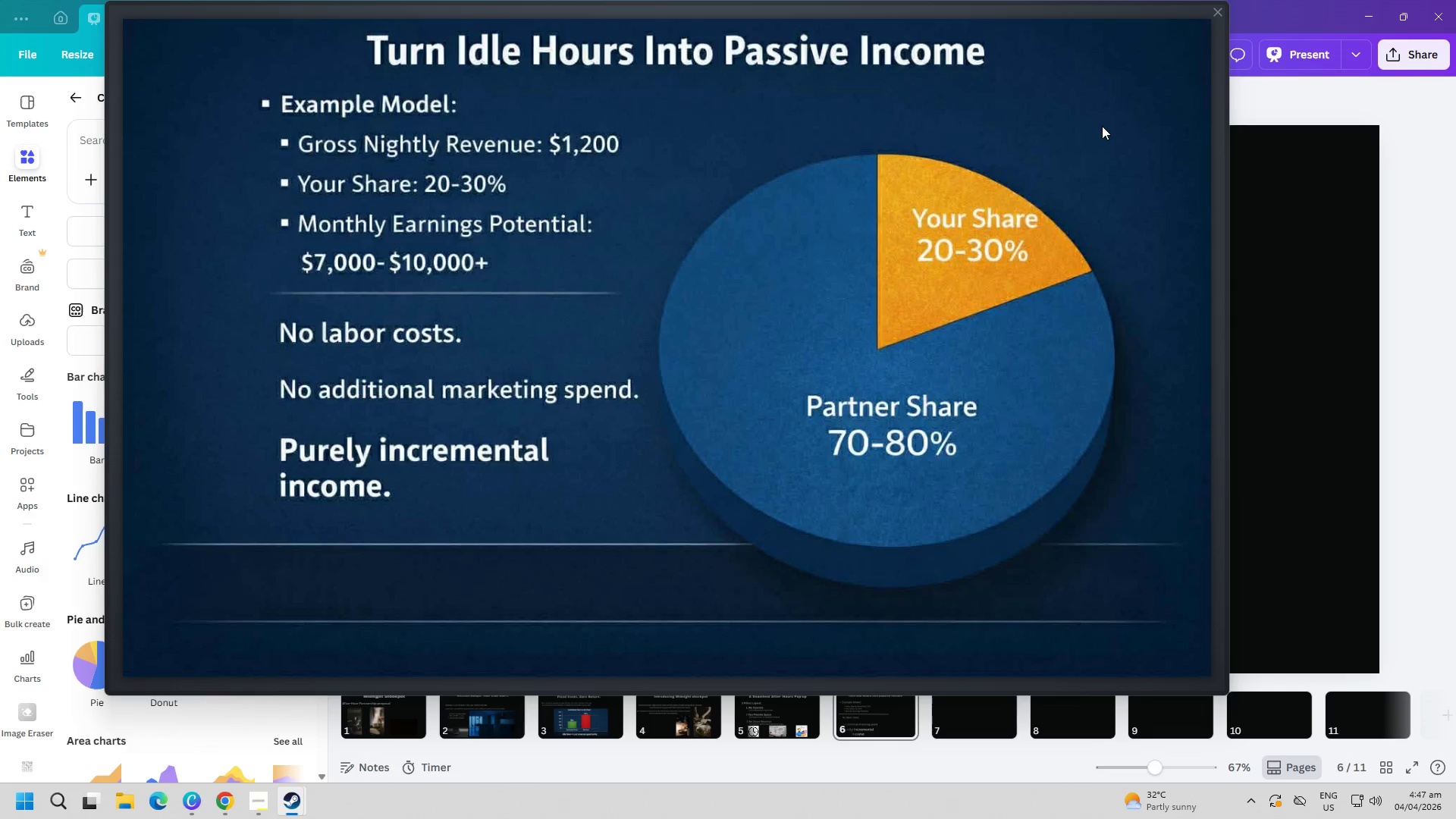 
key(Escape)
 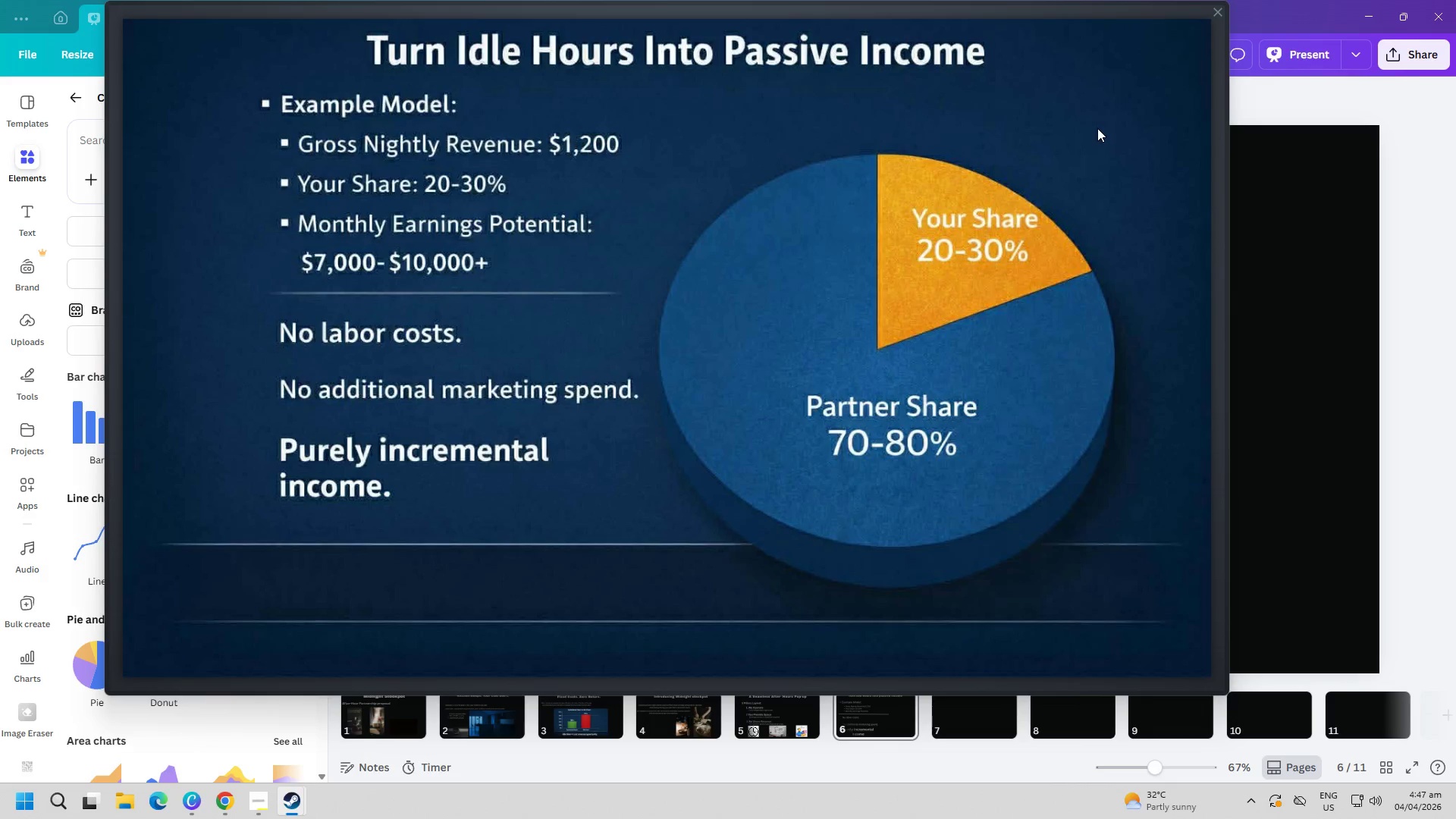 
key(PageDown)
 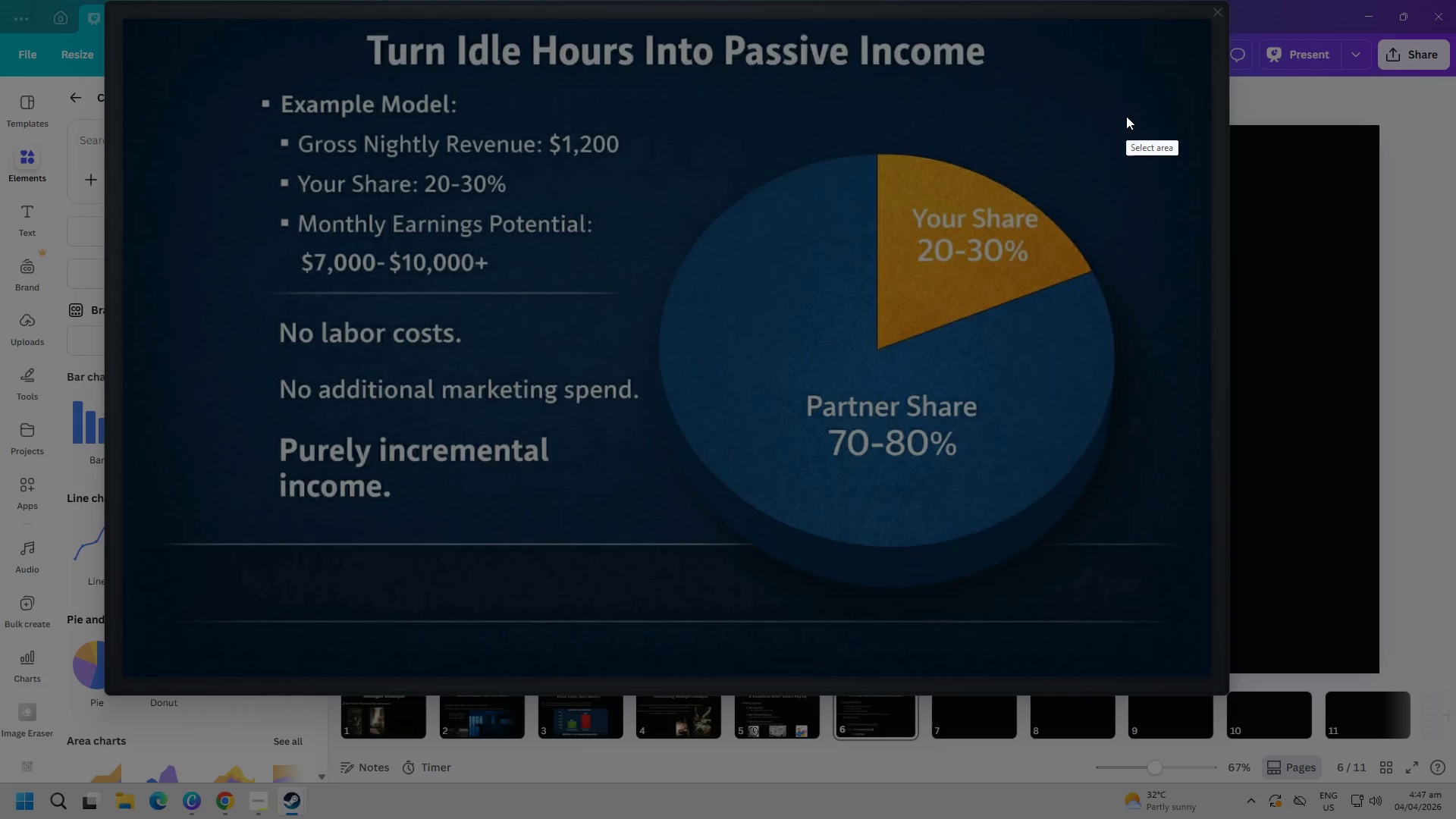 
left_click_drag(start_coordinate=[1126, 116], to_coordinate=[642, 610])
 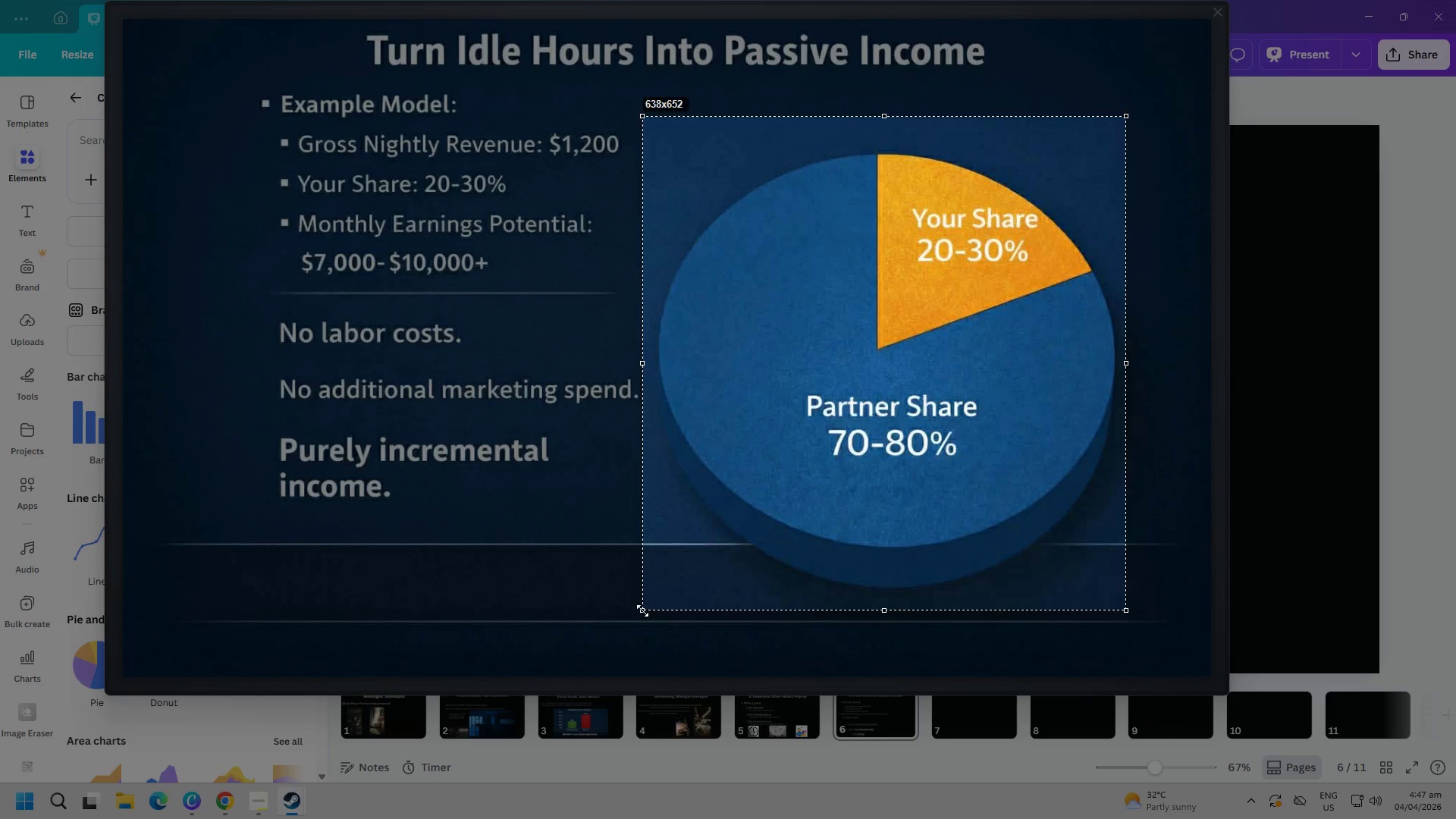 
key(Control+C)
 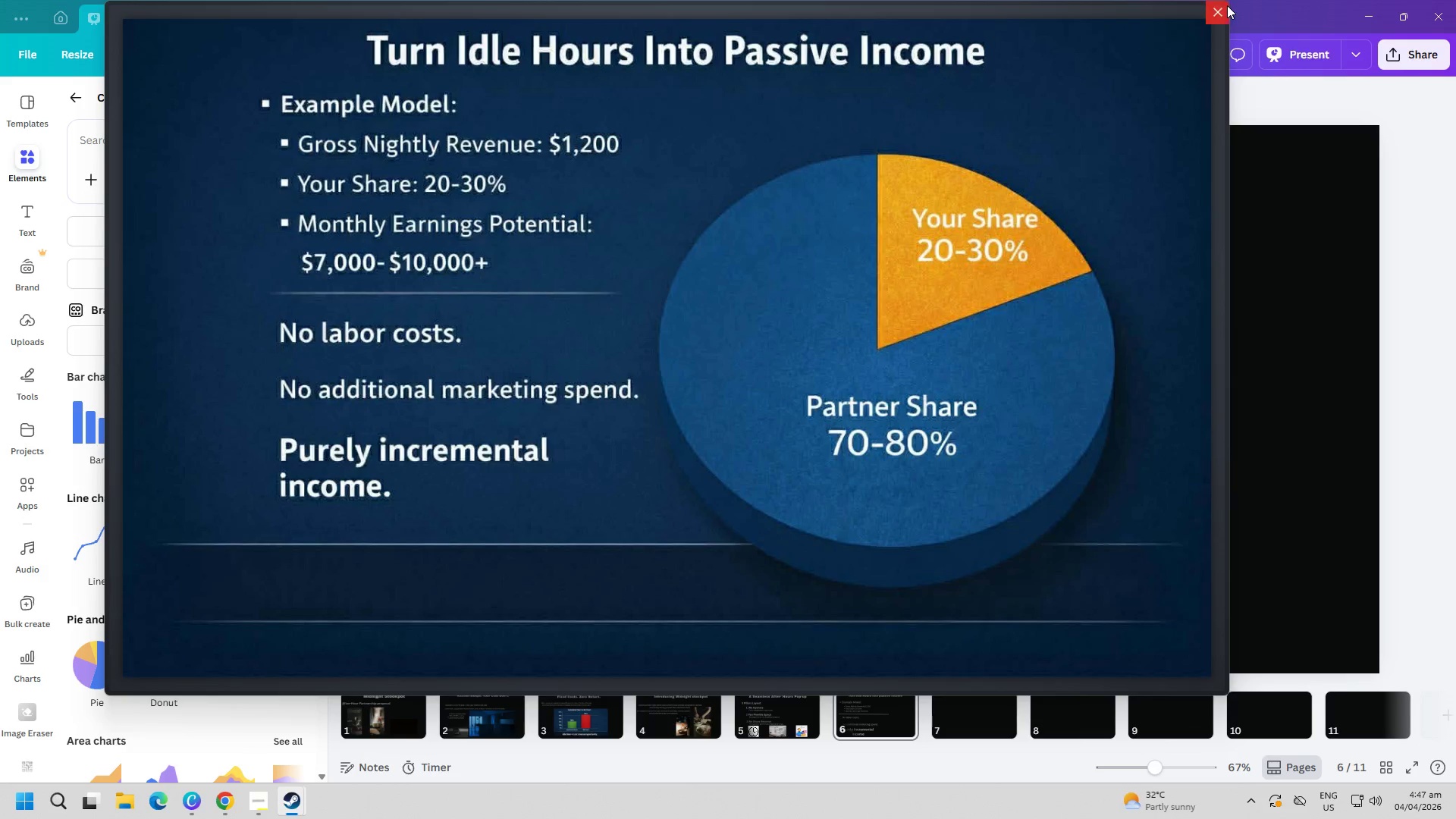 
left_click([1216, 11])
 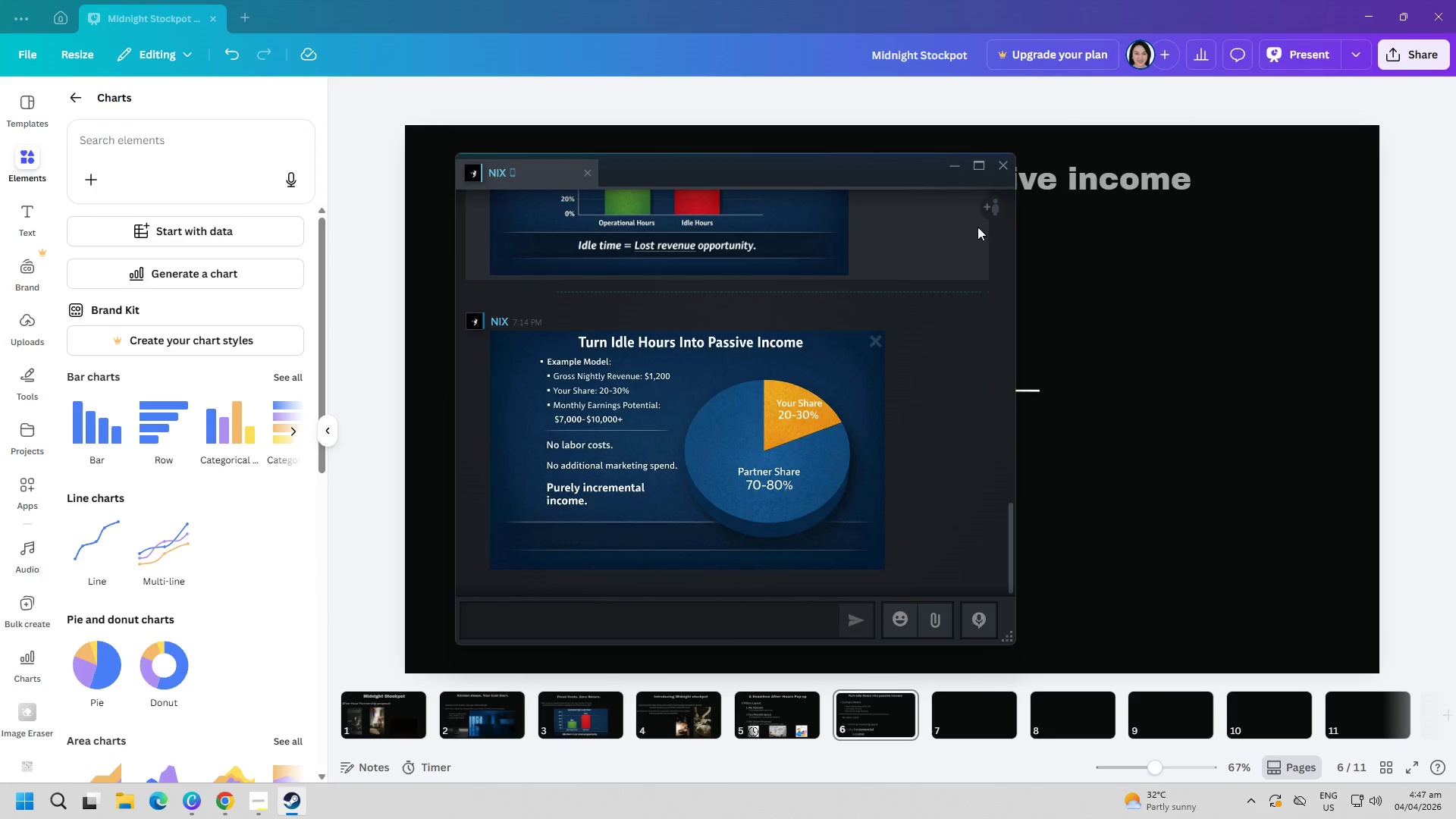 
left_click([1005, 172])
 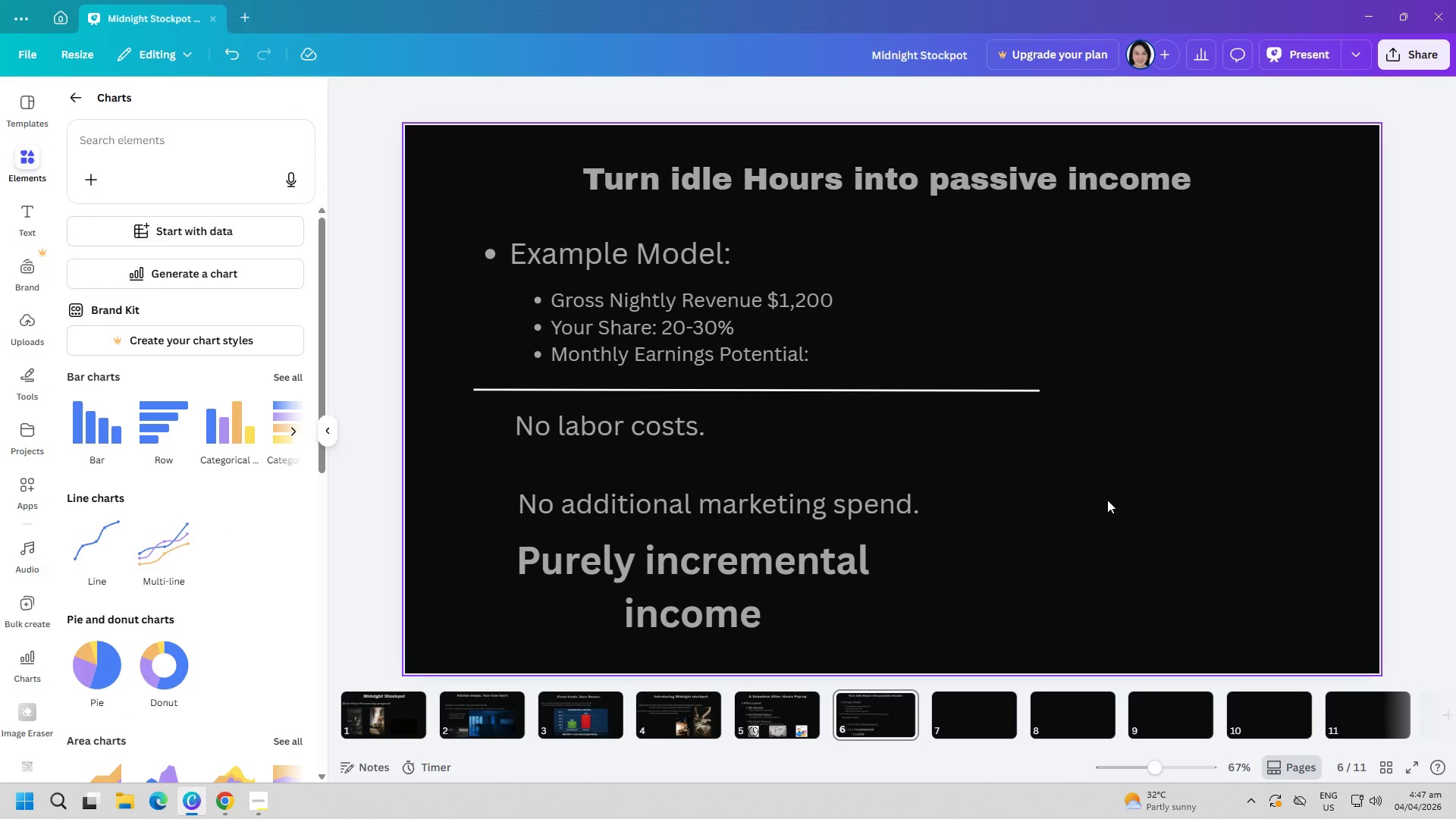 
left_click([1114, 488])
 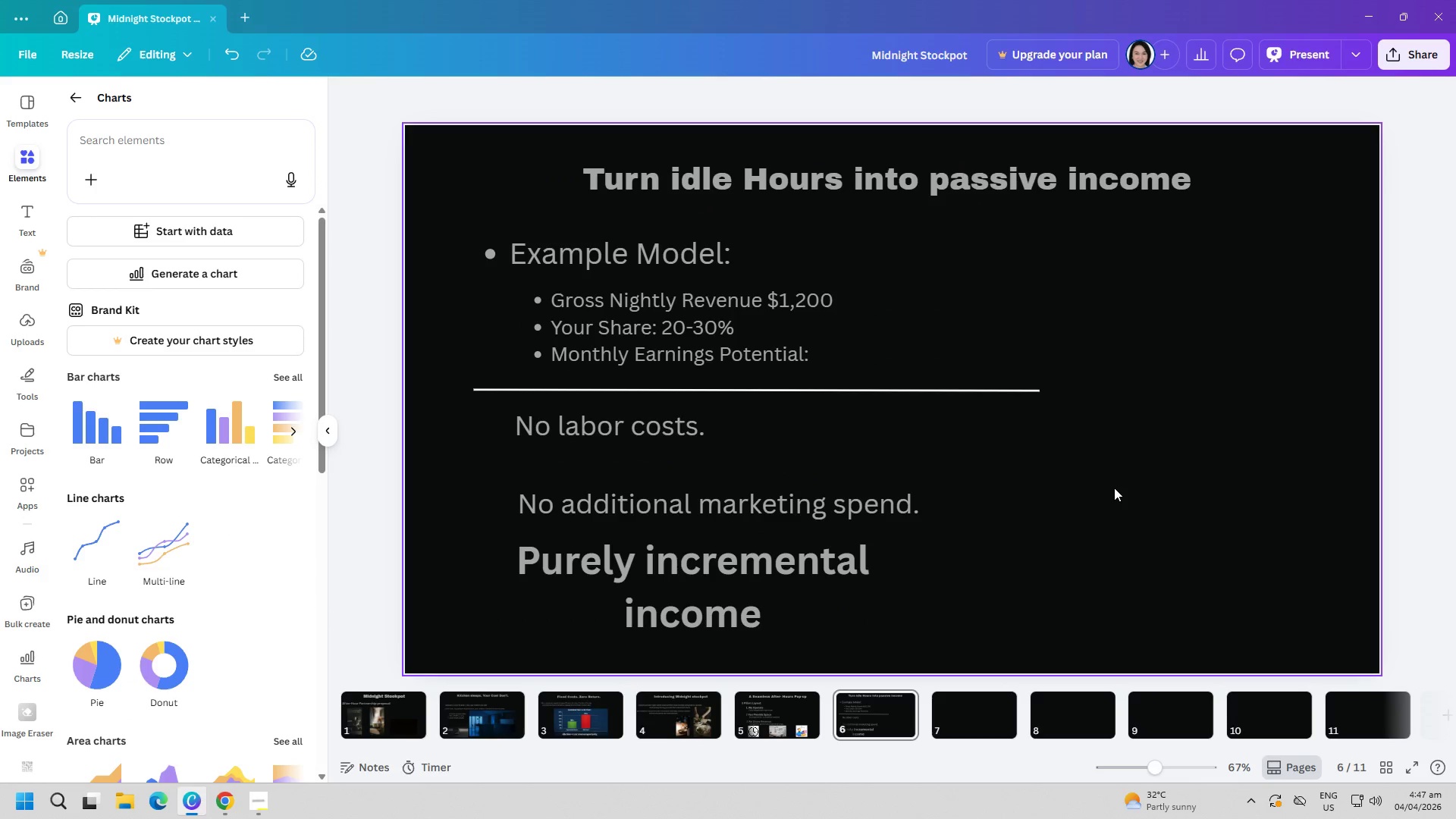 
key(Control+ControlLeft)
 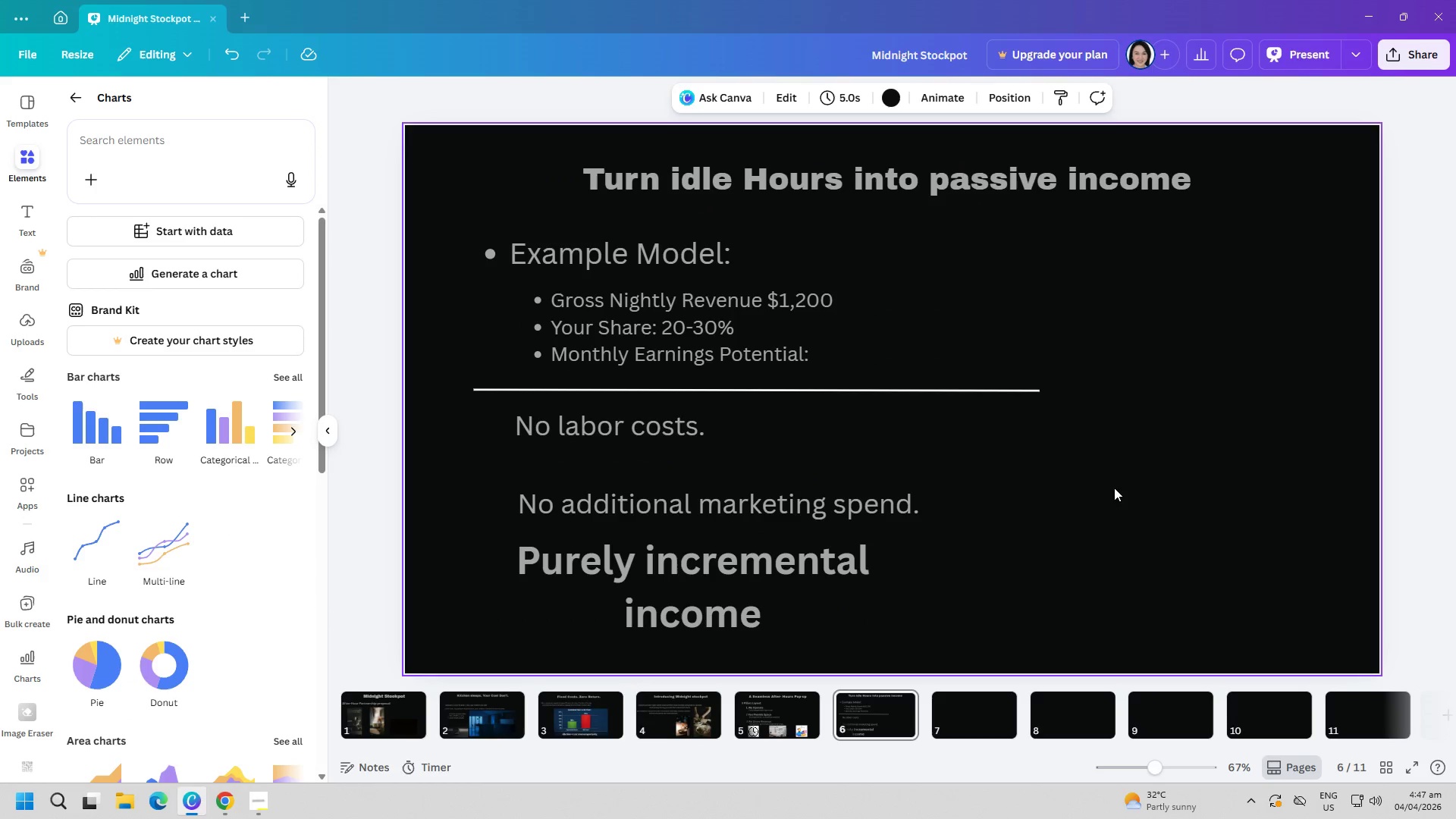 
key(Control+V)
 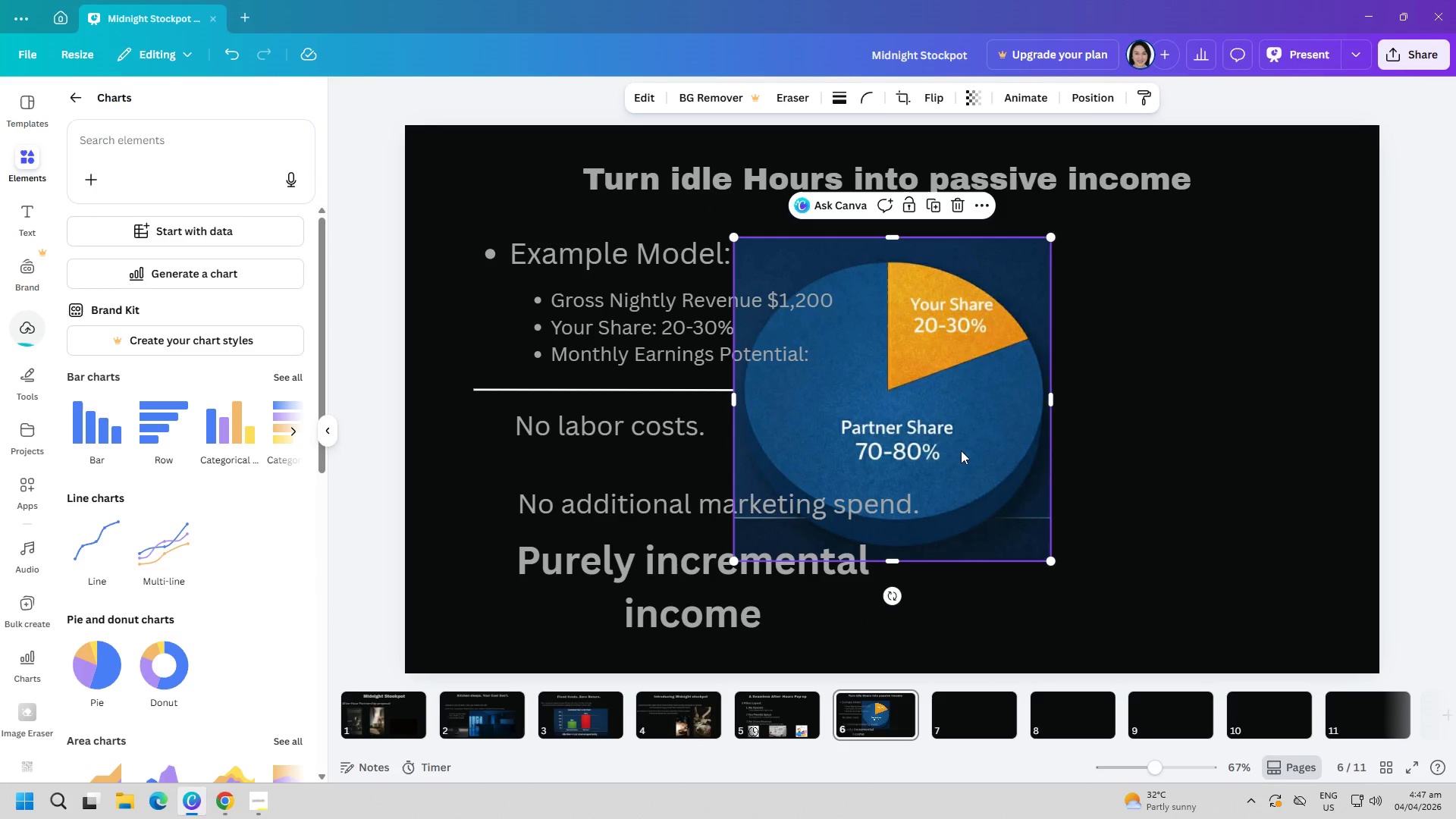 
left_click_drag(start_coordinate=[973, 403], to_coordinate=[1285, 453])
 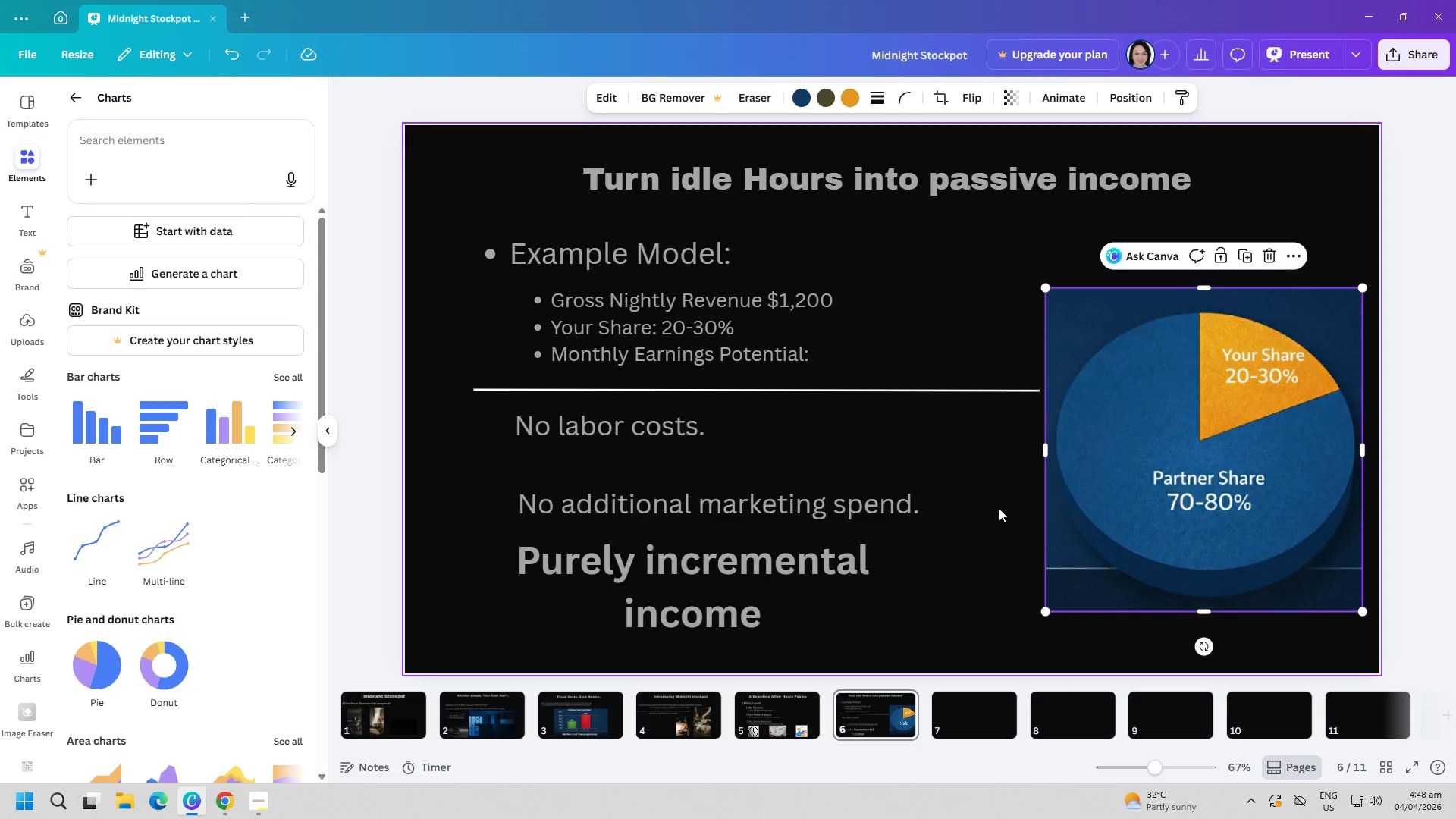 
left_click([988, 474])
 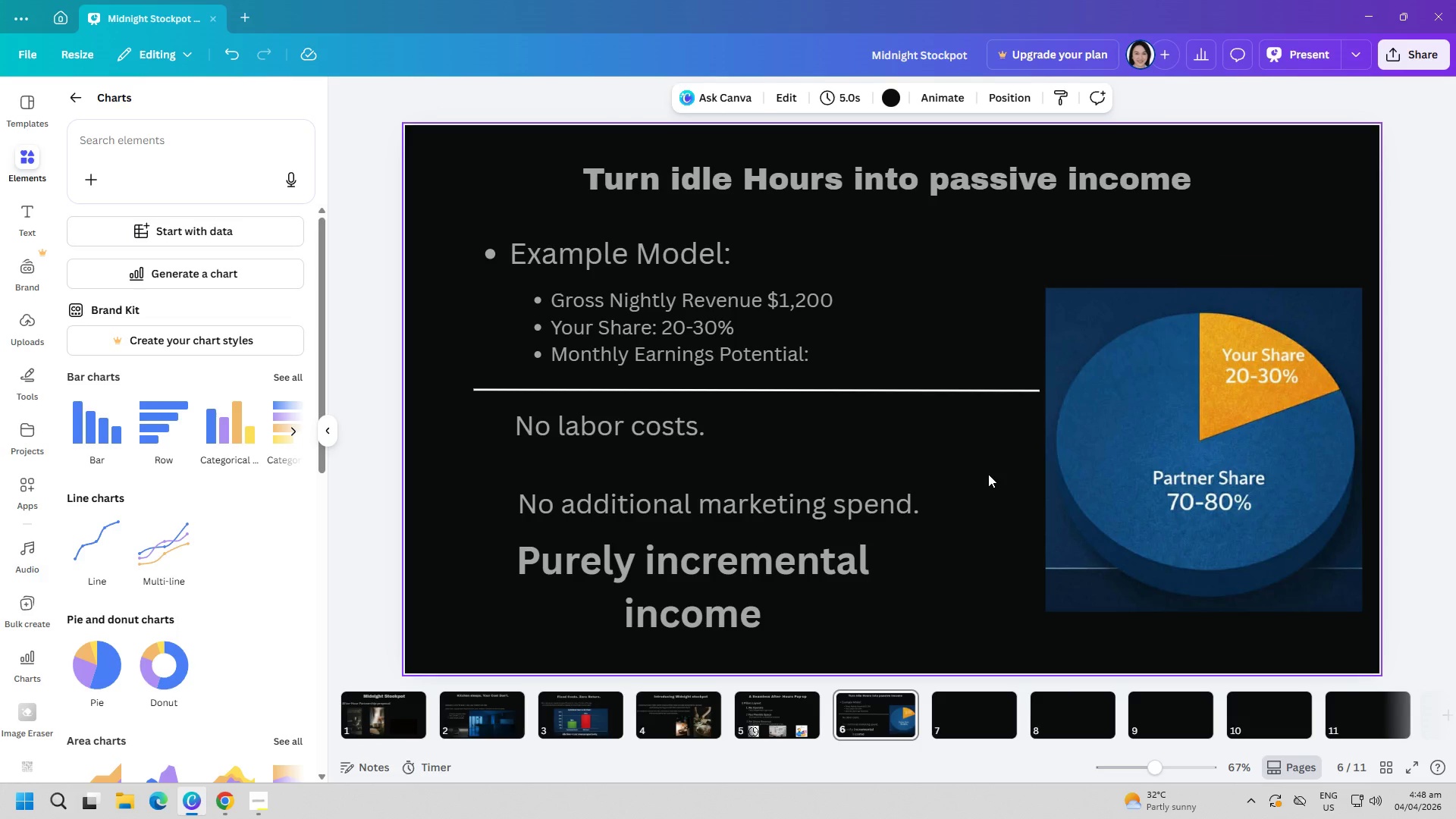 
wait(7.11)
 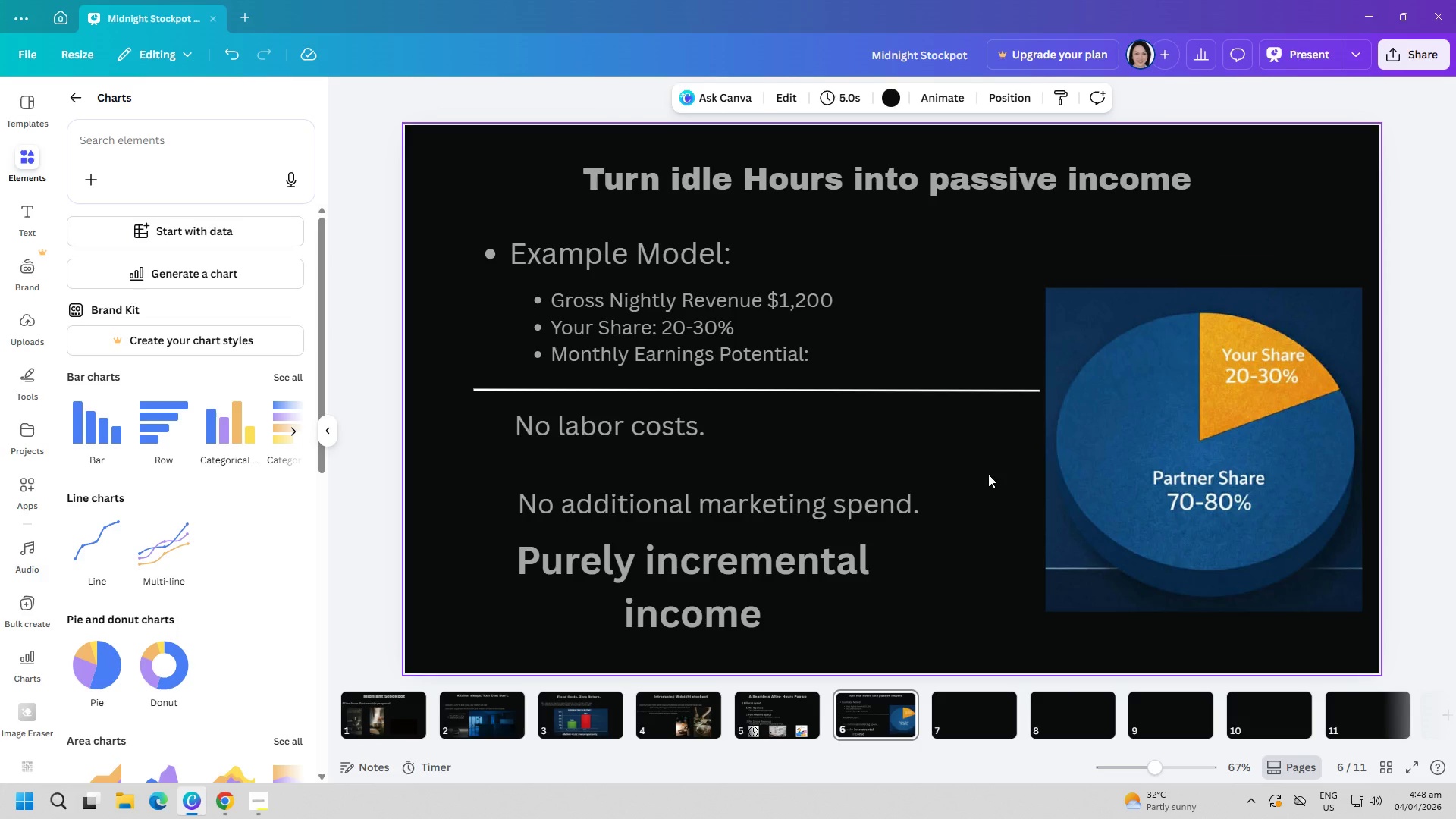 
left_click([590, 356])
 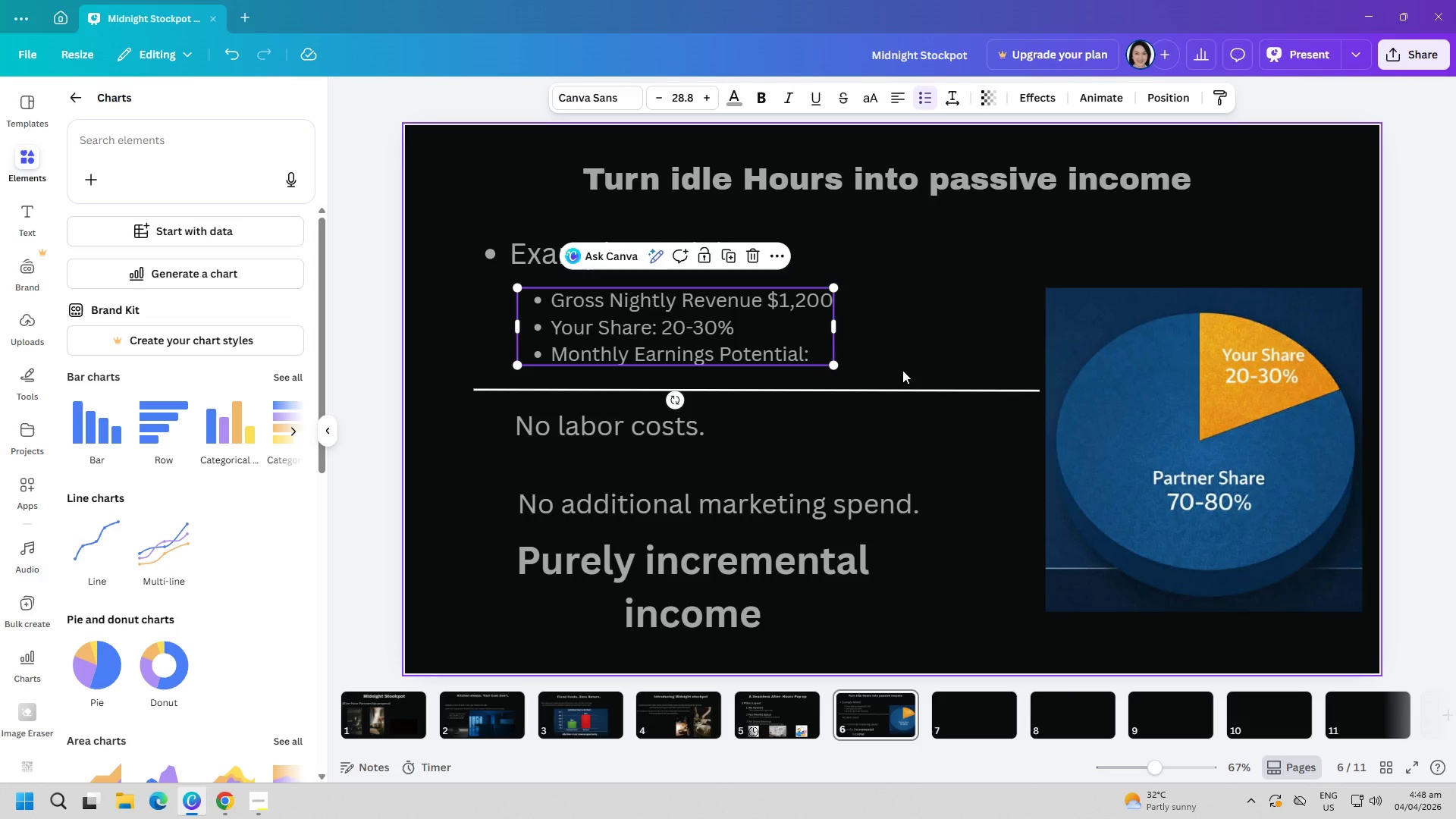 
wait(6.56)
 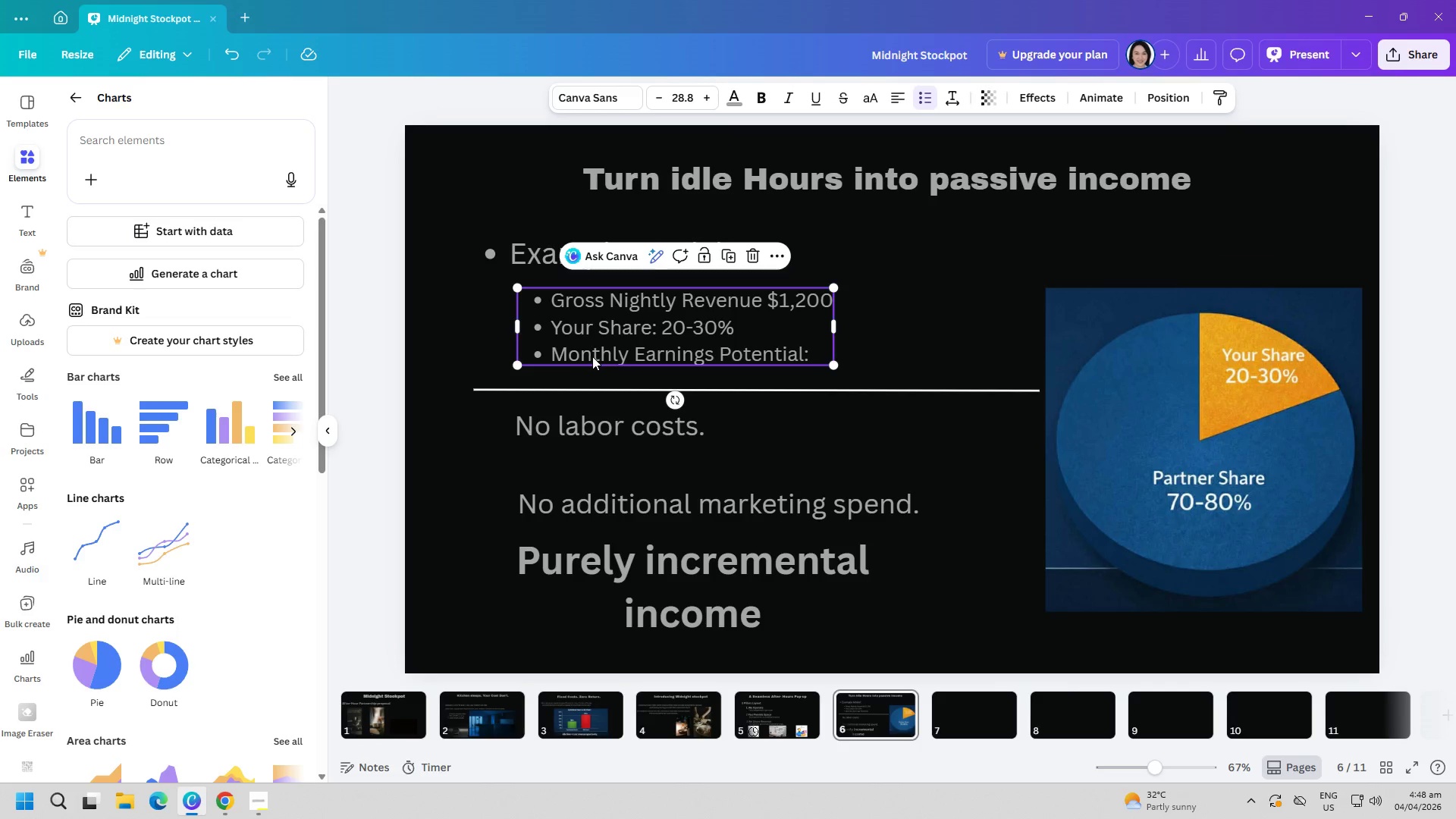 
left_click([902, 370])
 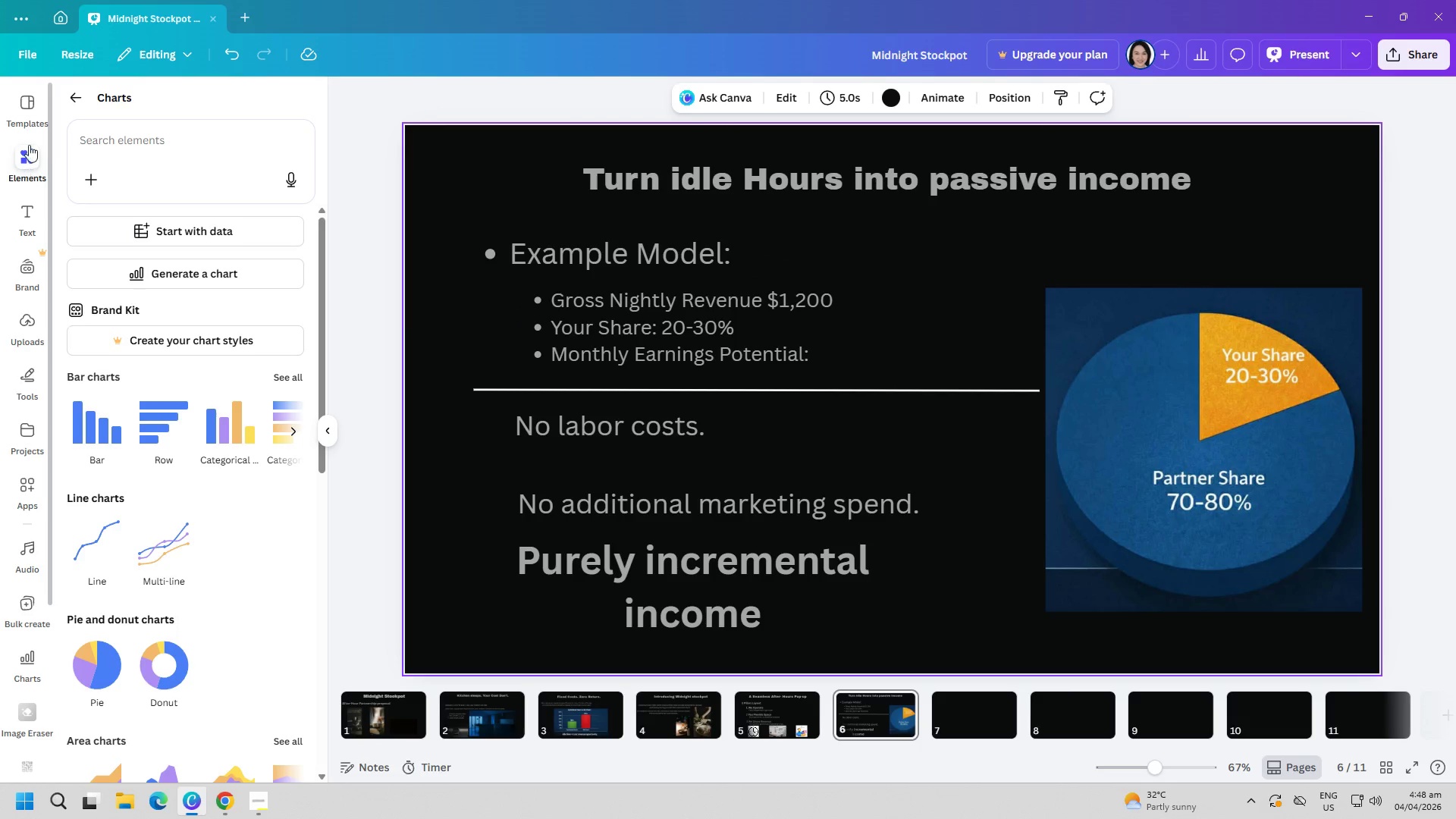 
left_click([30, 220])
 